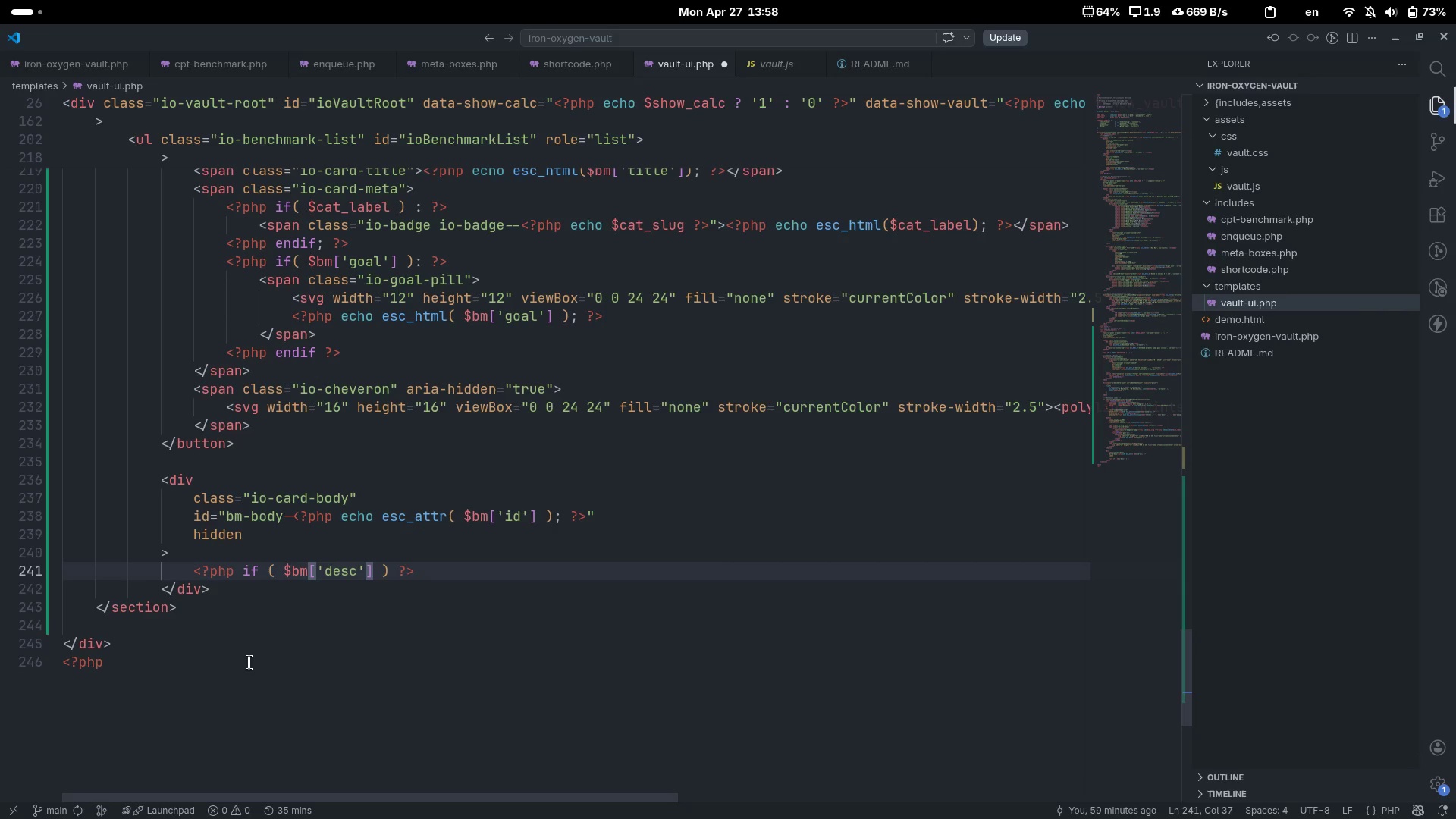 
key(Control+ControlLeft)
 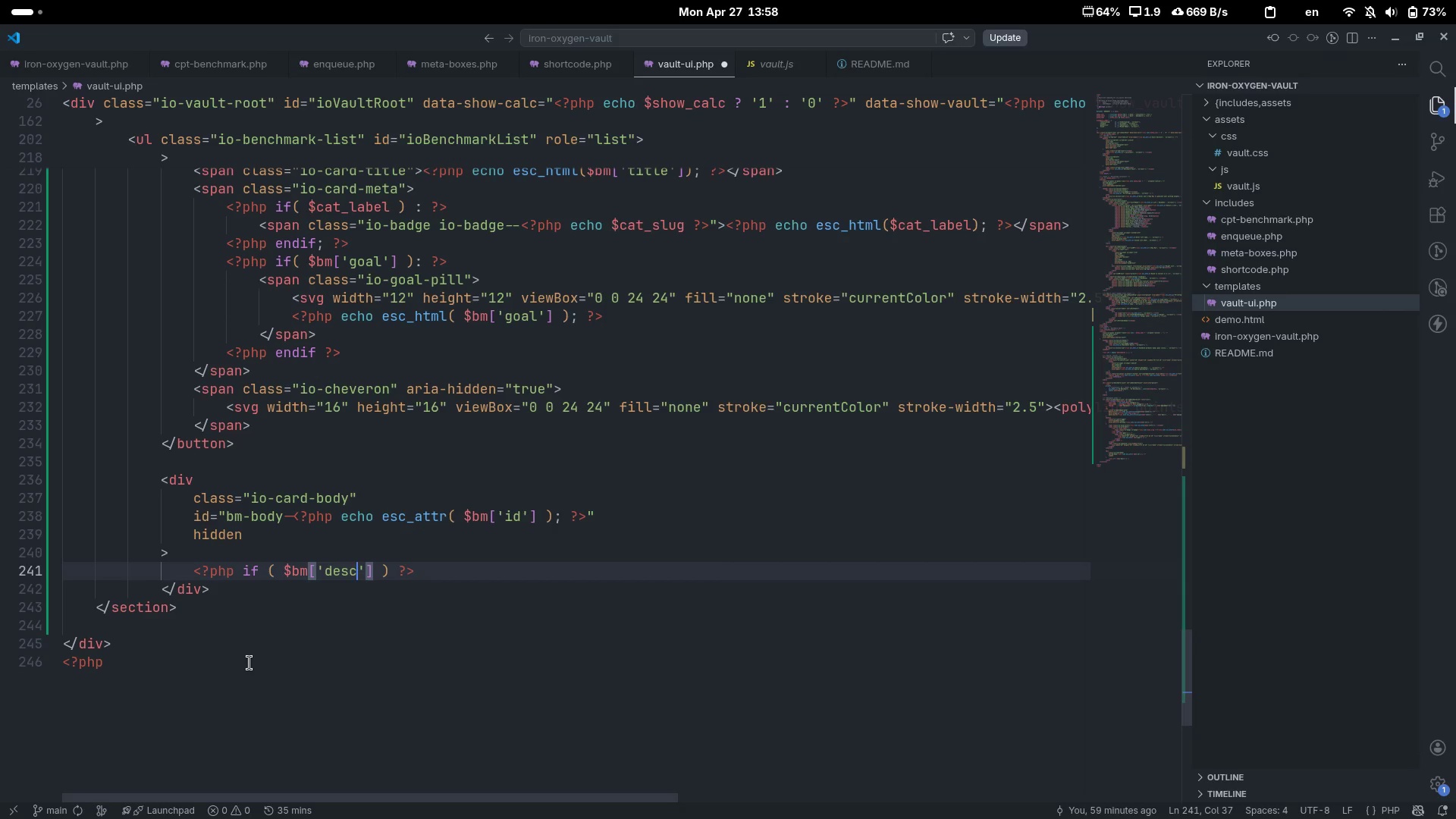 
key(Control+ArrowRight)
 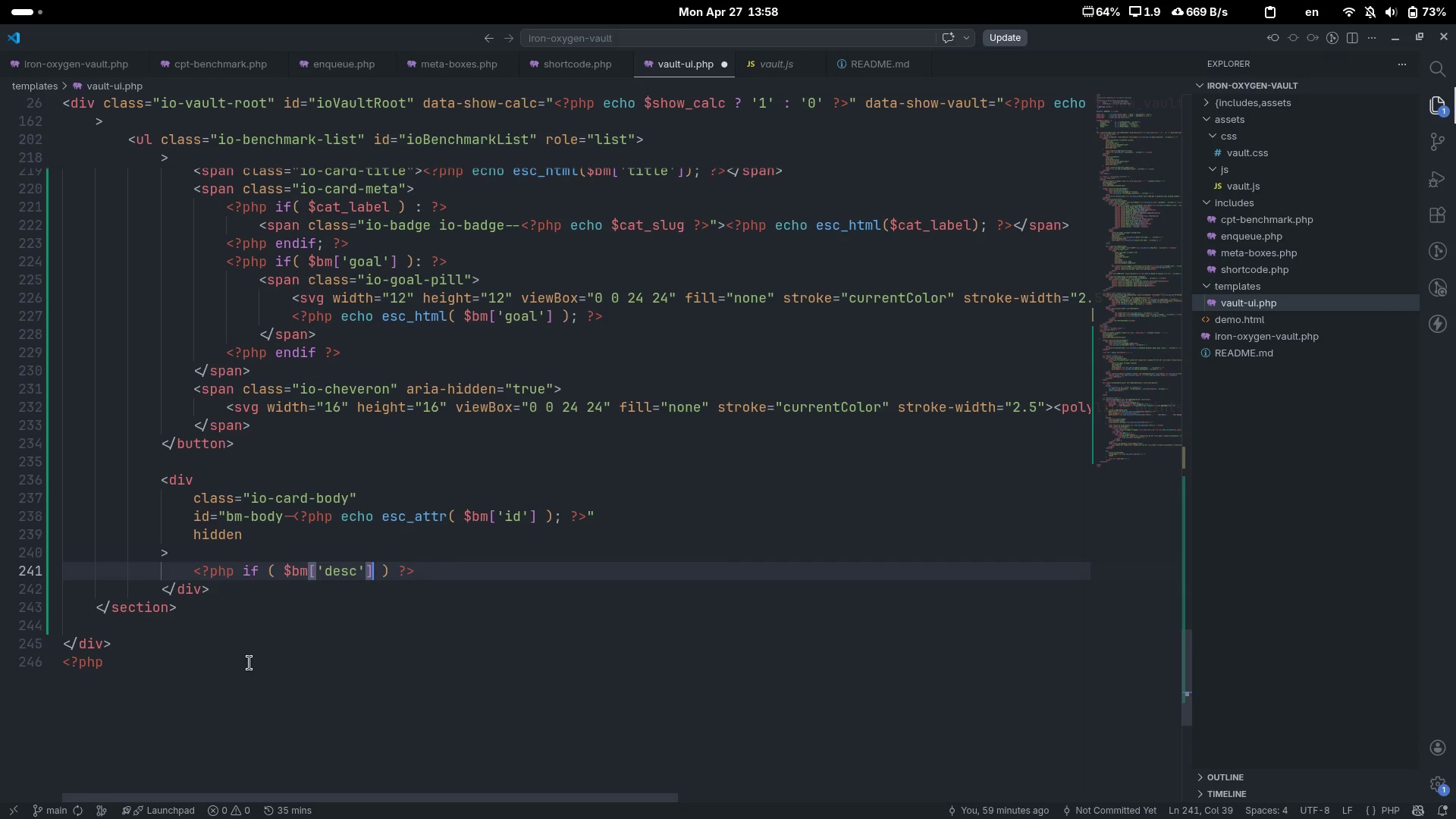 
key(ArrowRight)
 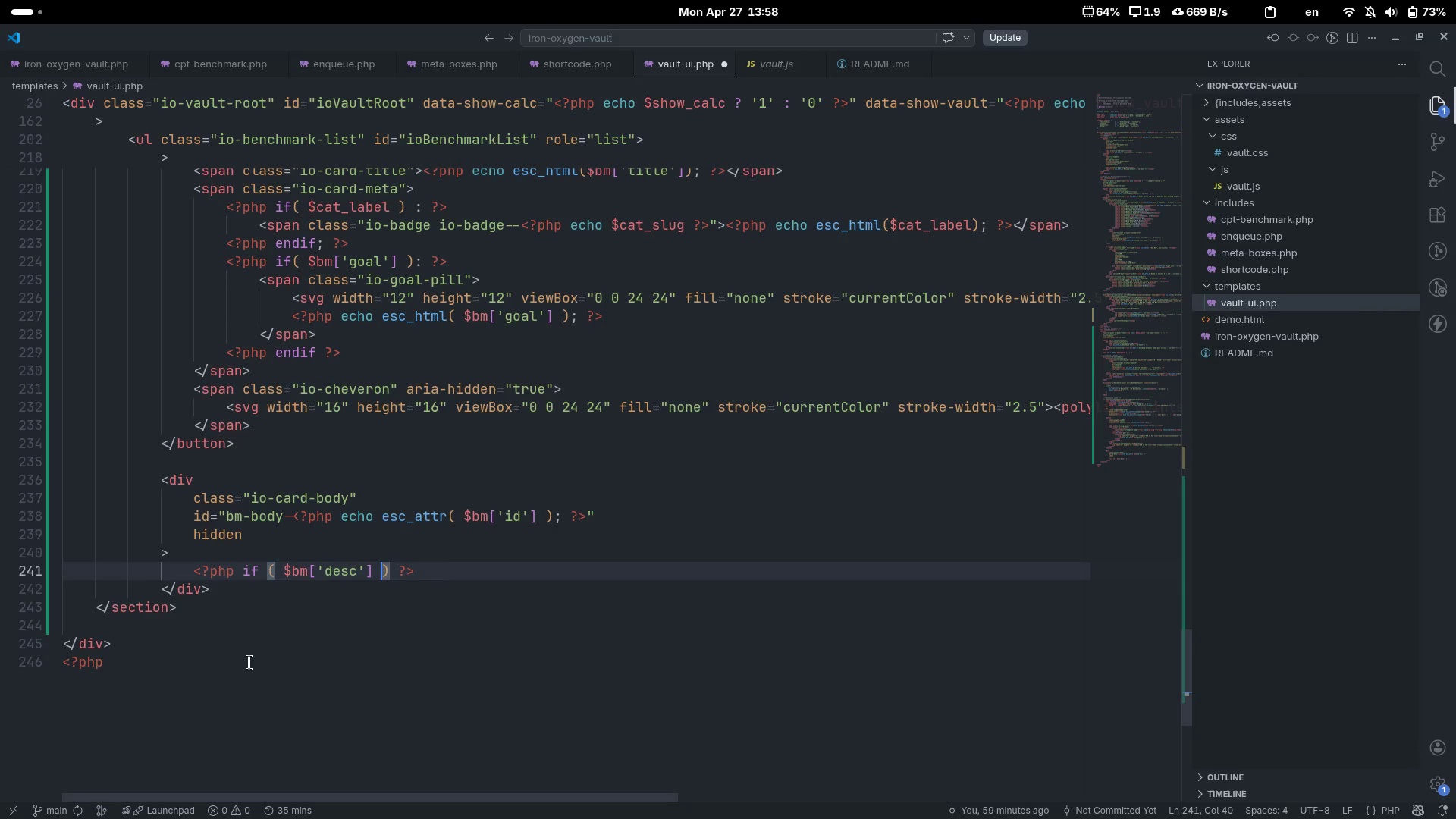 
key(ArrowRight)
 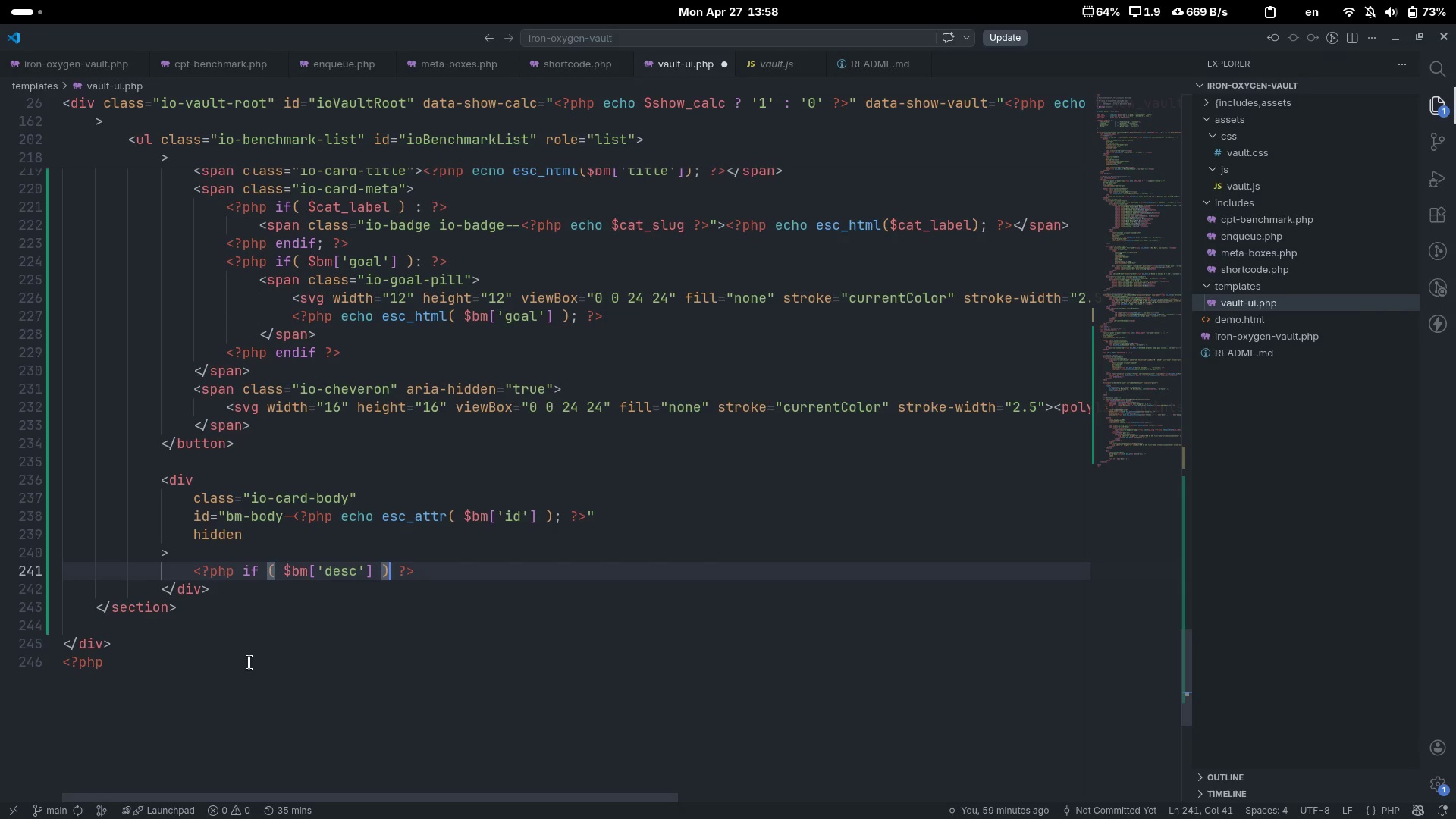 
key(Semicolon)
 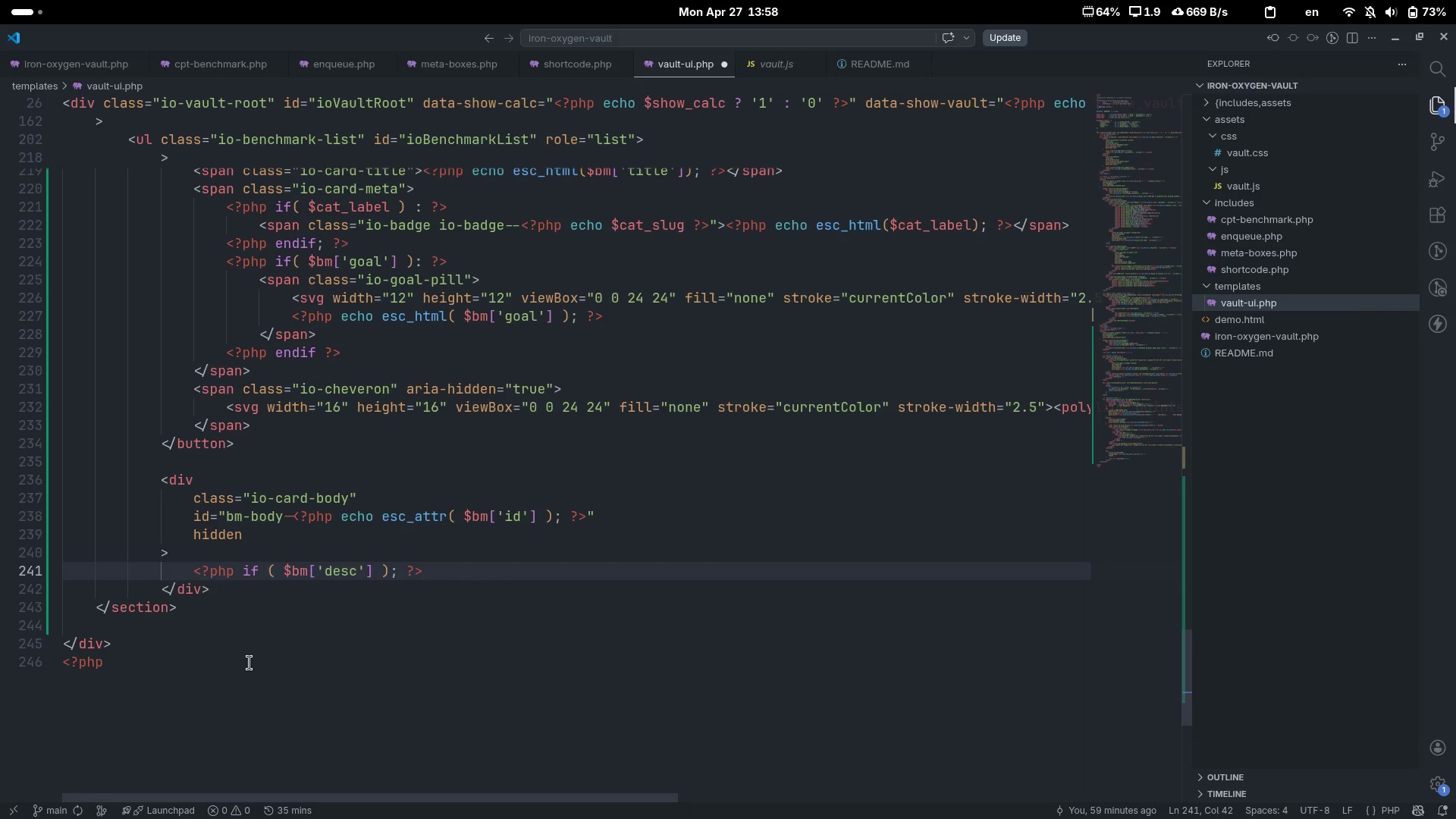 
key(Control+ControlLeft)
 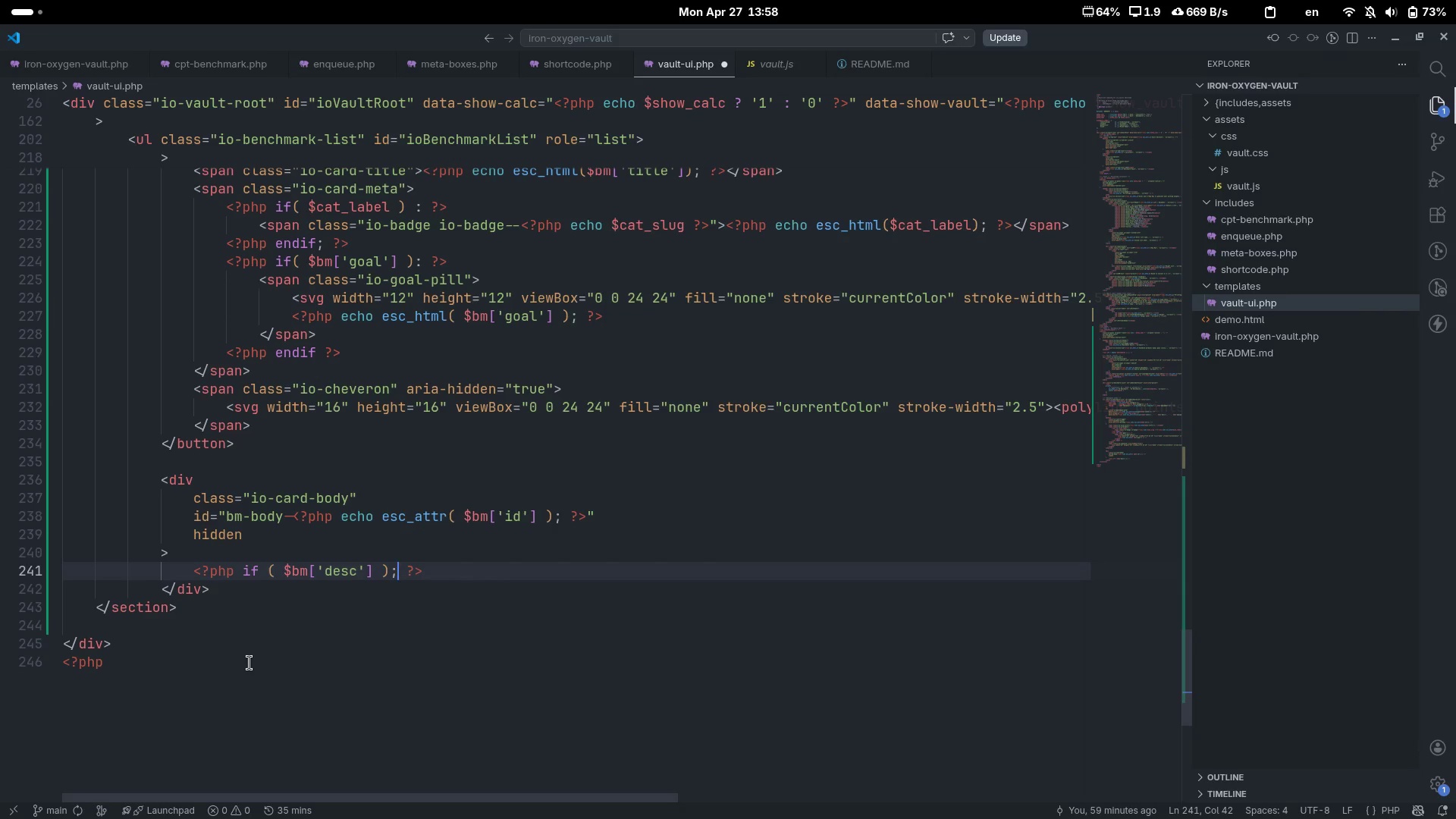 
key(Control+ArrowRight)
 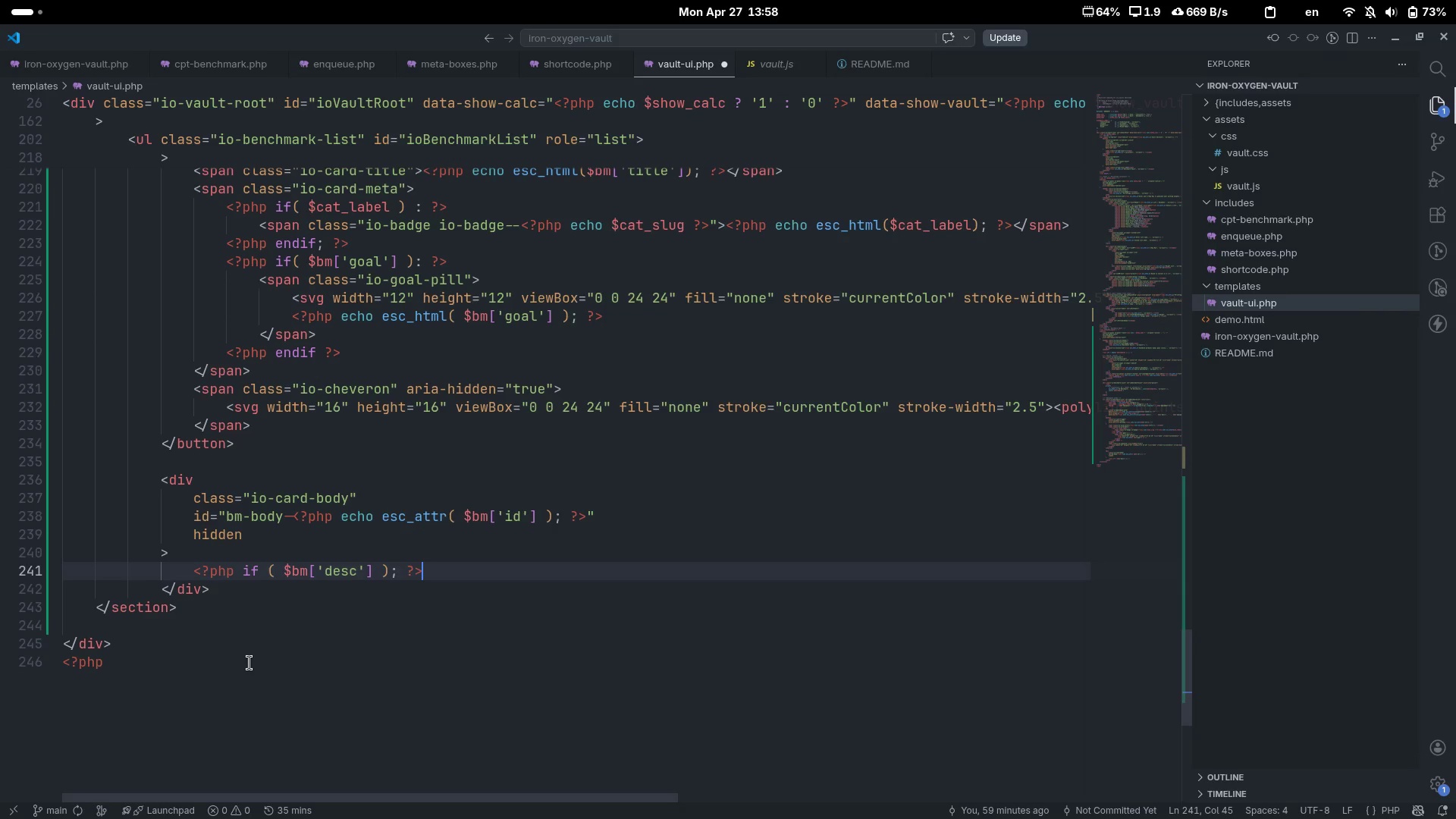 
key(Enter)
 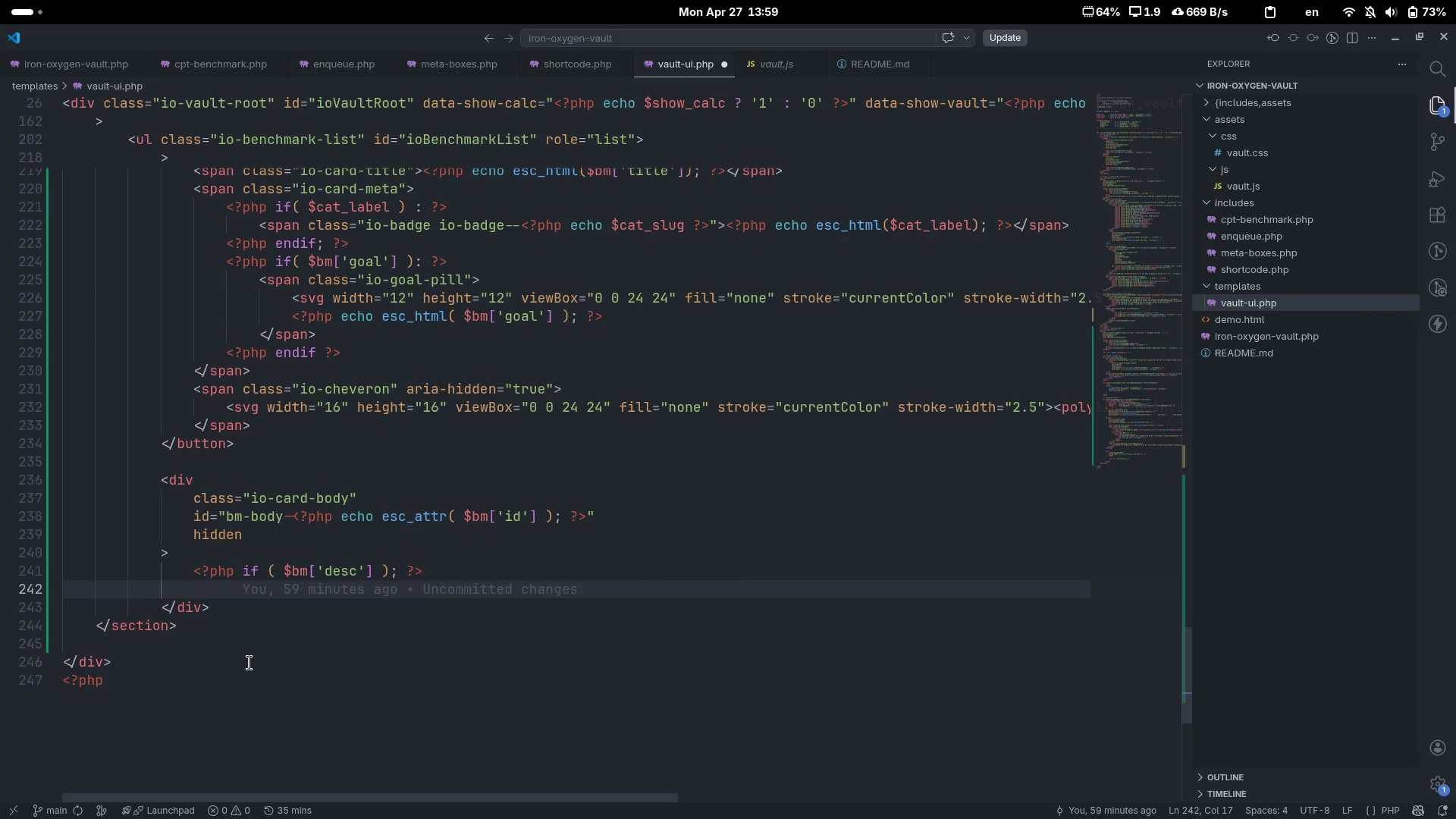 
key(Shift+Comma)
 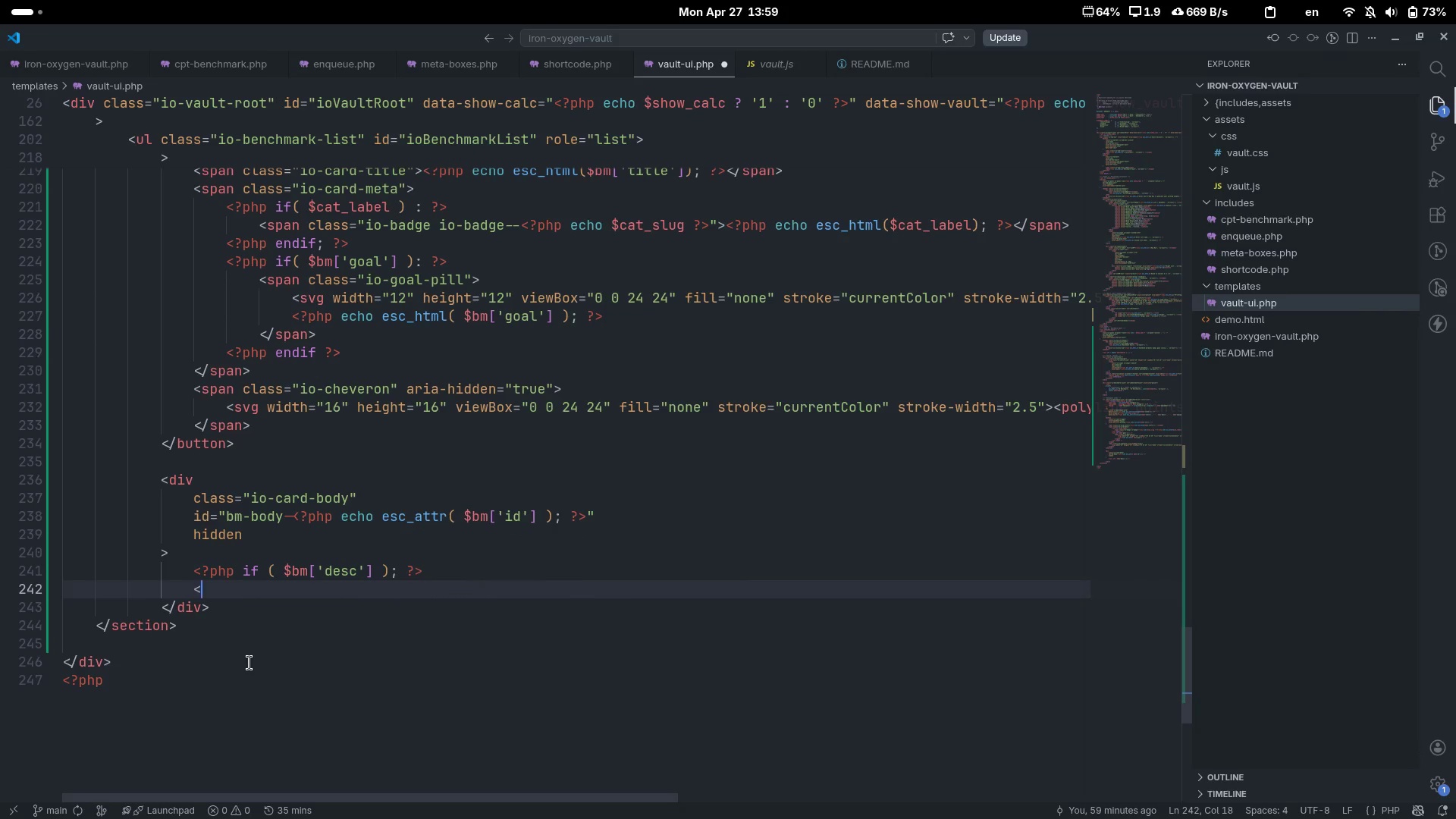 
key(Shift+Period)
 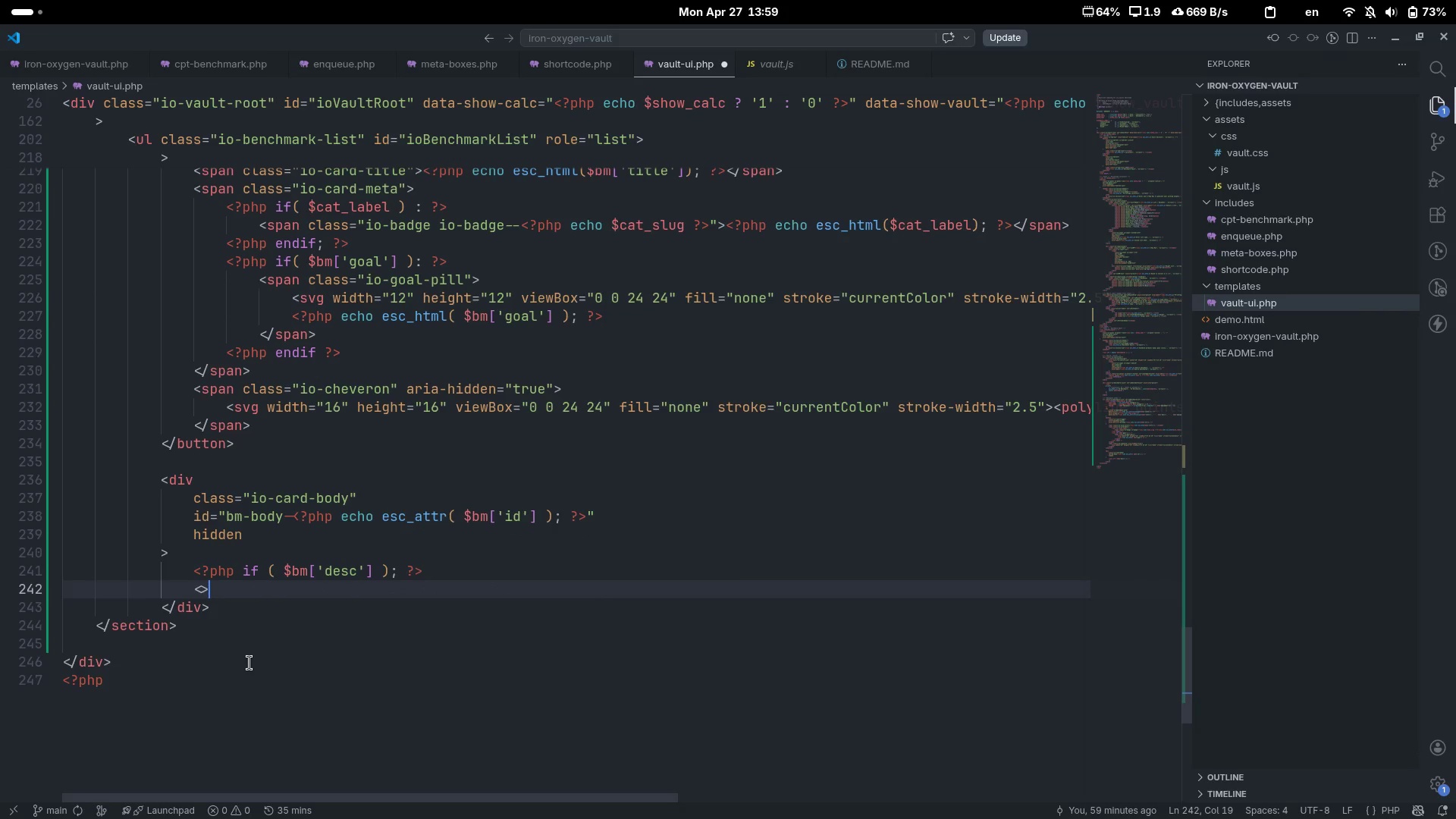 
key(ArrowLeft)
 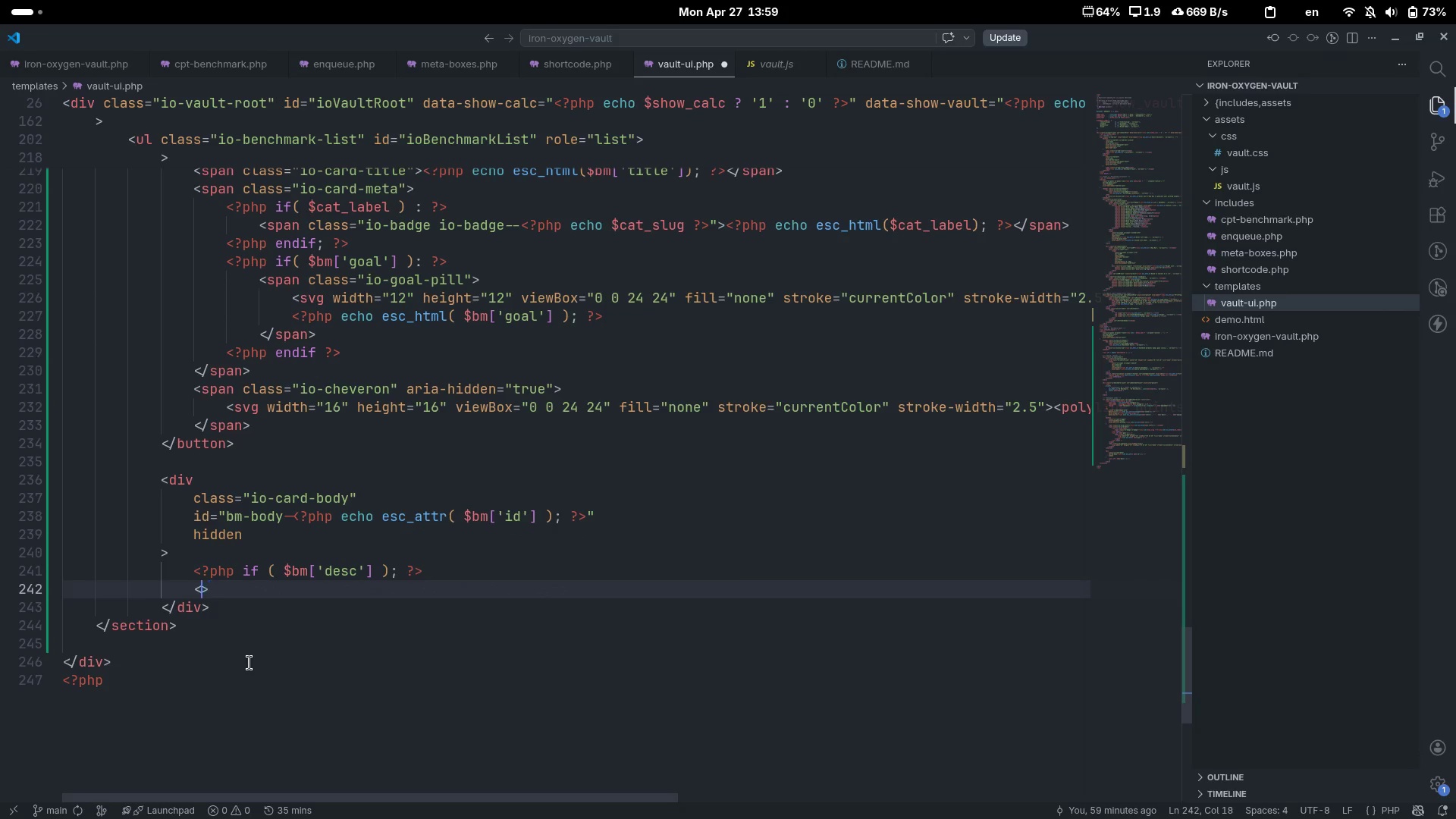 
type(div)
key(Backspace)
type(v)
 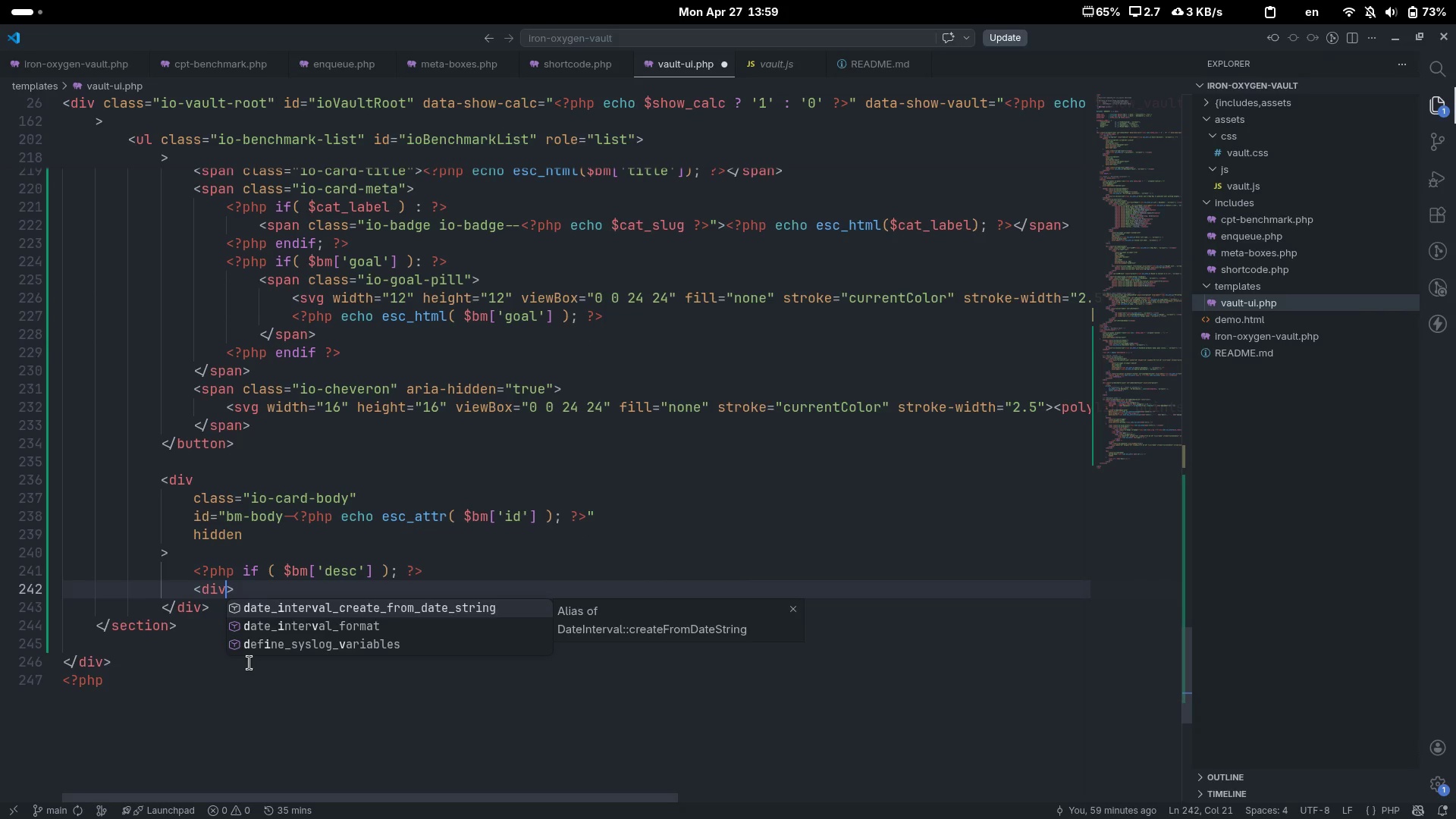 
key(ArrowRight)
 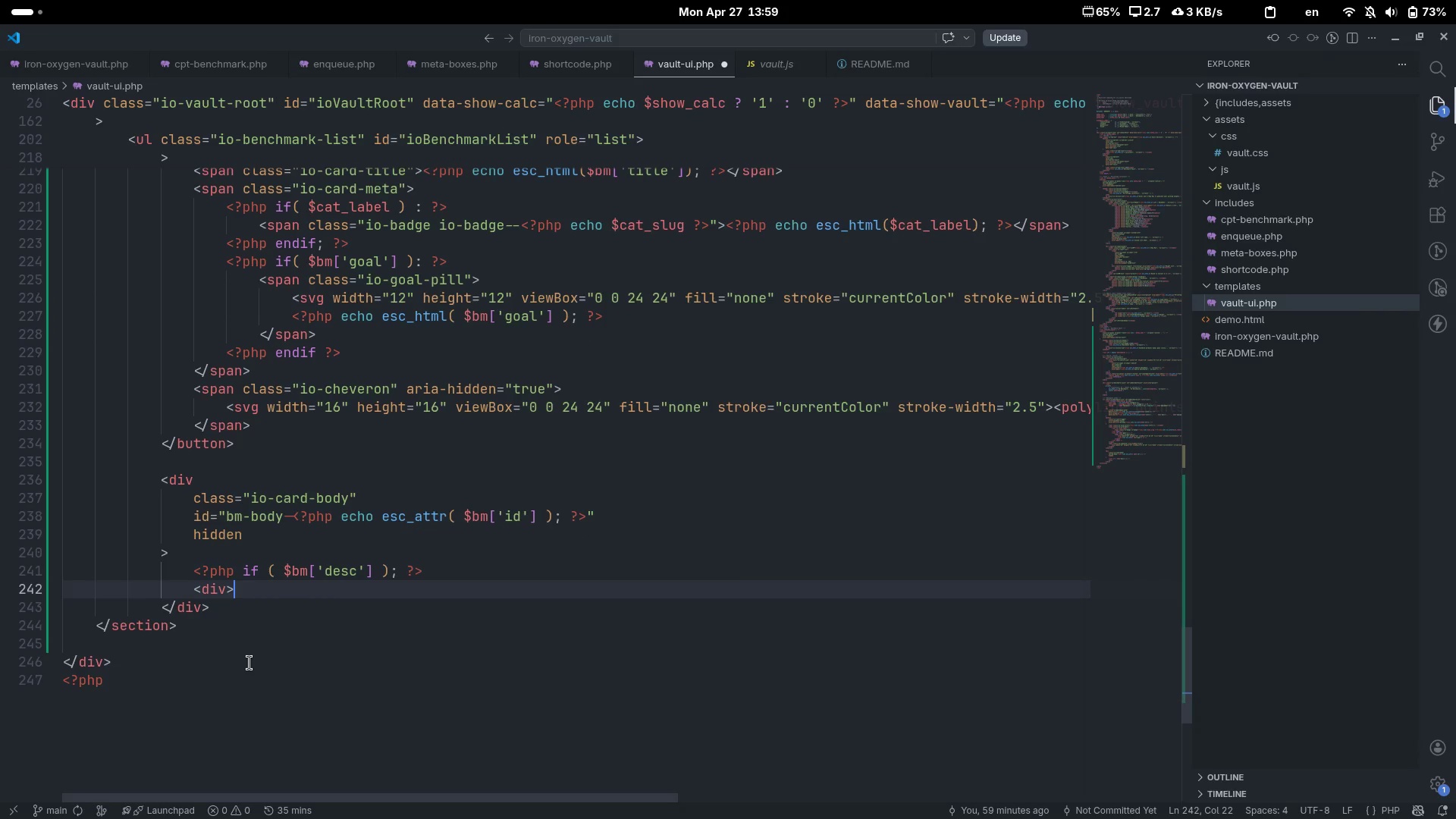 
key(Shift+Comma)
 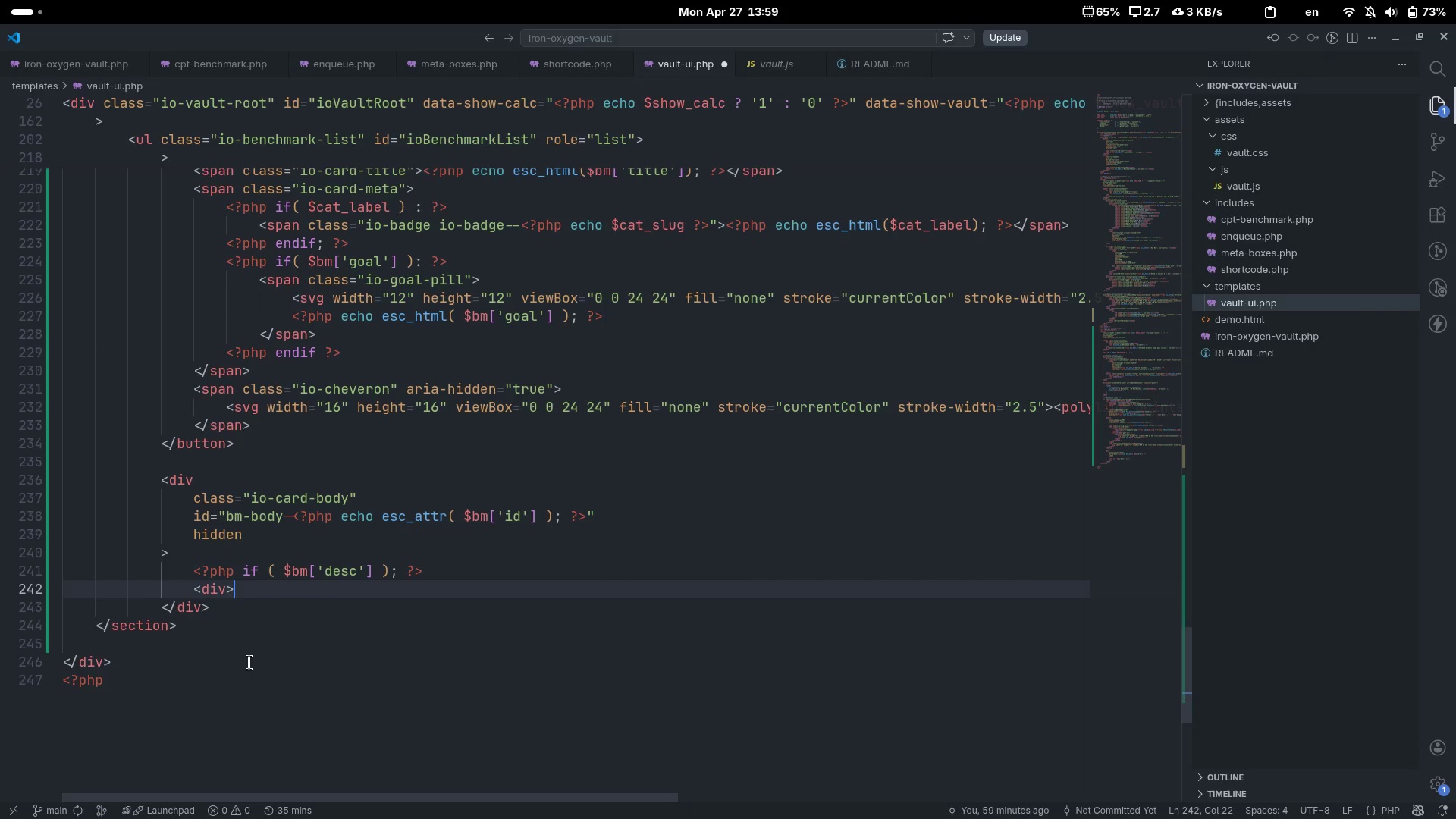 
key(Shift+Period)
 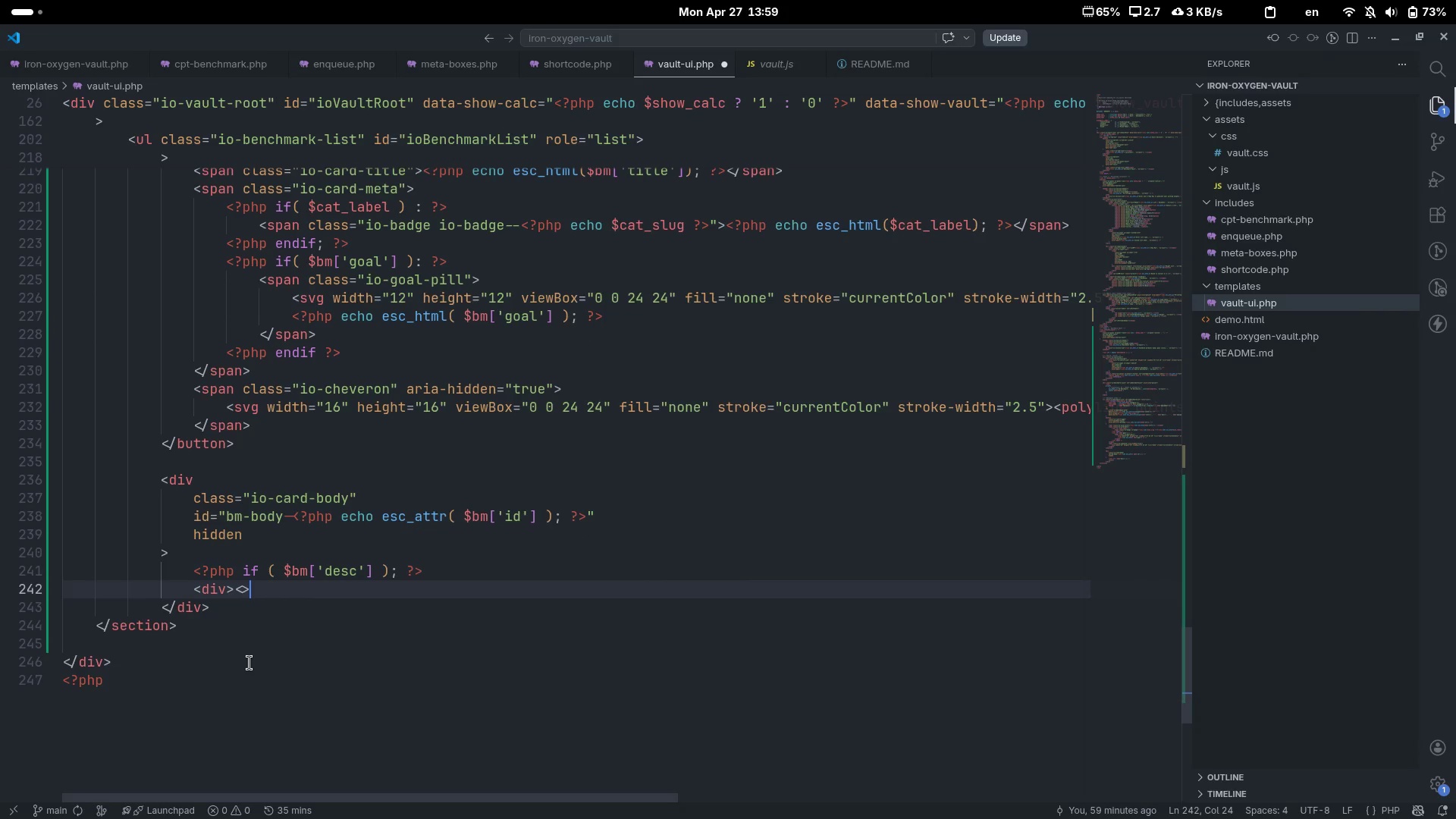 
key(ArrowLeft)
 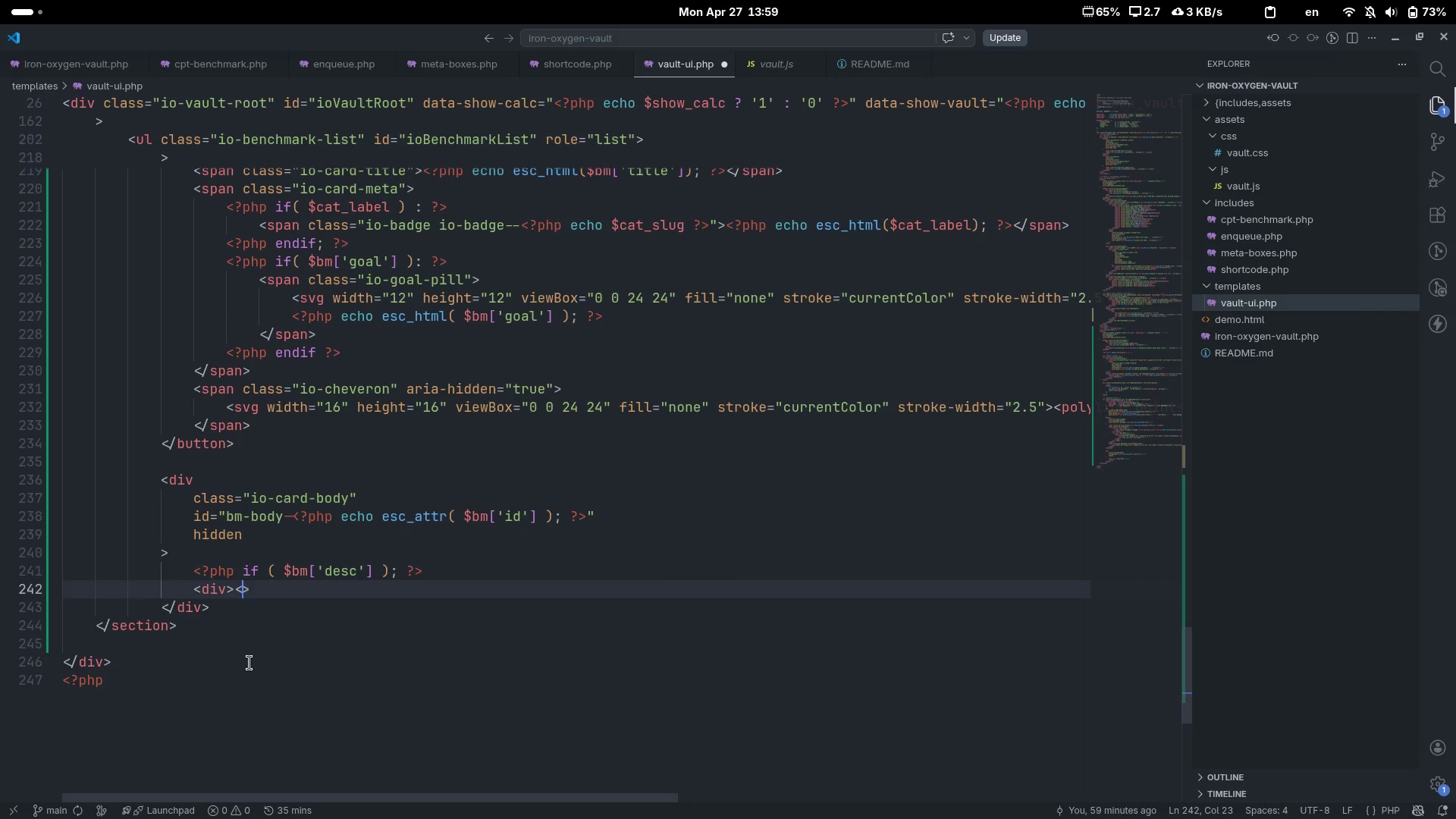 
type(/div)
key(Escape)
 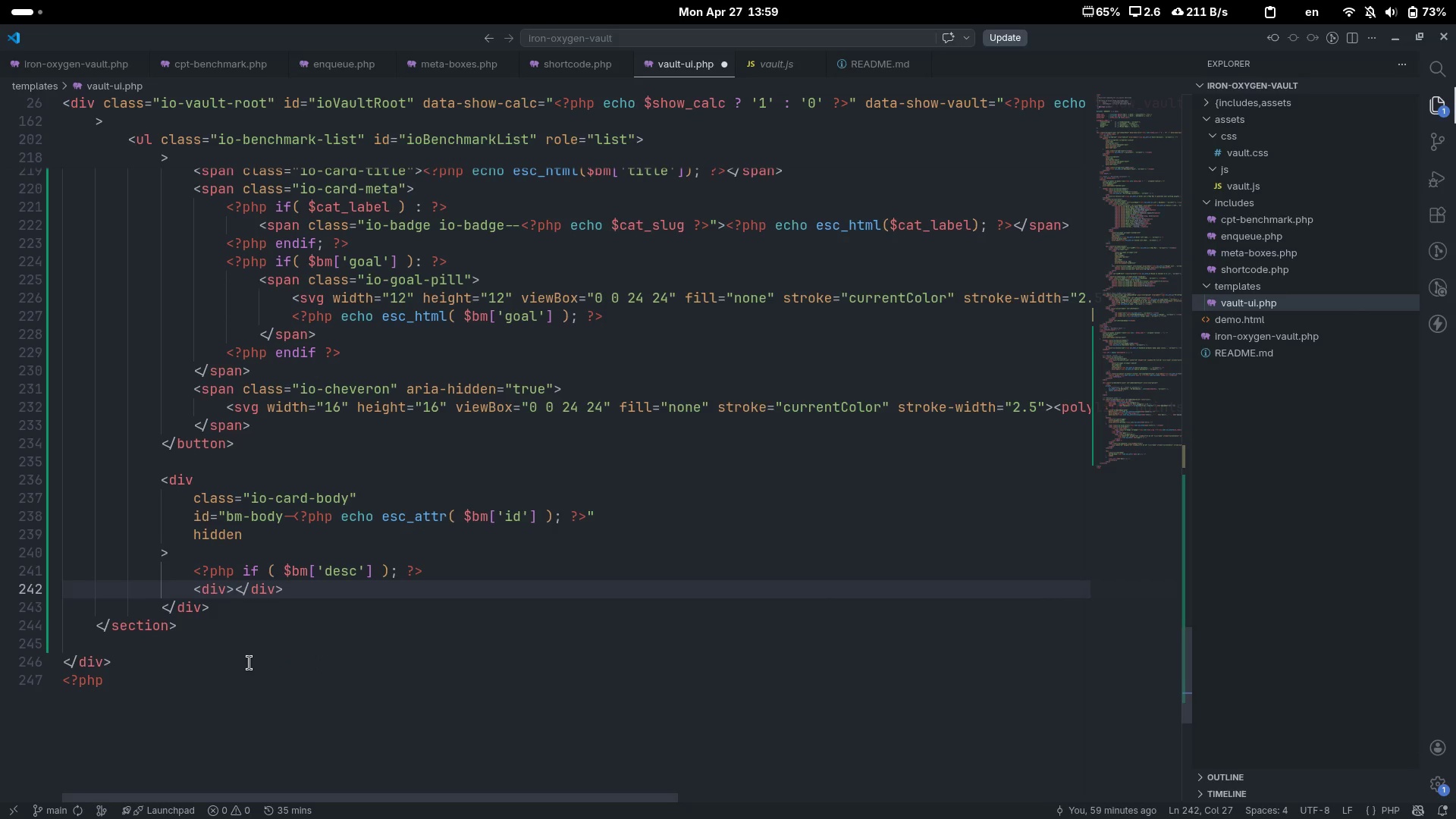 
key(ArrowLeft)
 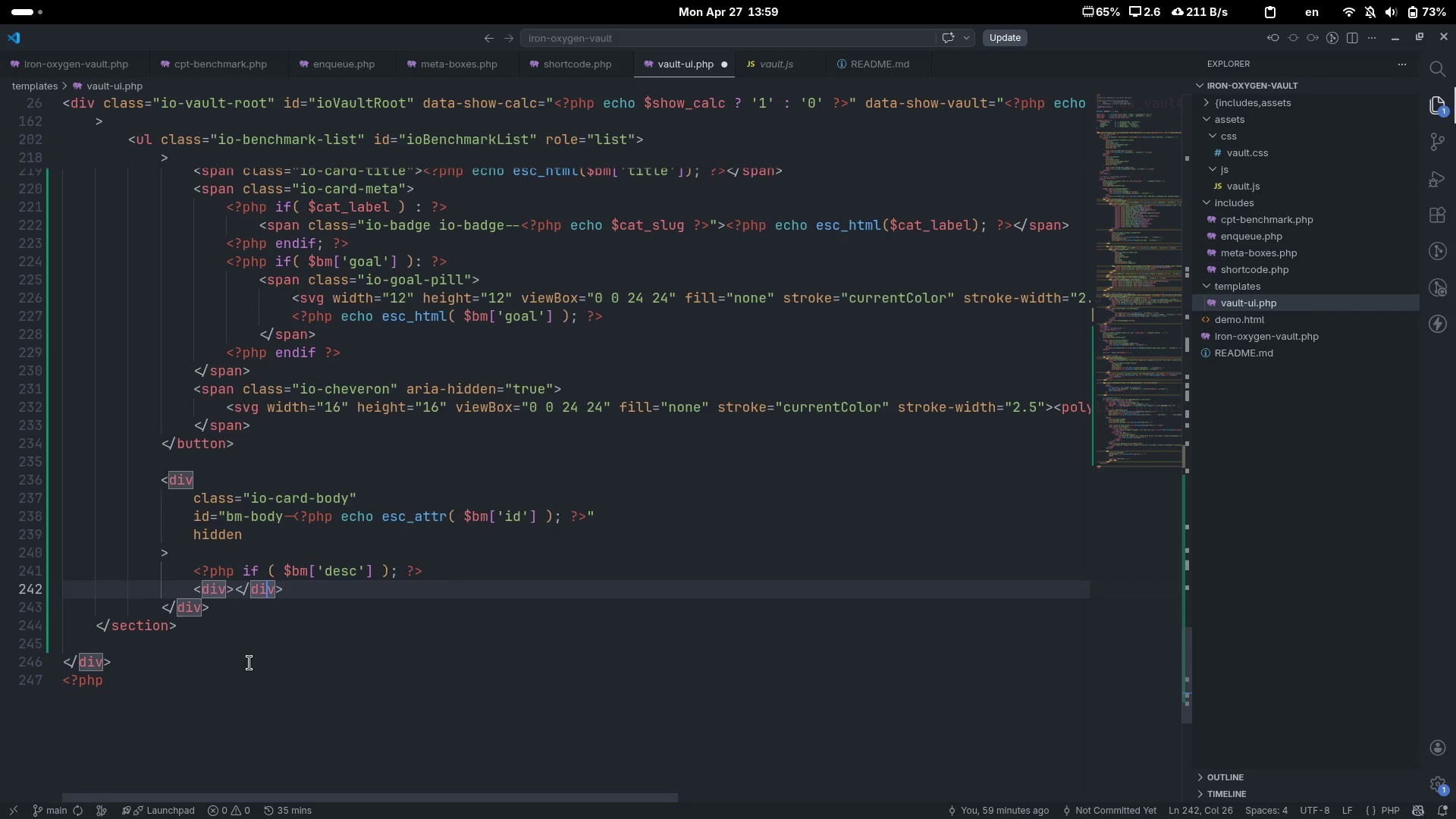 
key(ArrowLeft)
 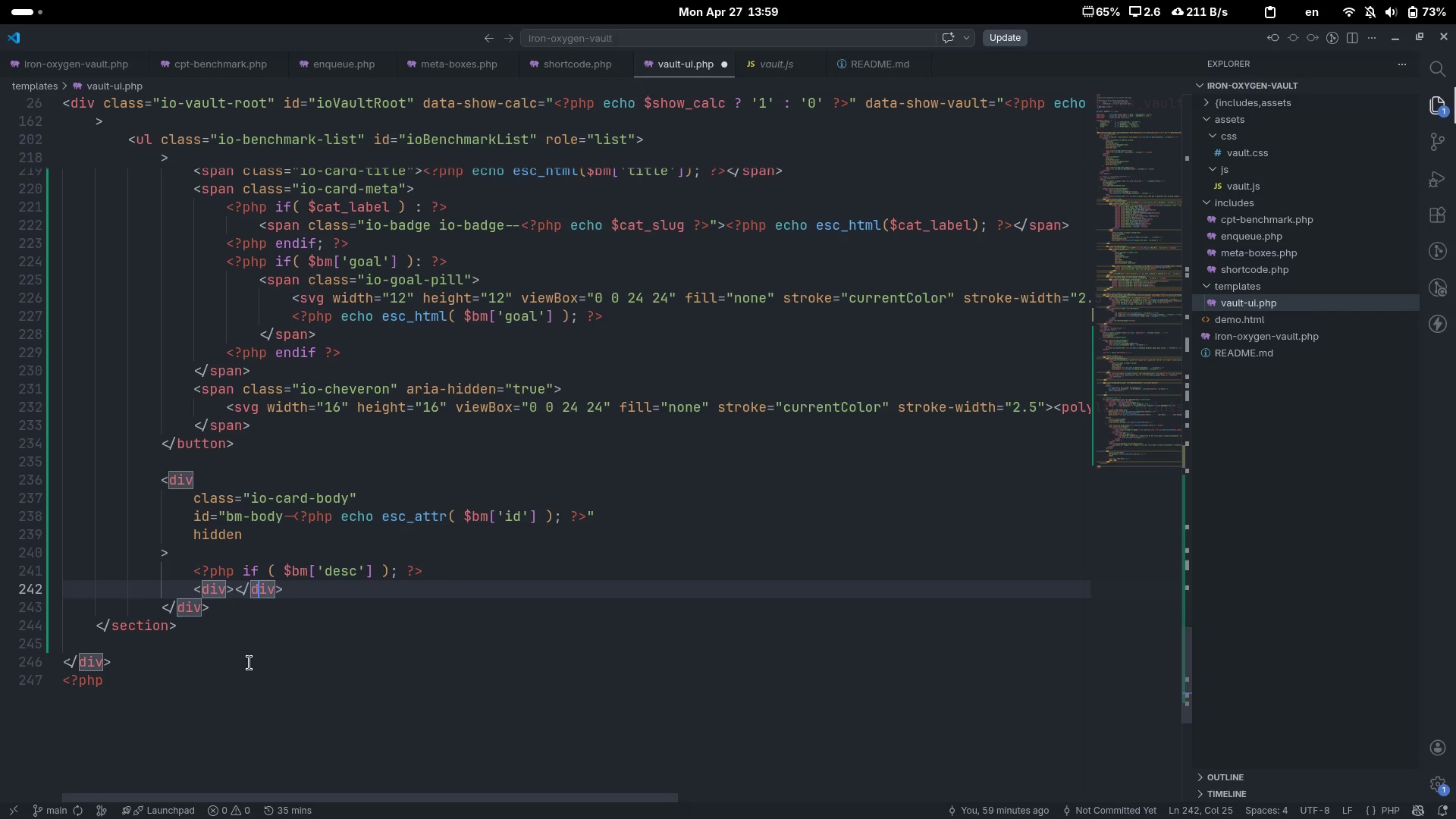 
key(ArrowLeft)
 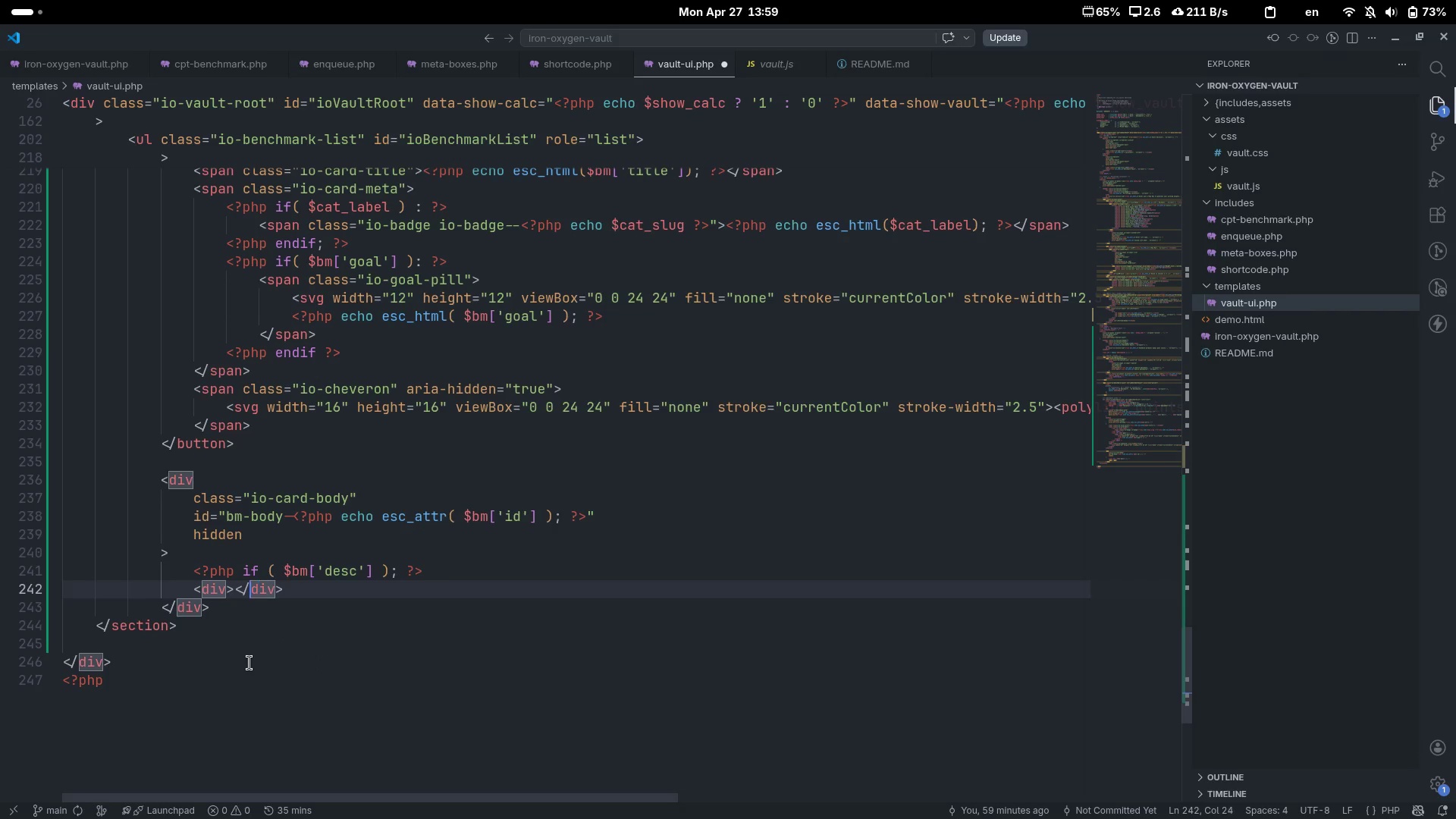 
key(ArrowLeft)
 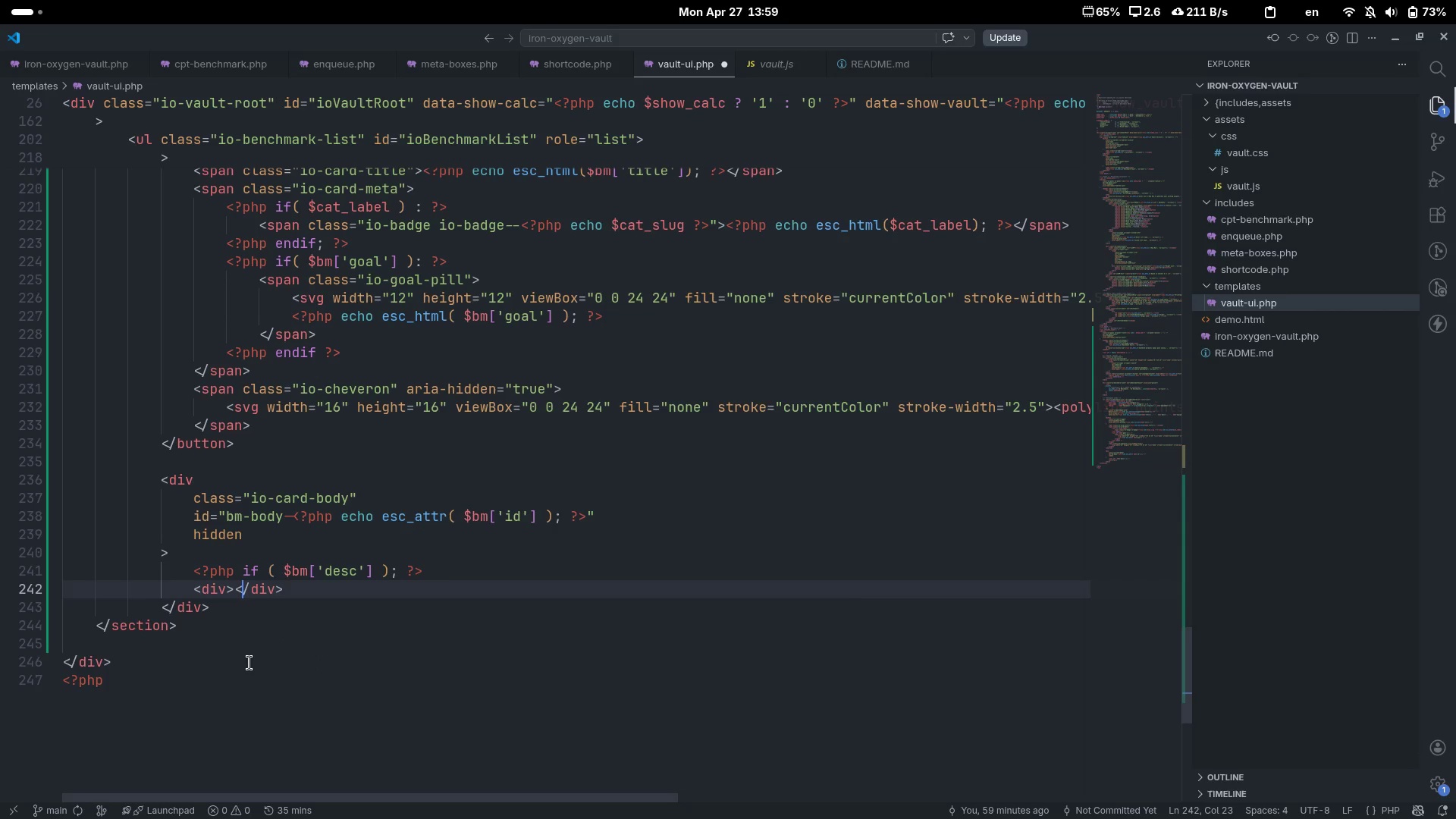 
key(ArrowLeft)
 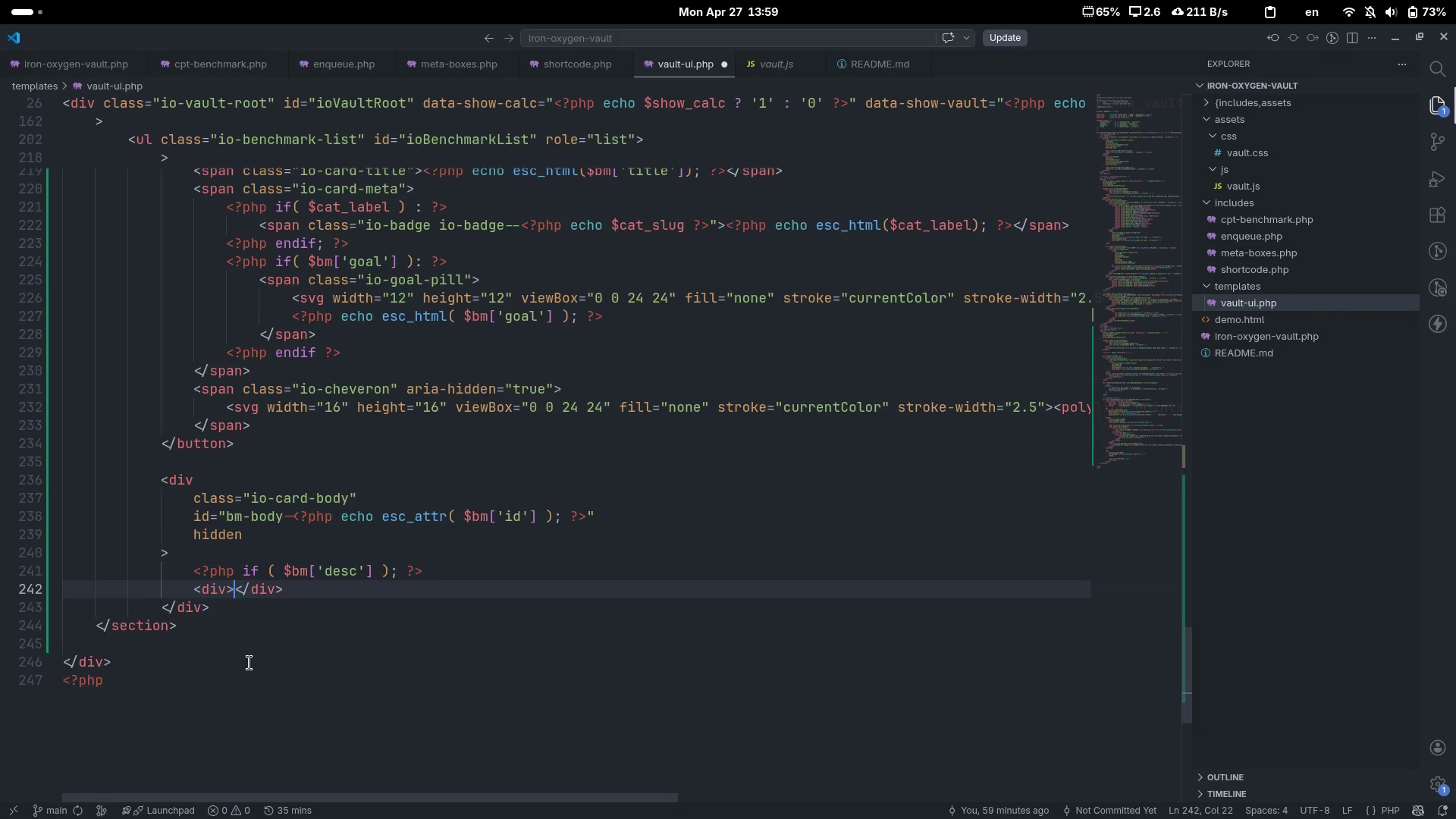 
key(Enter)
 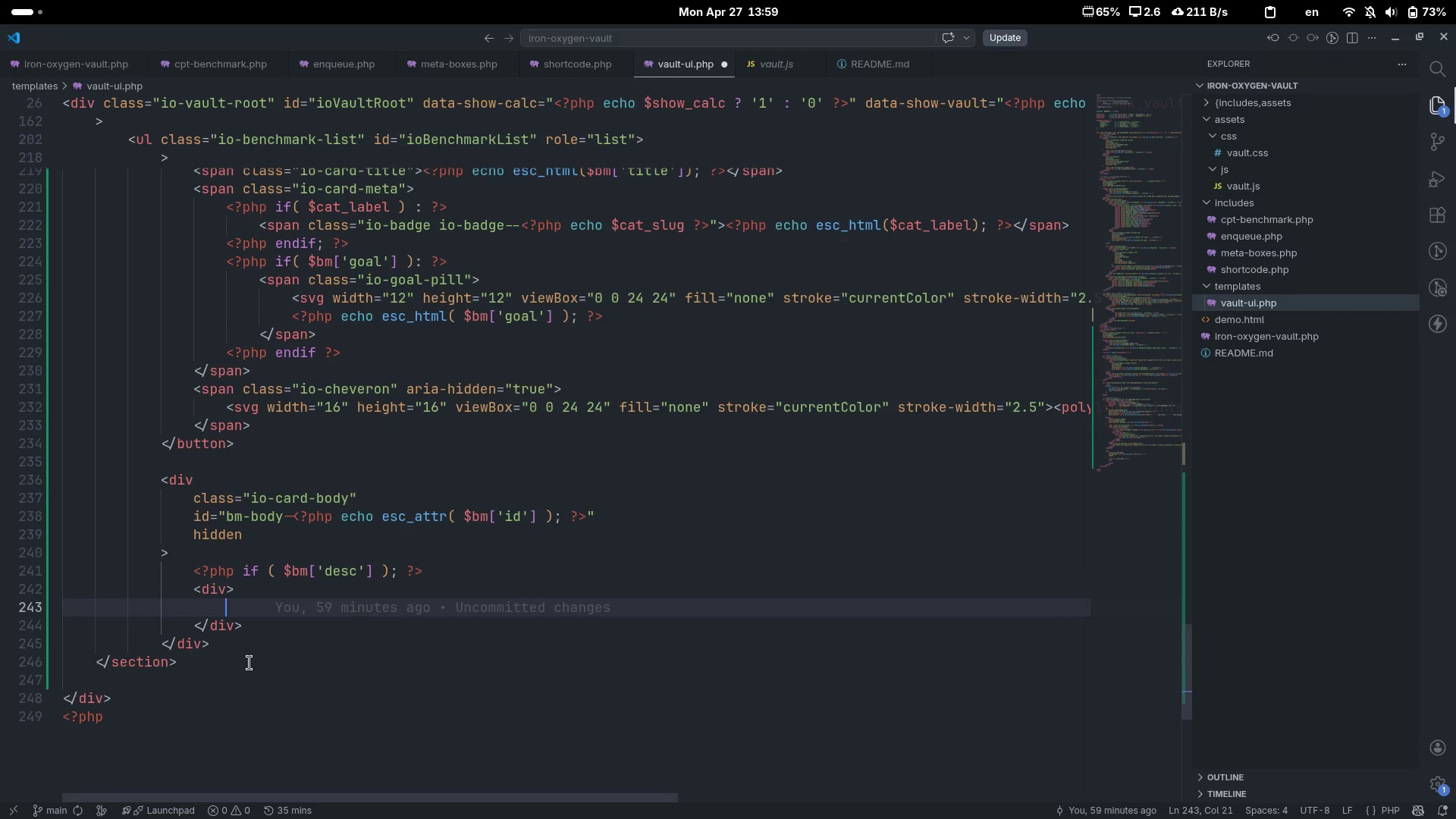 
key(ArrowUp)
 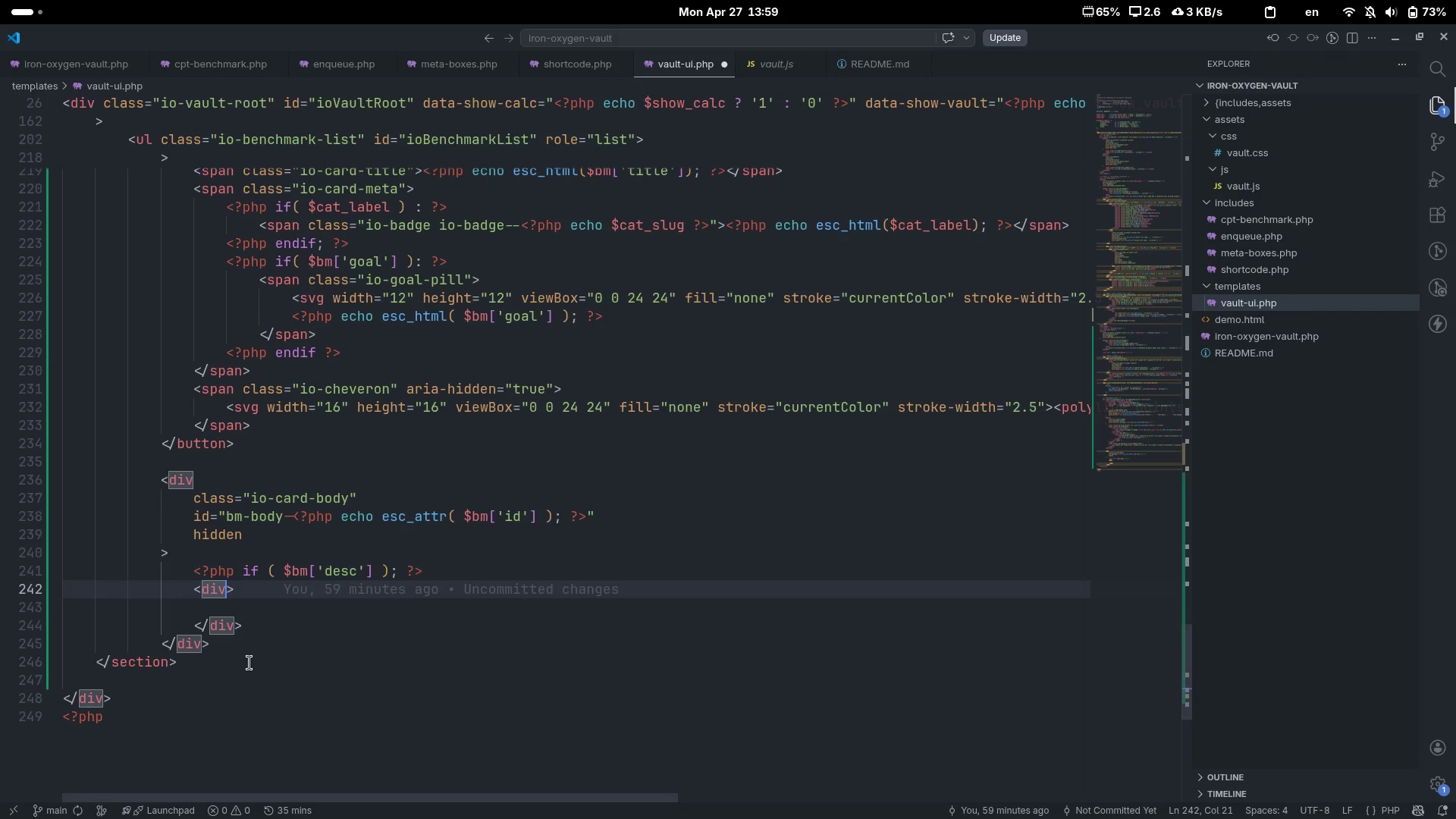 
wait(8.19)
 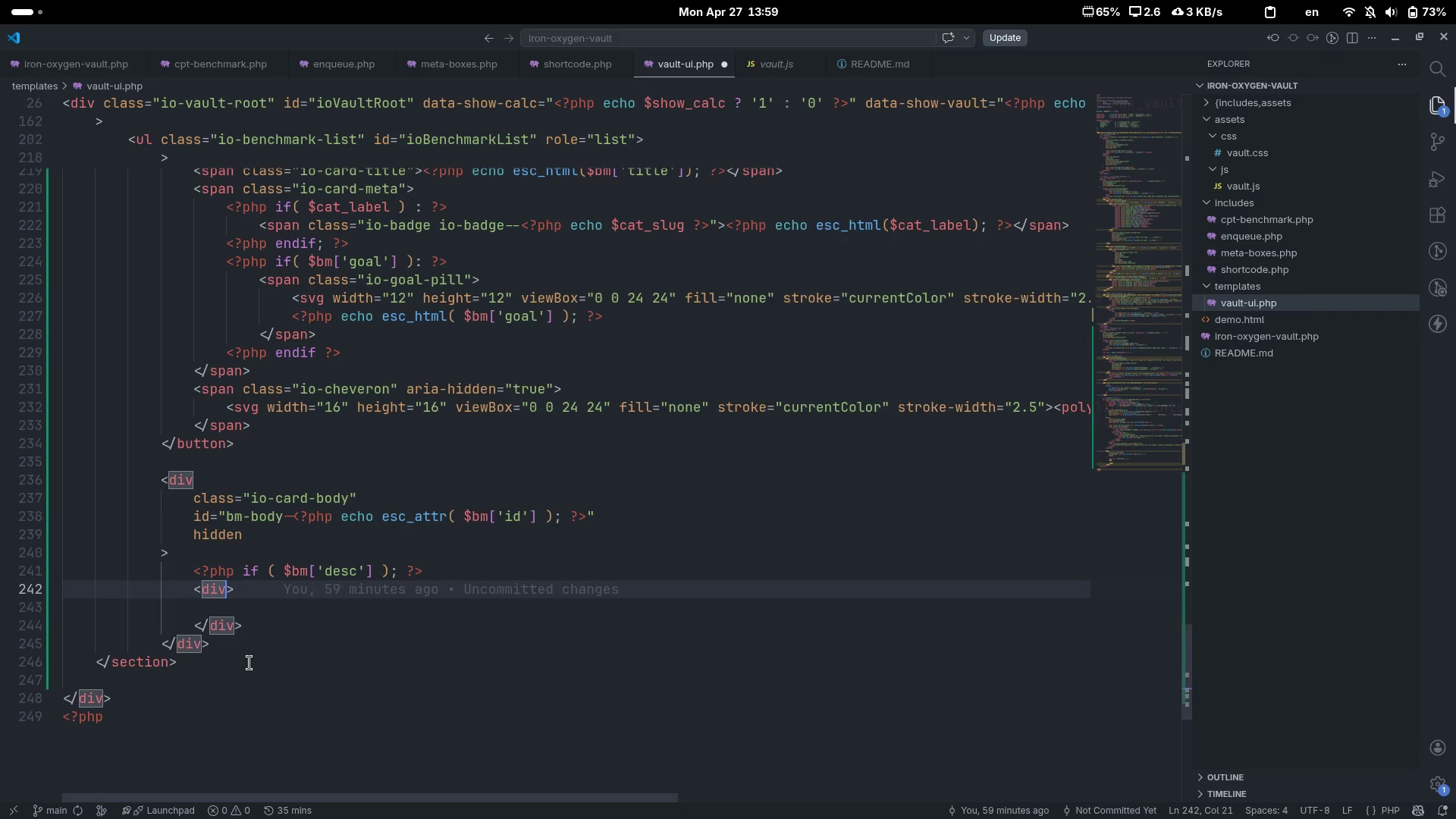 
type( class="")
 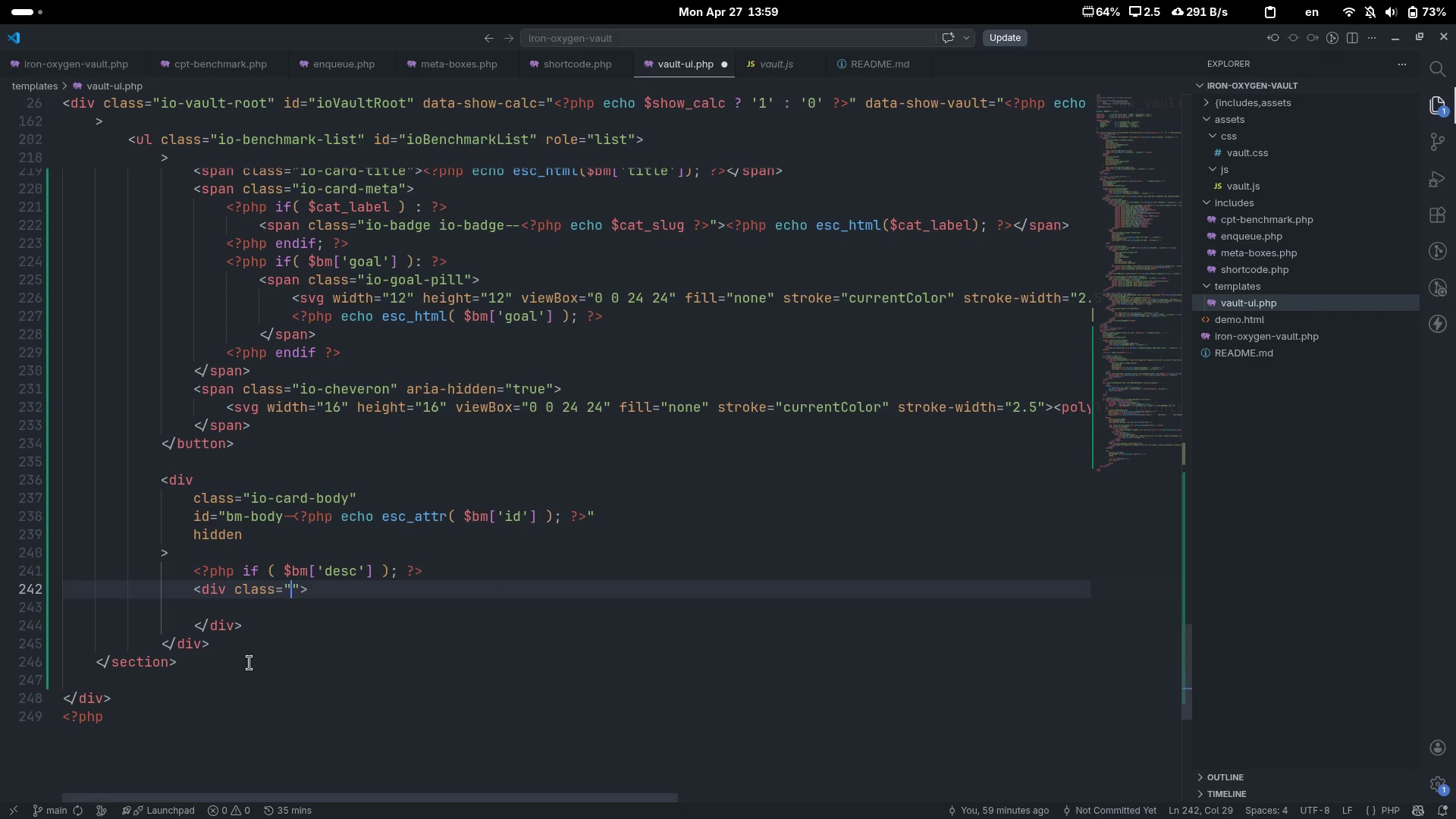 
 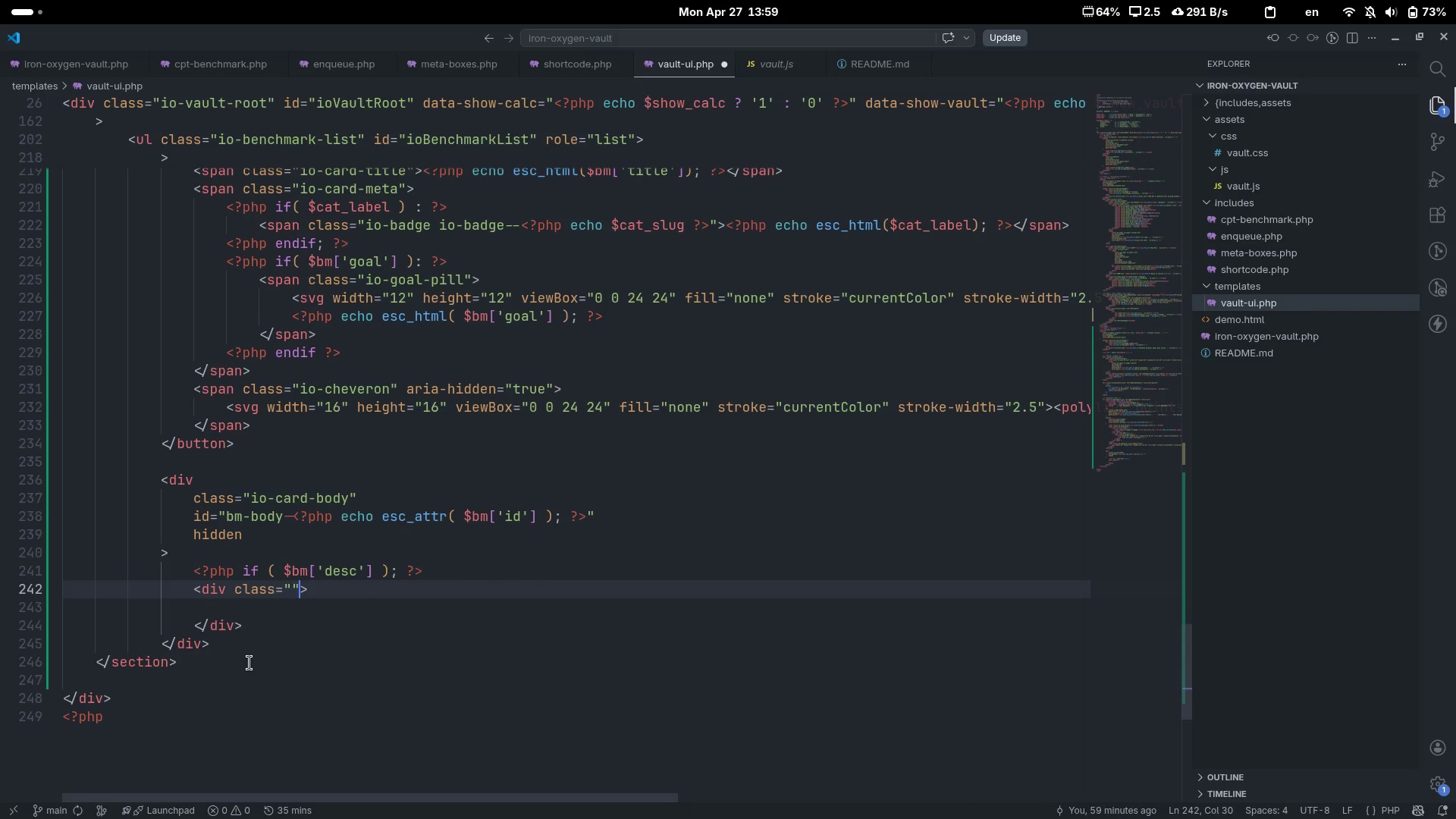 
key(ArrowLeft)
 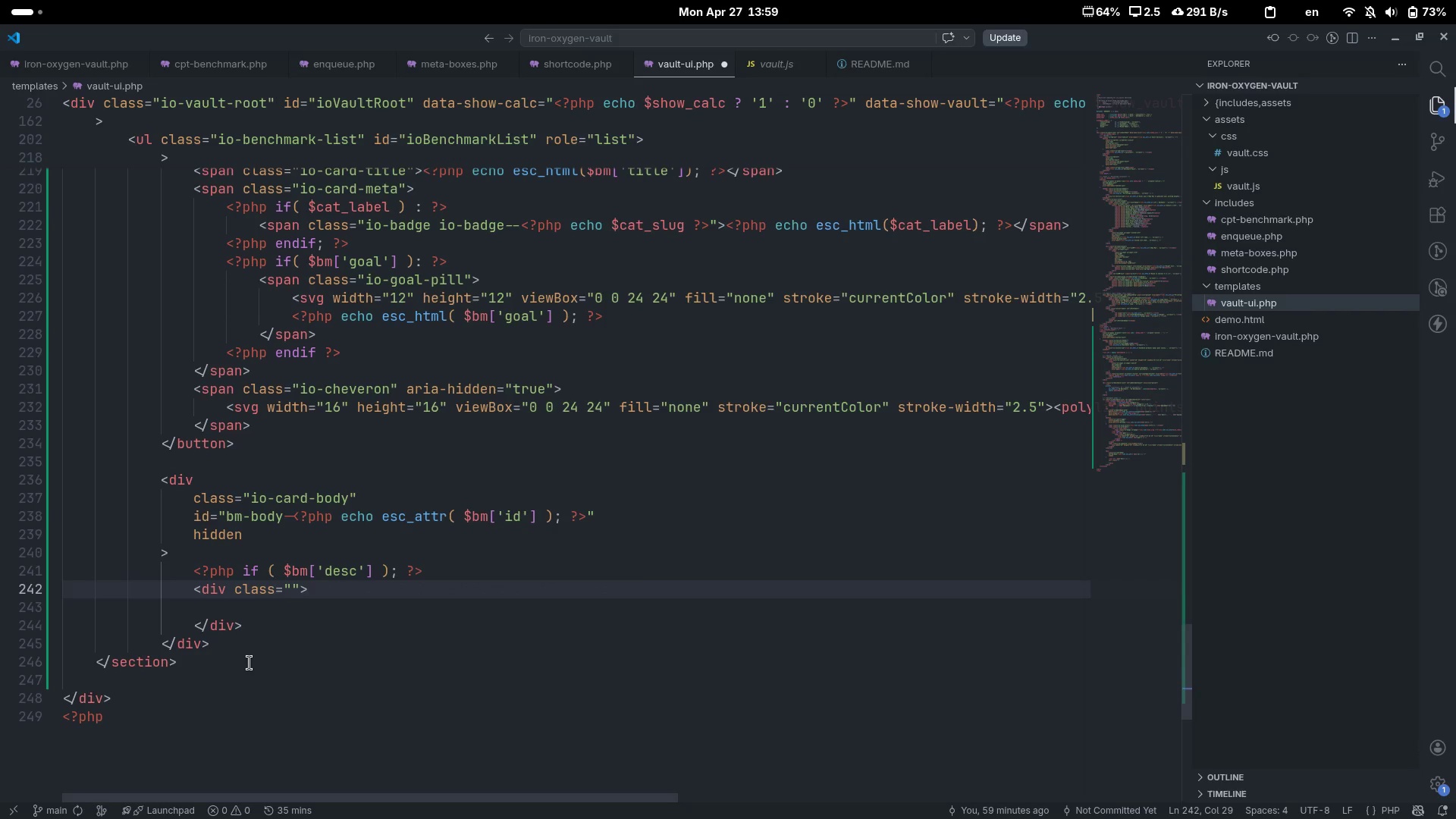 
type(io-decs)
key(Backspace)
key(Backspace)
type(sk)
key(Backspace)
type(k)
key(Backspace)
type(c)
 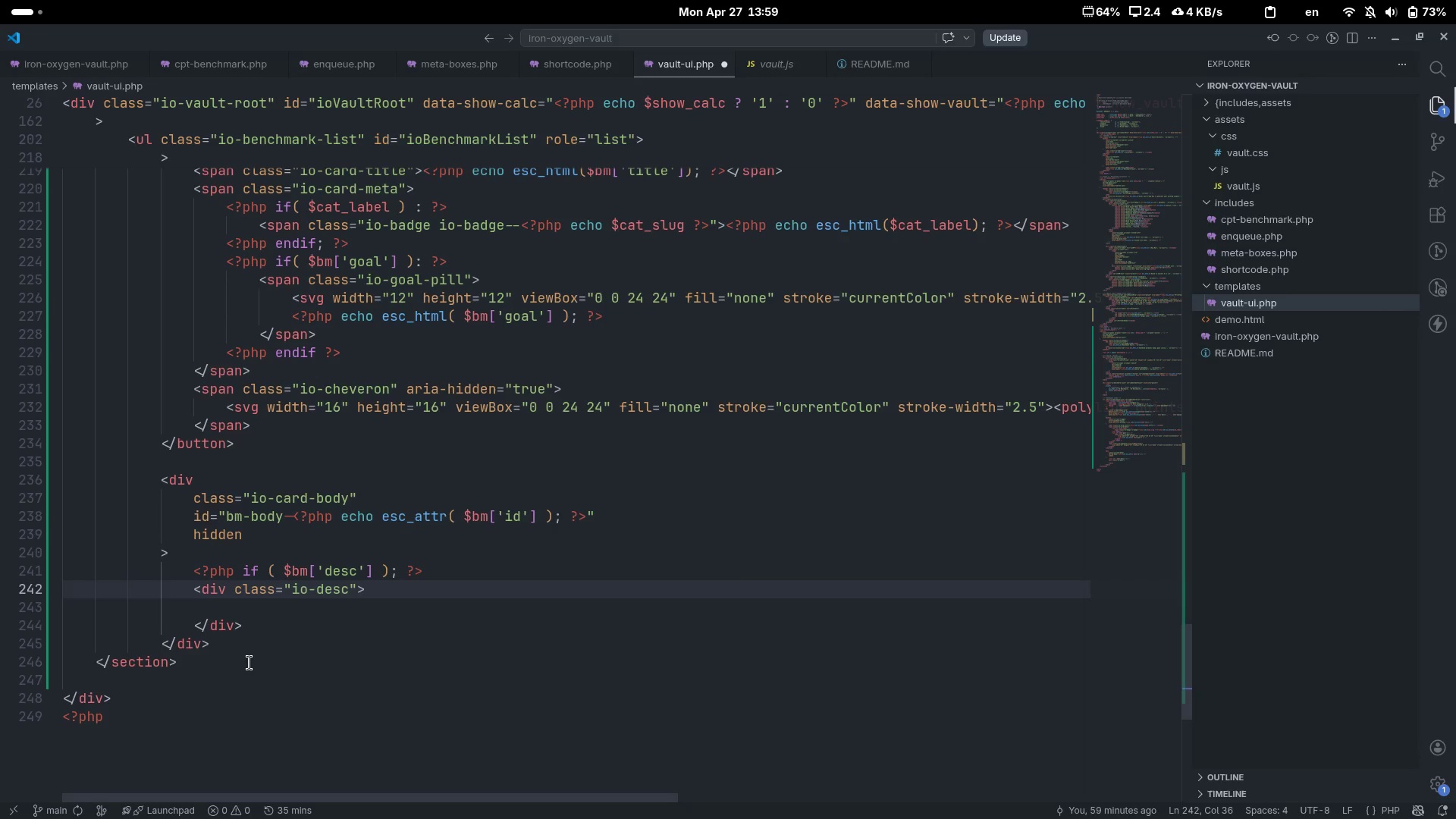 
wait(13.7)
 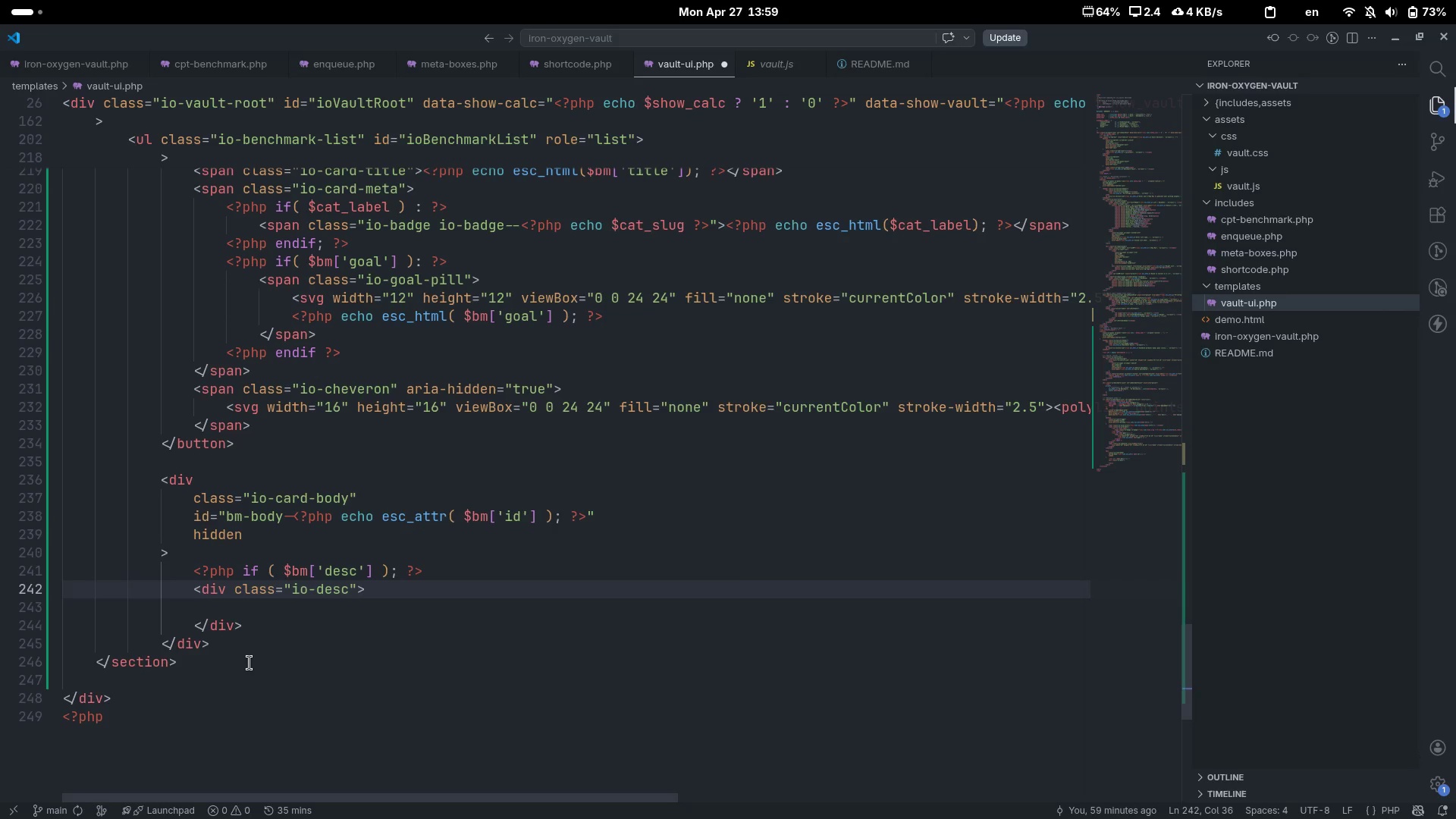 
key(ArrowDown)
 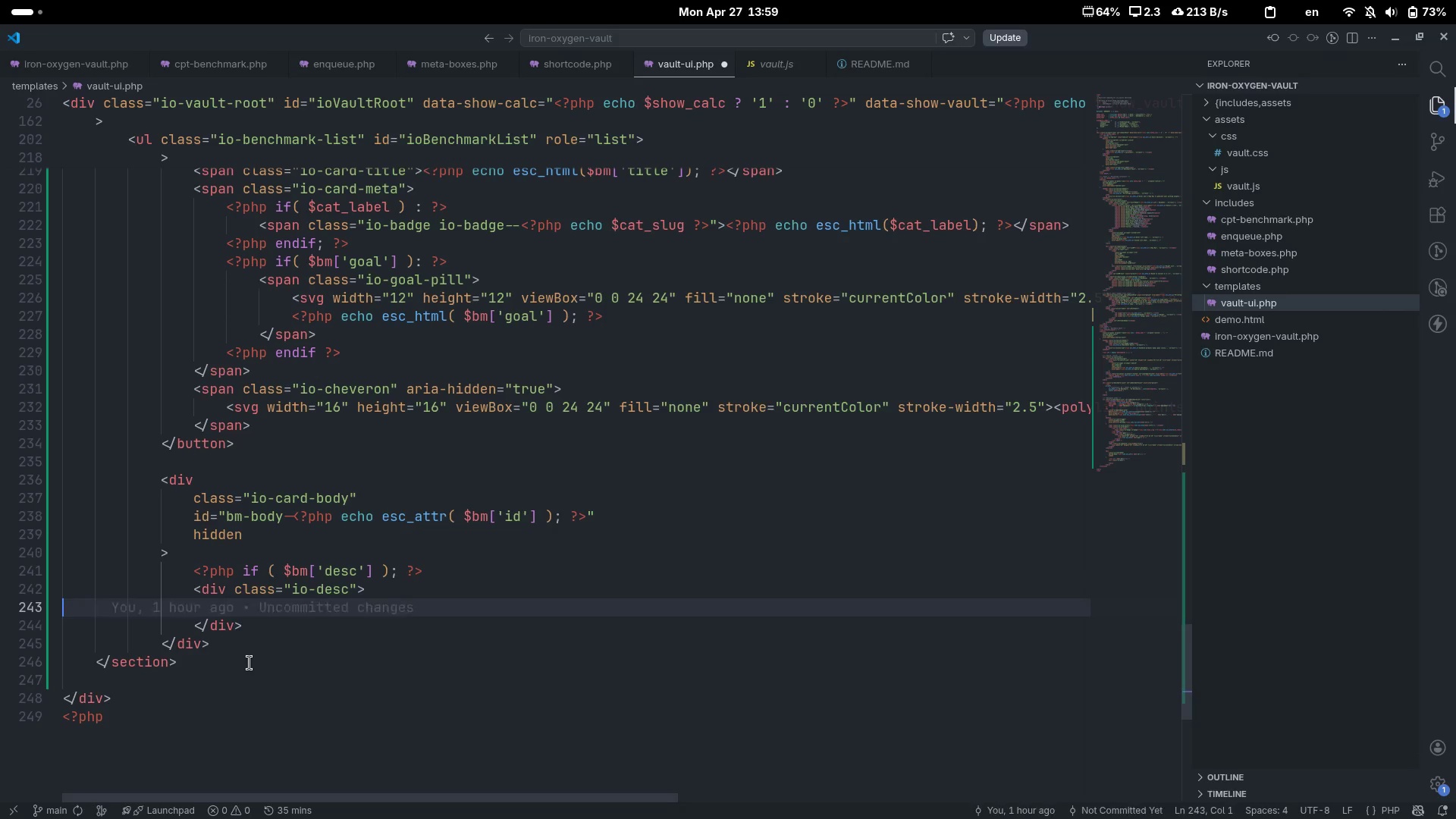 
key(ArrowUp)
 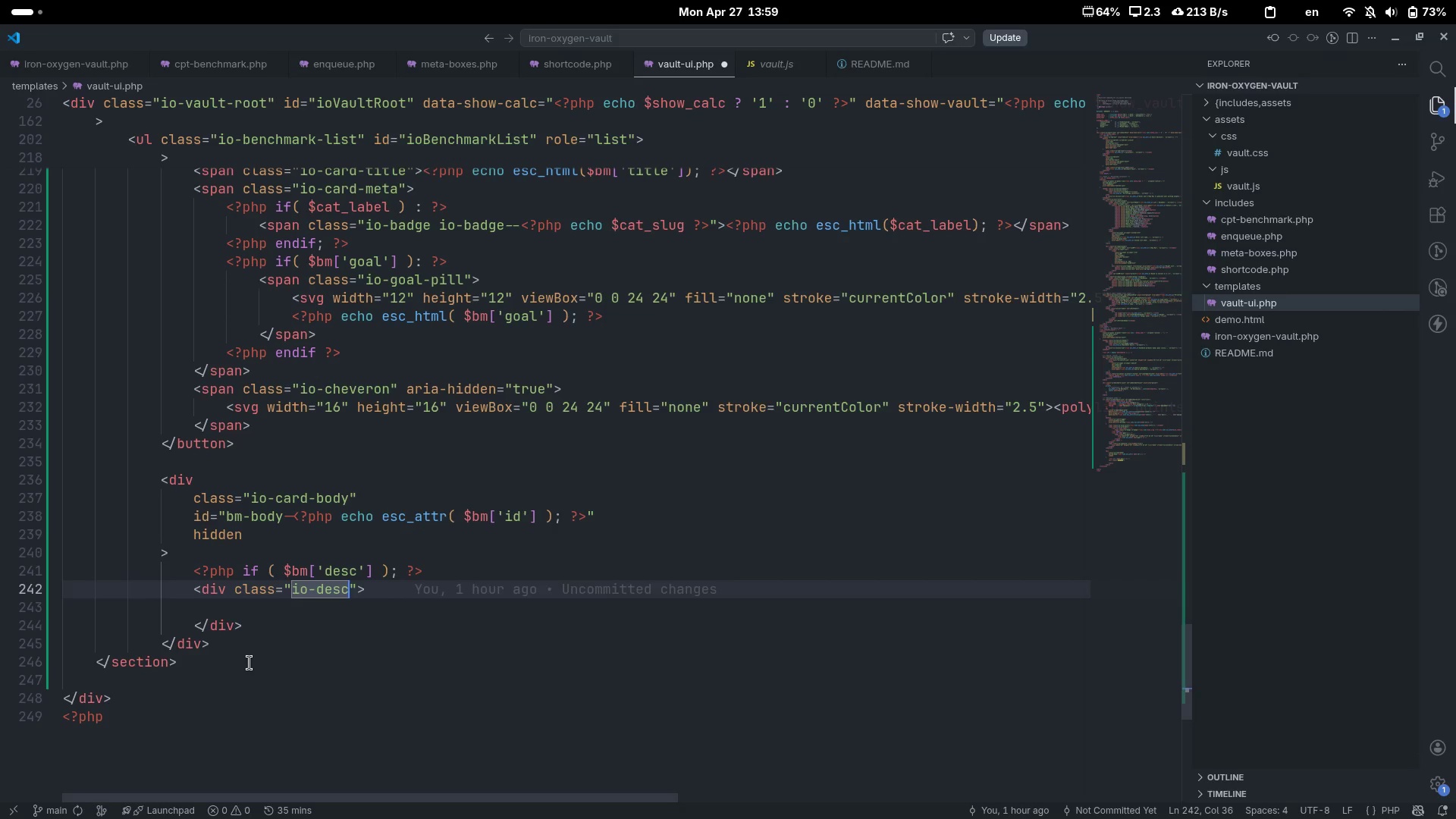 
key(ArrowDown)
 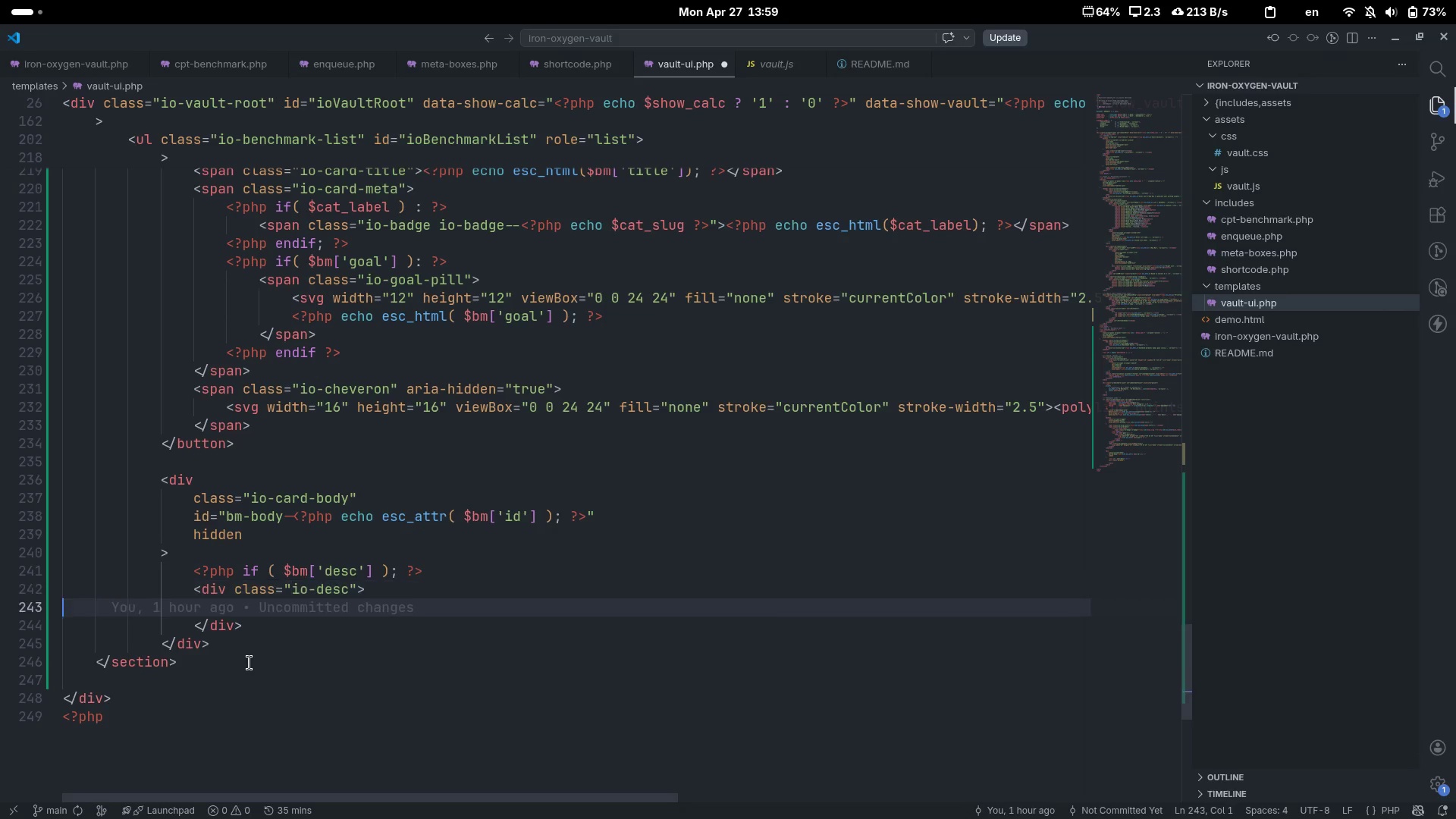 
key(Tab)
 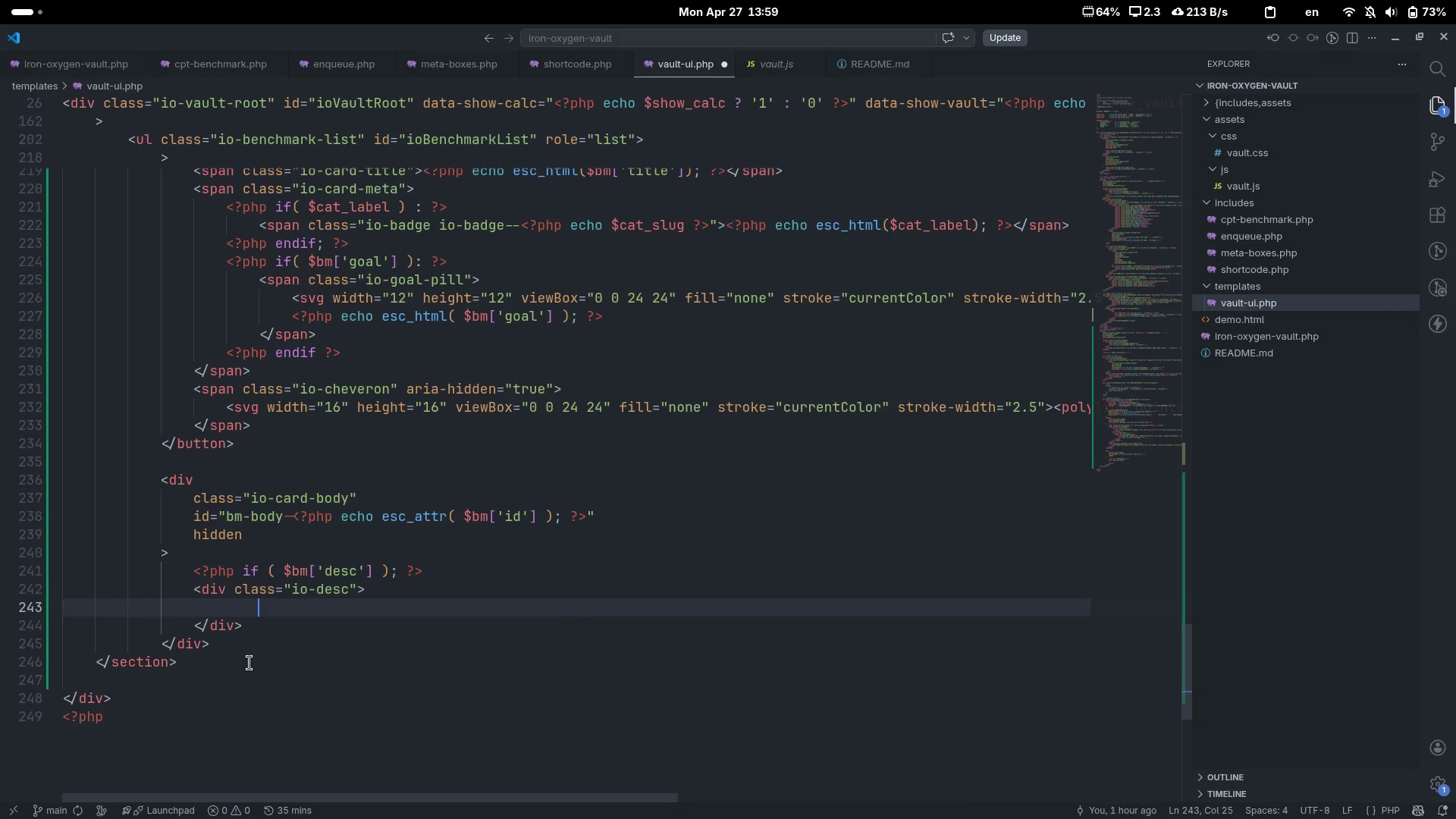 
key(Tab)
 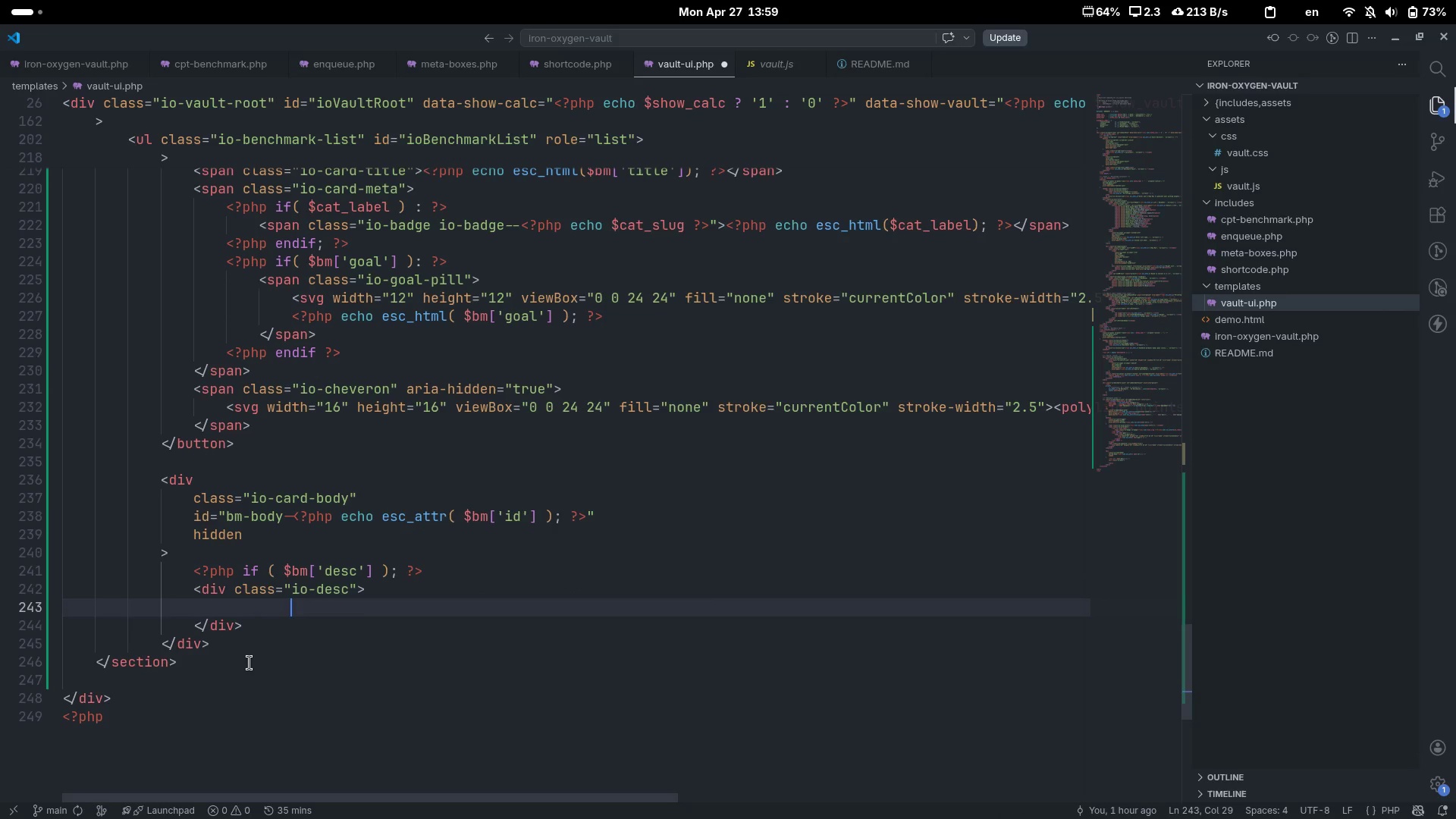 
key(Backspace)
 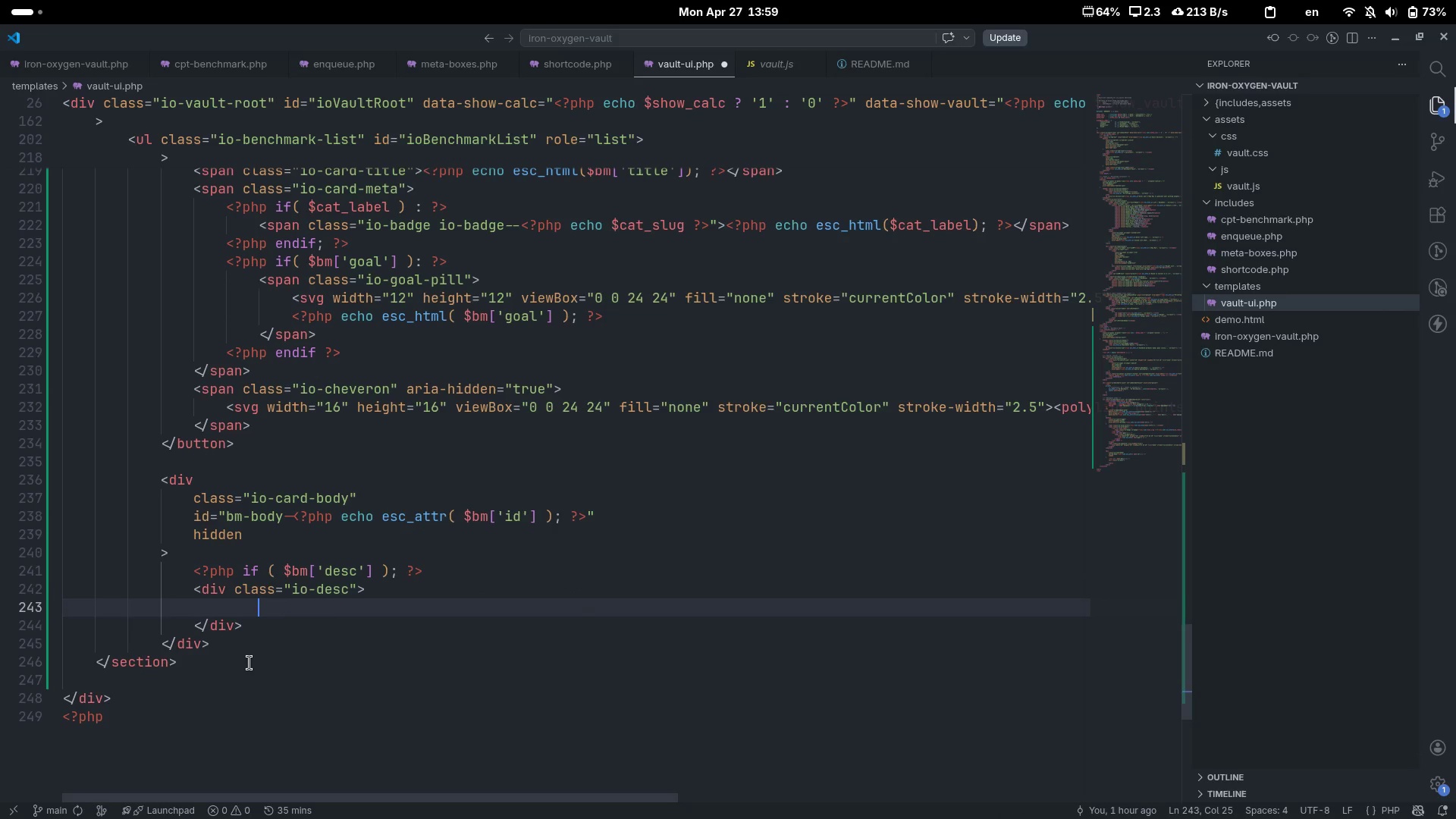 
key(Backspace)
 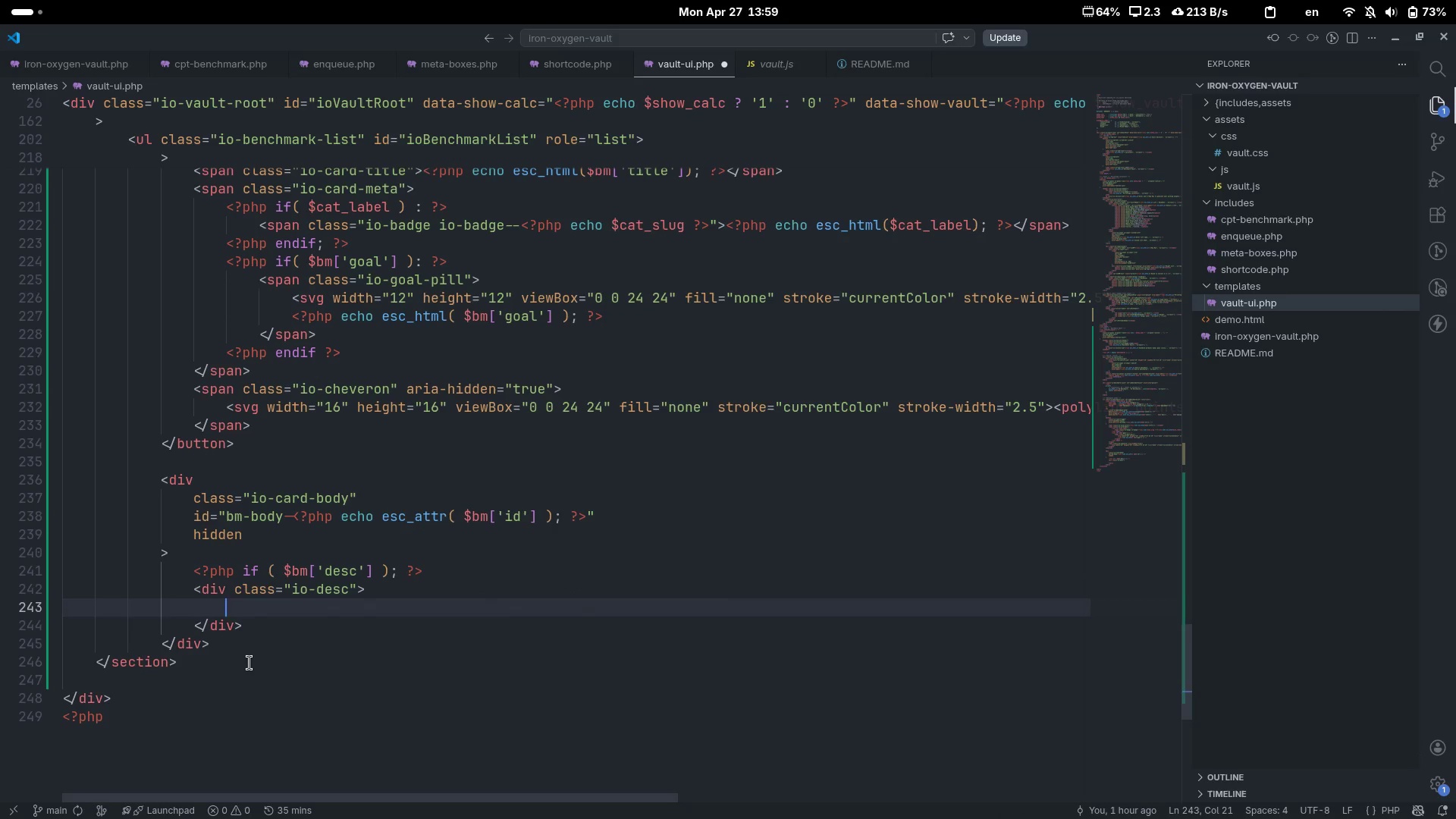 
key(Tab)
 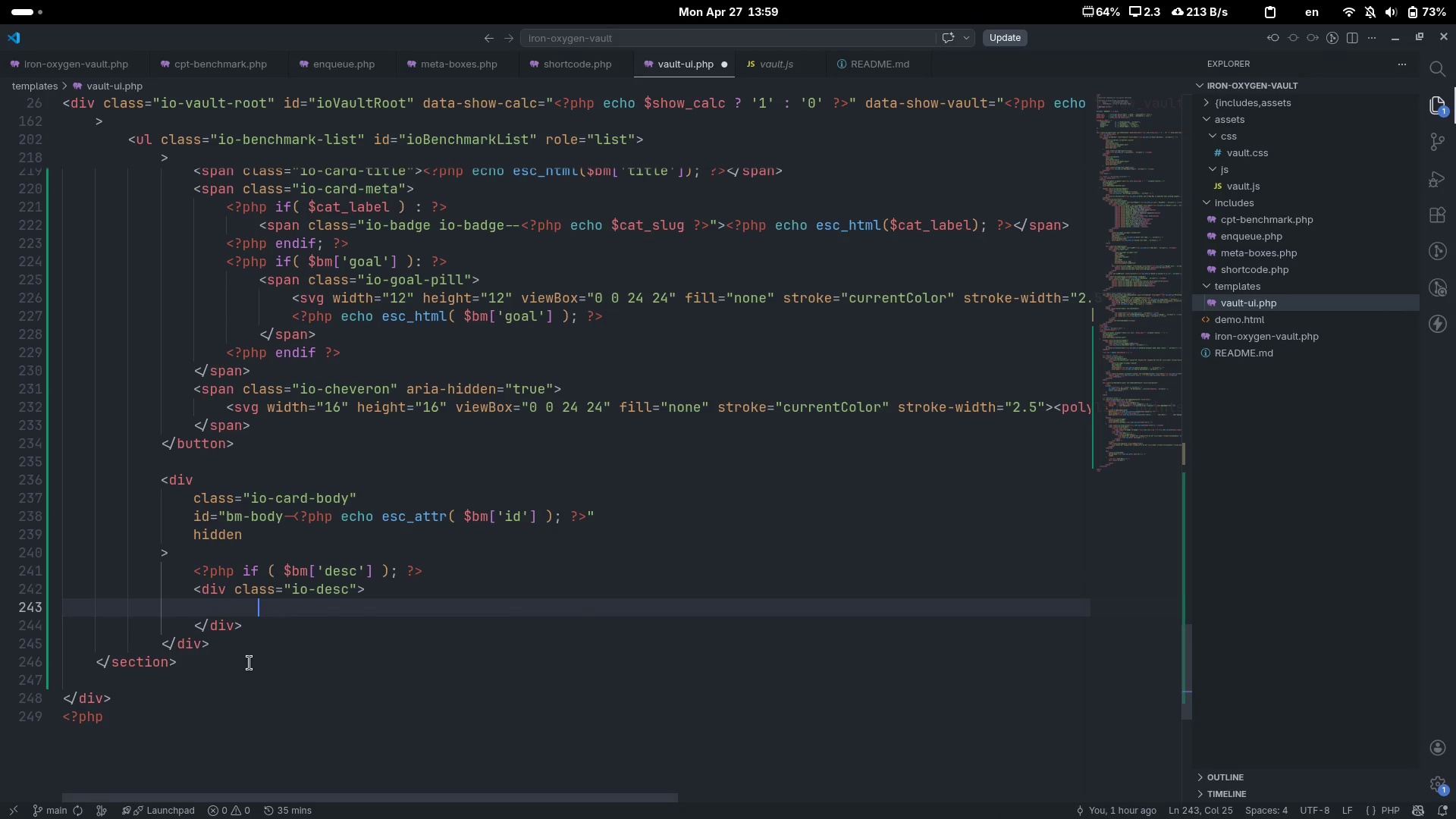 
key(Backspace)
 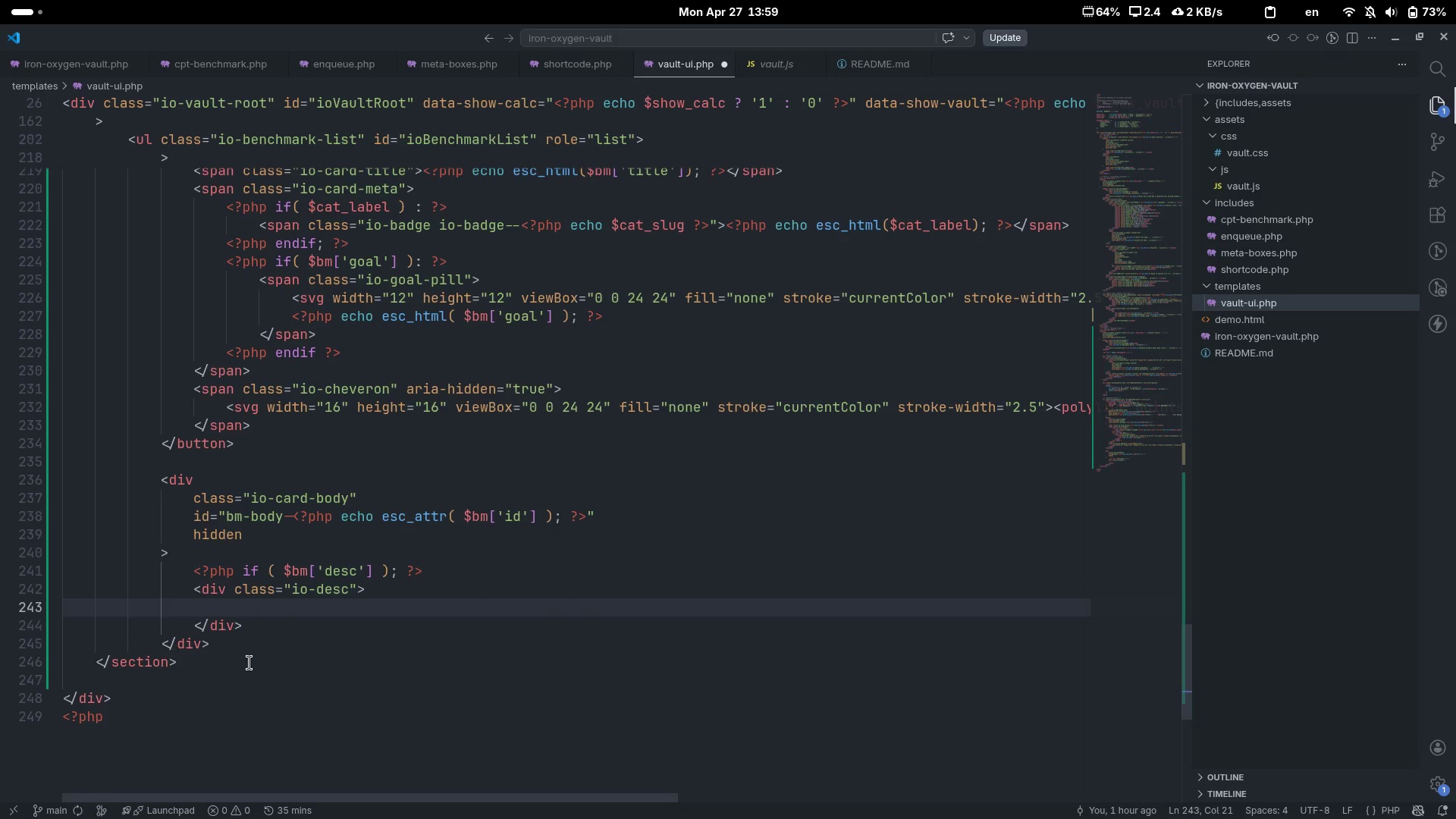 
wait(5.18)
 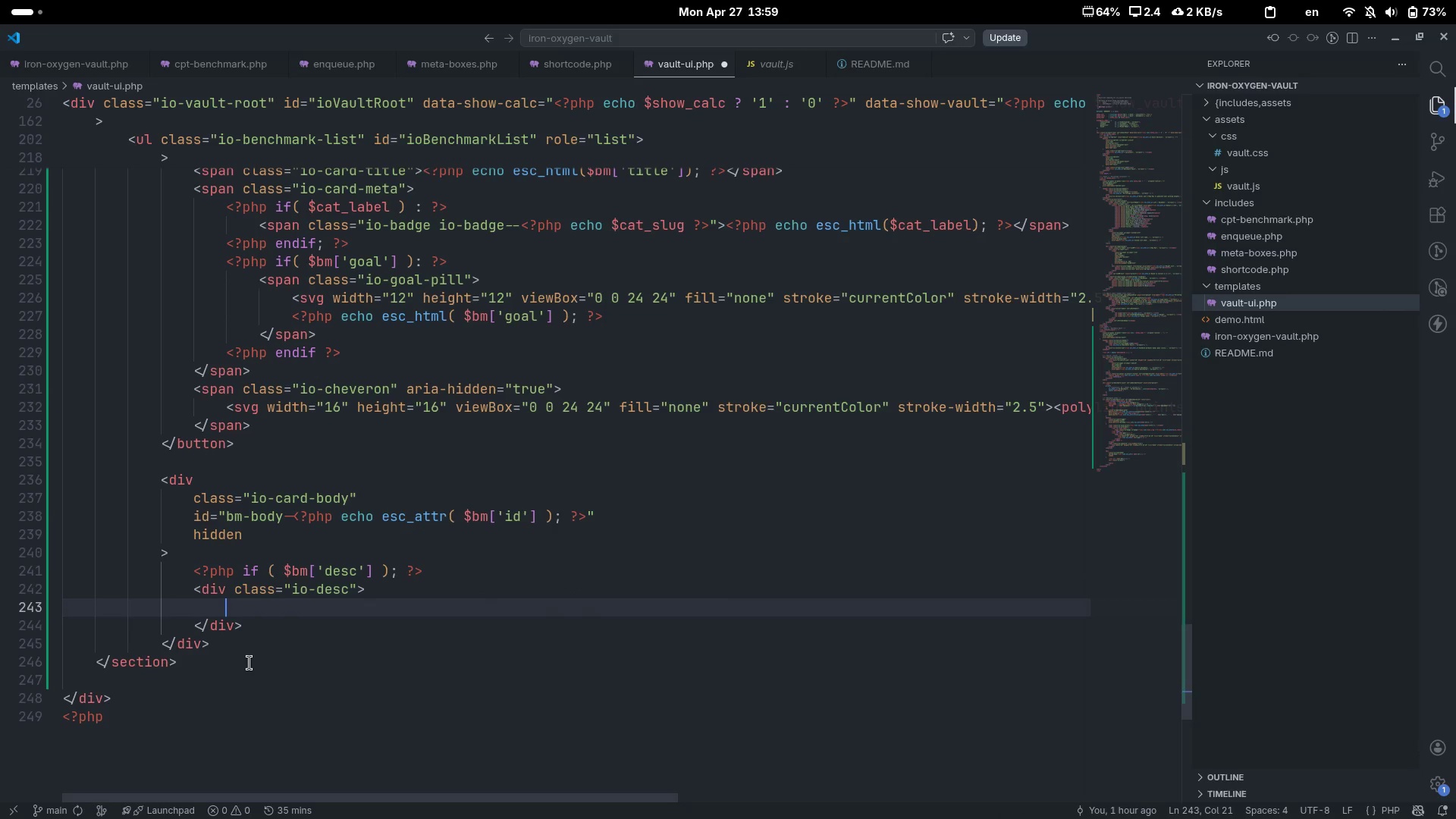 
scroll: coordinate [192, 726], scroll_direction: down, amount: 2.0
 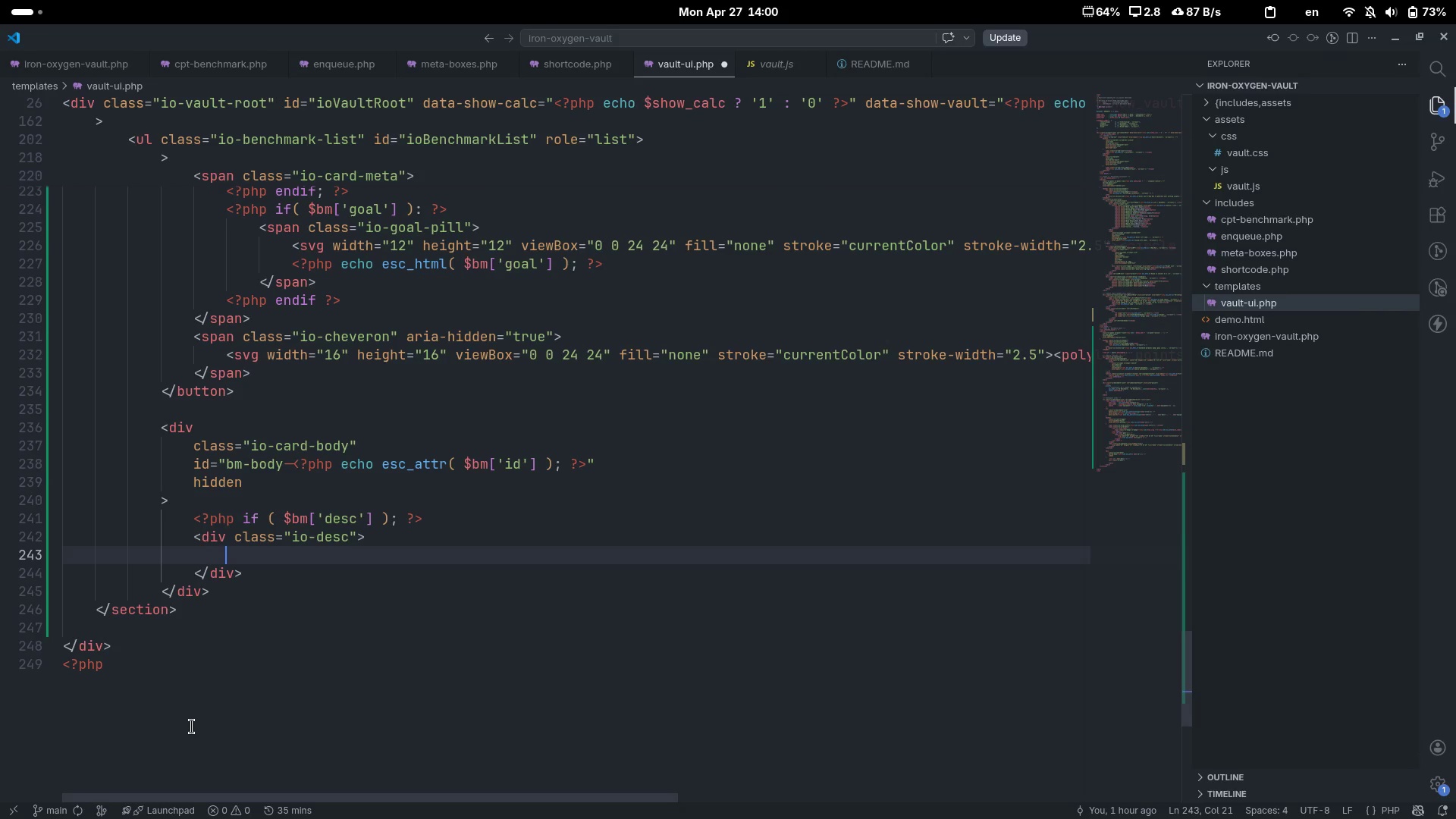 
wait(17.89)
 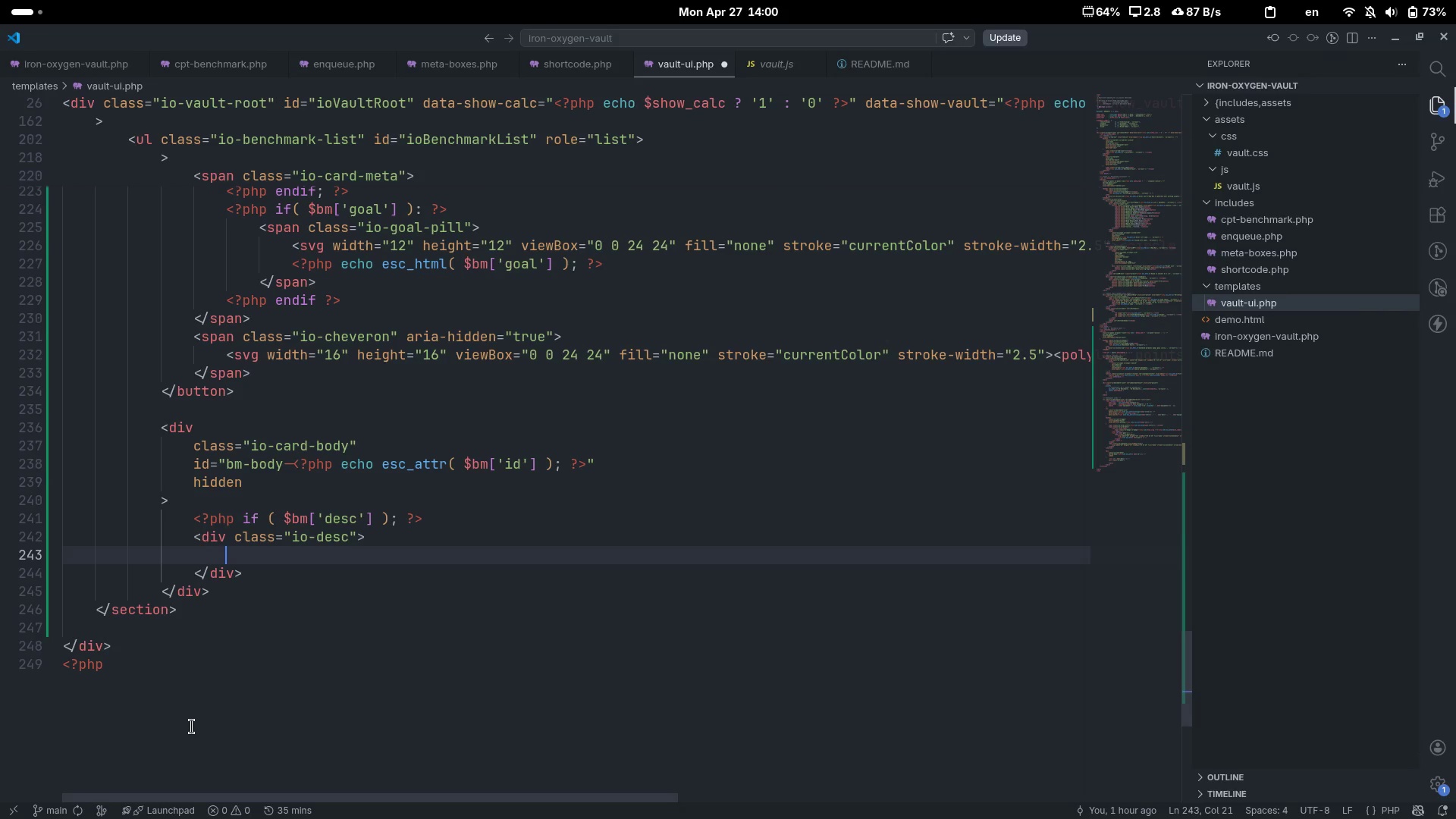 
key(Shift+ShiftLeft)
 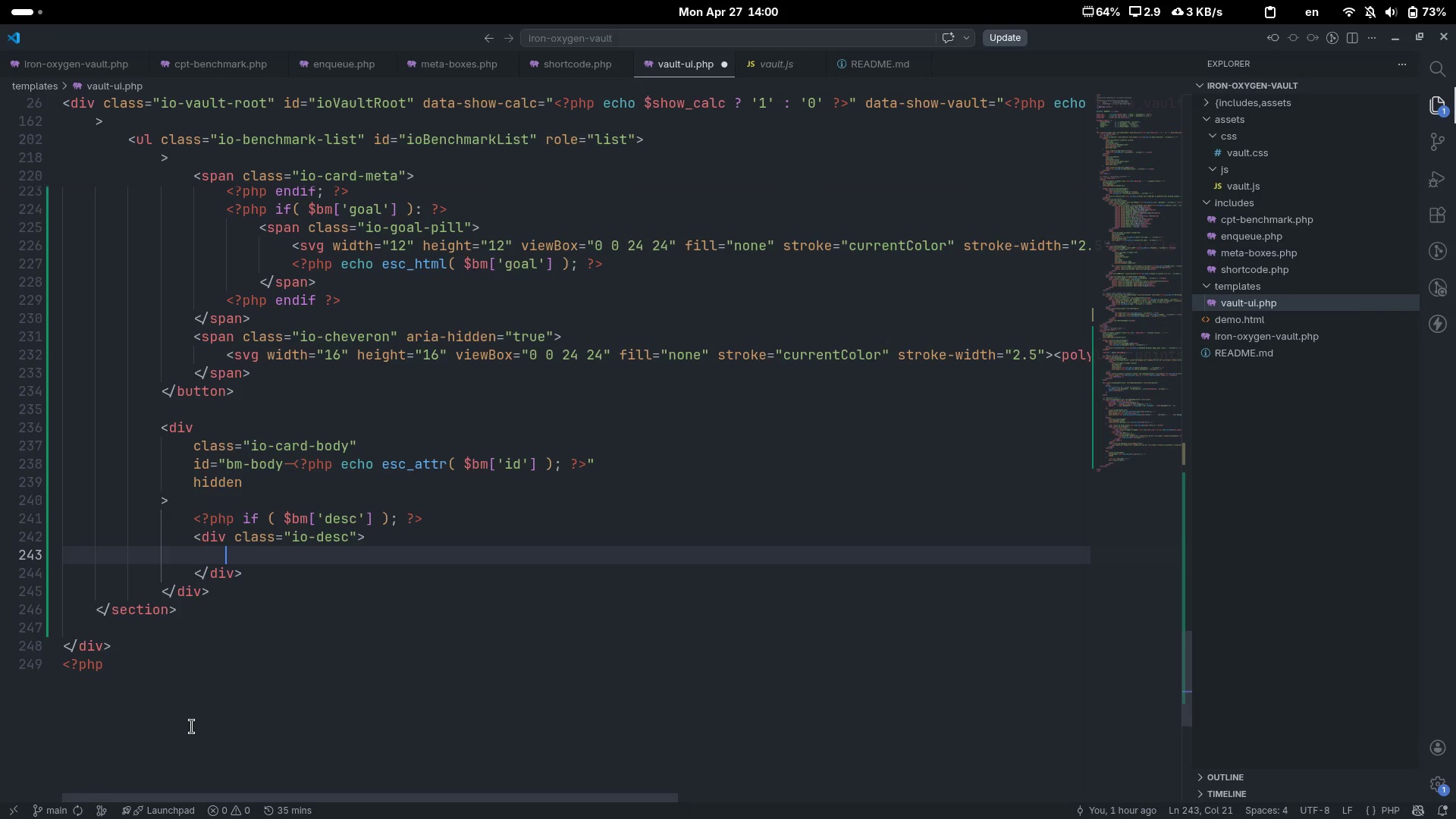 
key(Shift+Comma)
 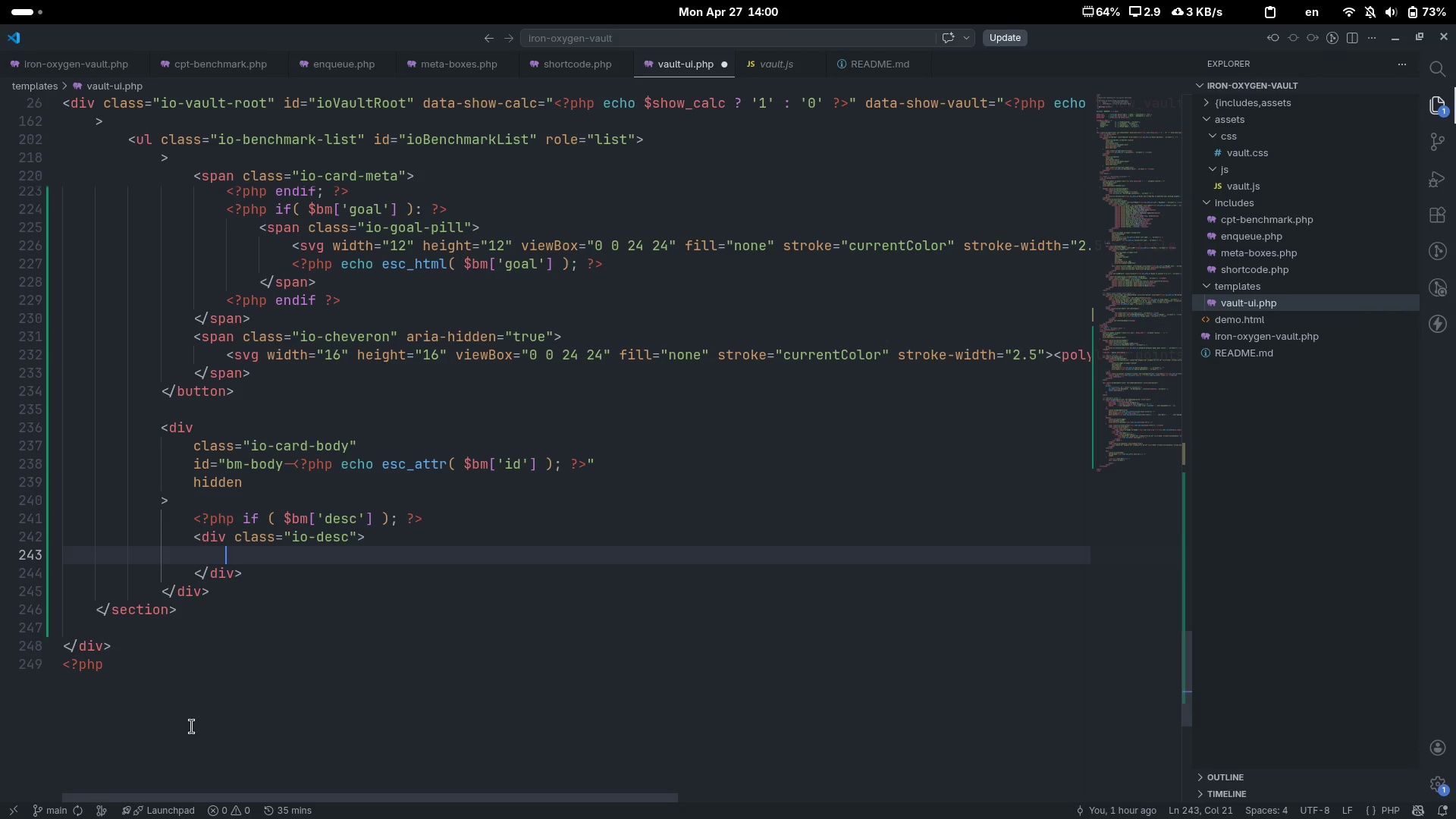 
key(Shift+Period)
 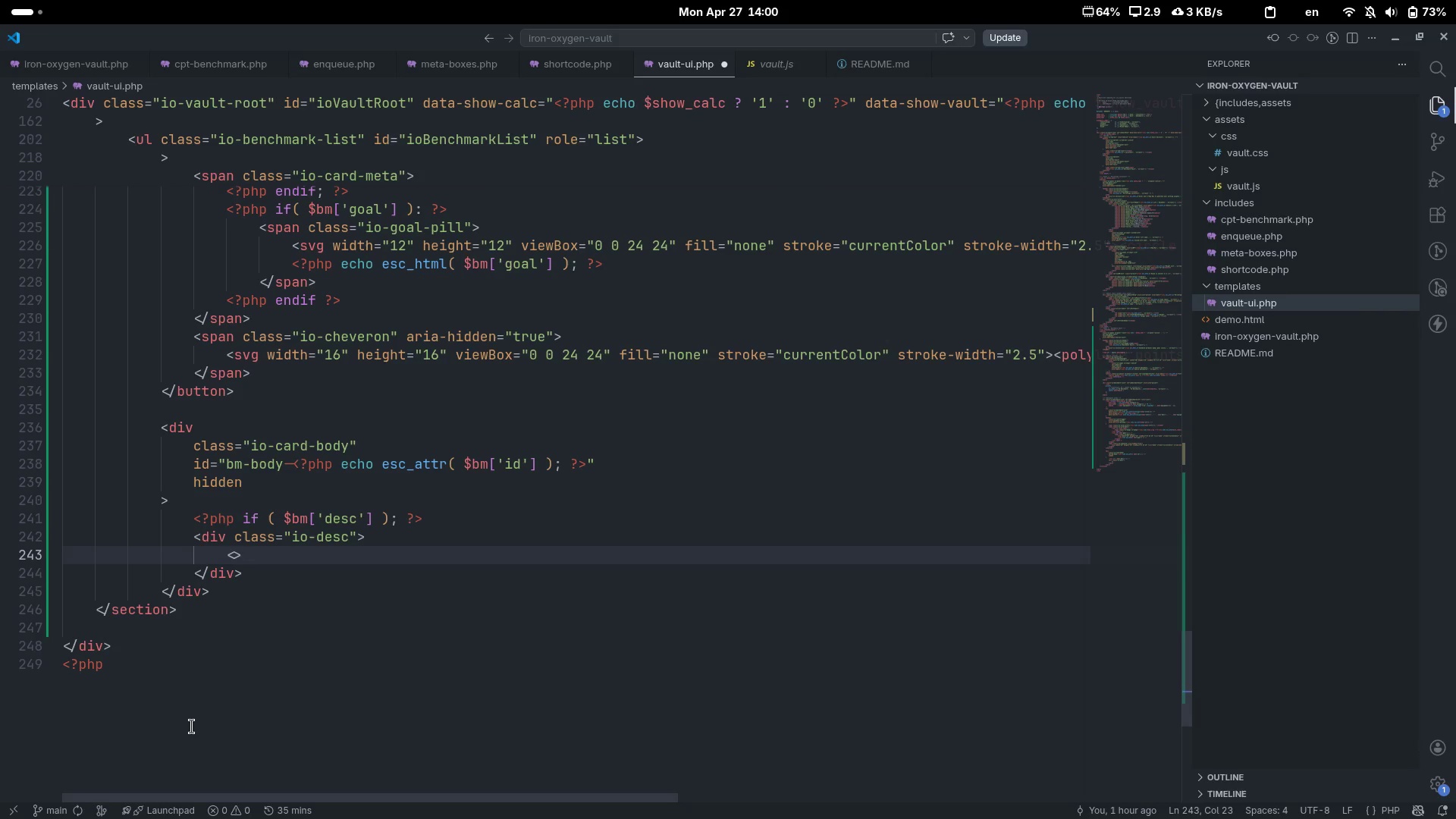 
key(ArrowLeft)
 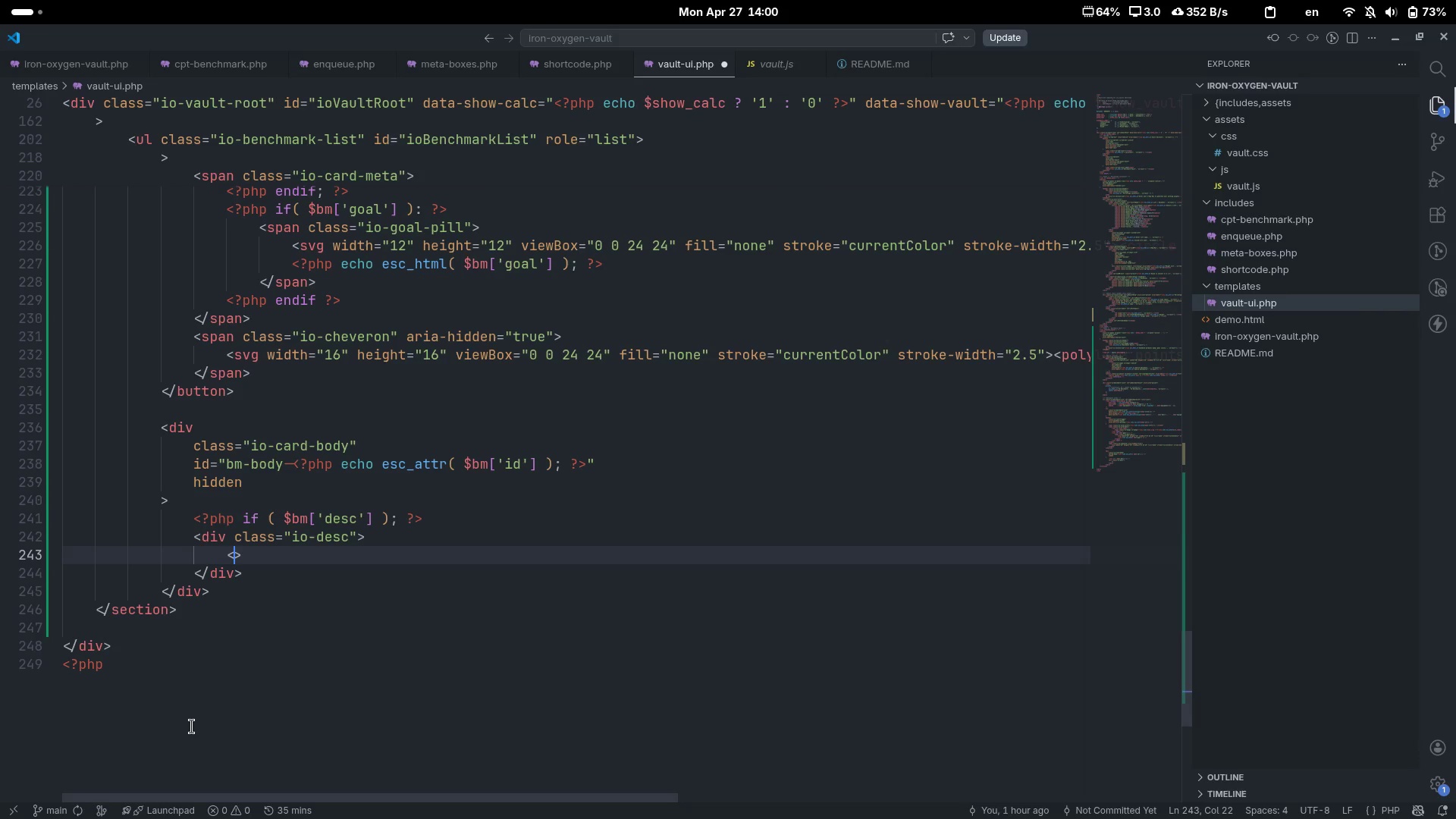 
type(h4)
 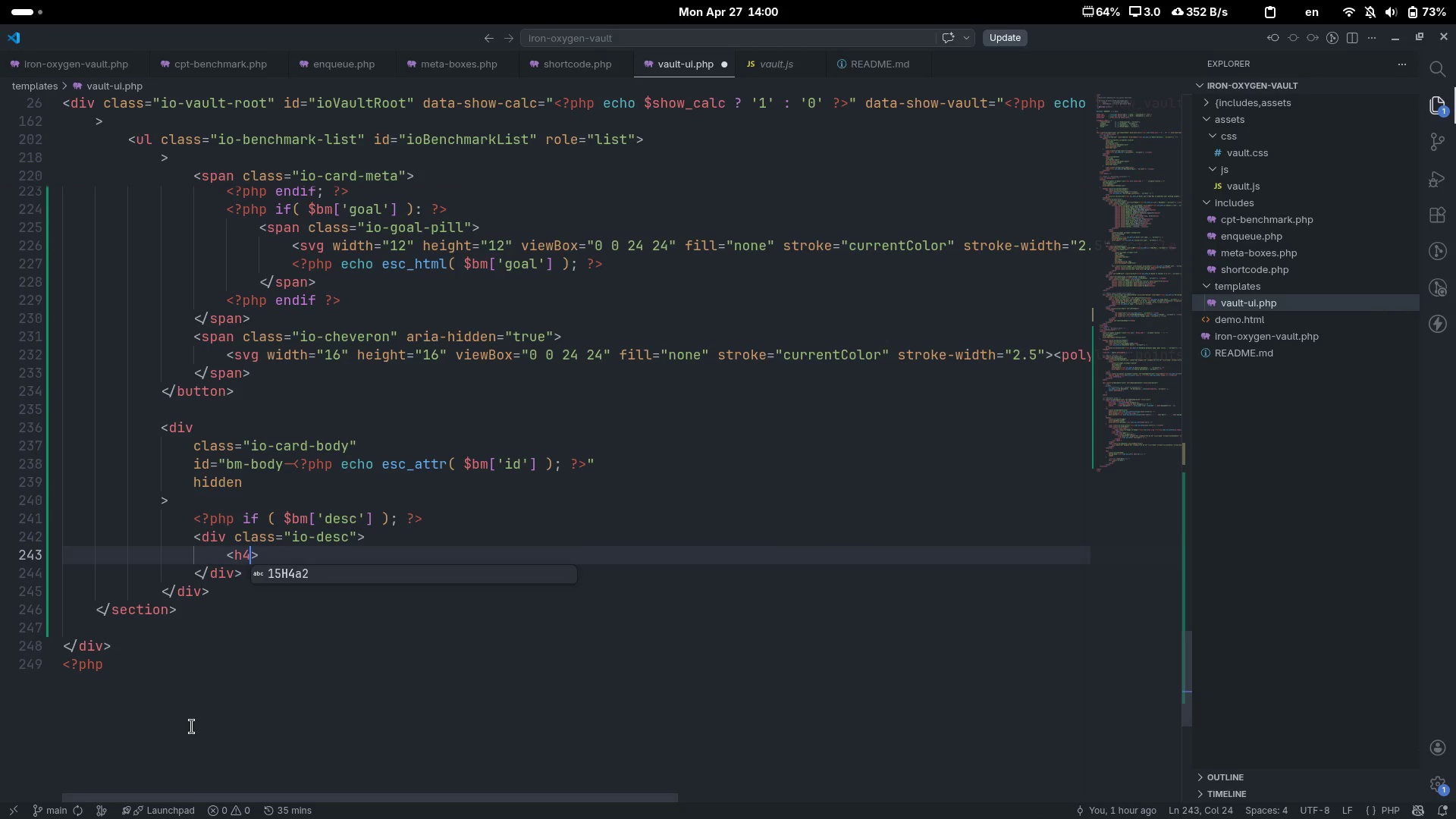 
key(ArrowRight)
 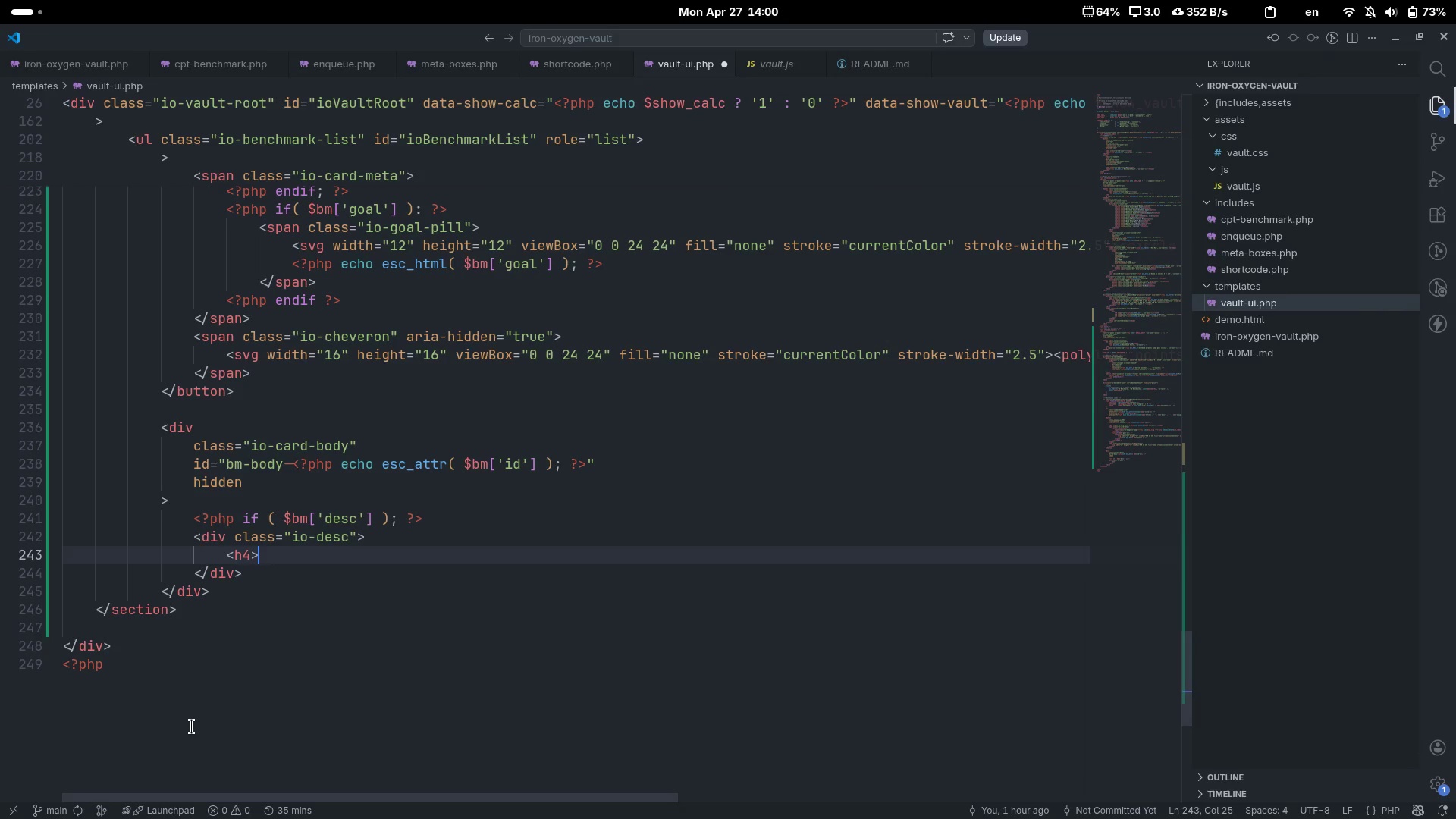 
key(Shift+Comma)
 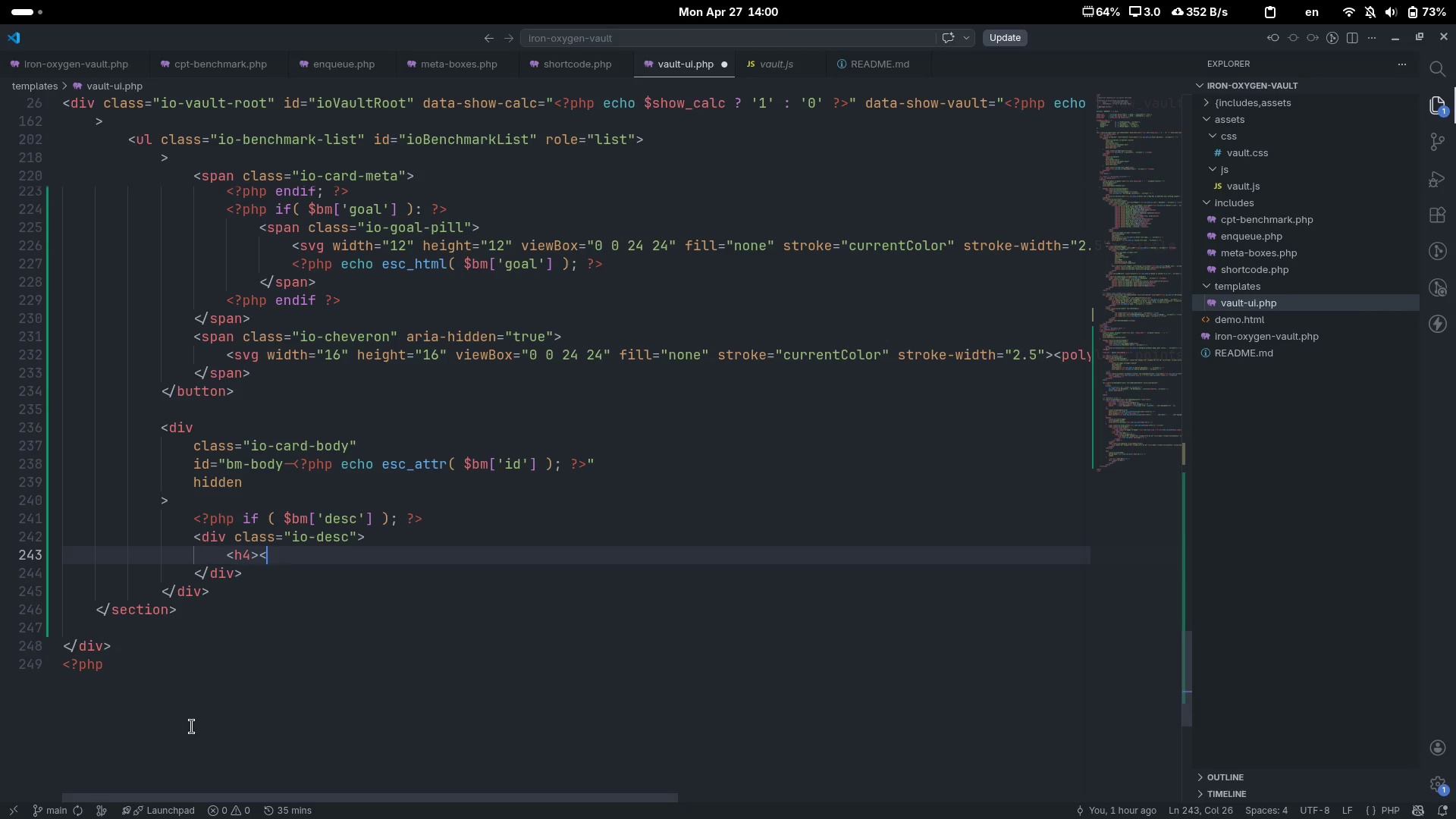 
key(Shift+Period)
 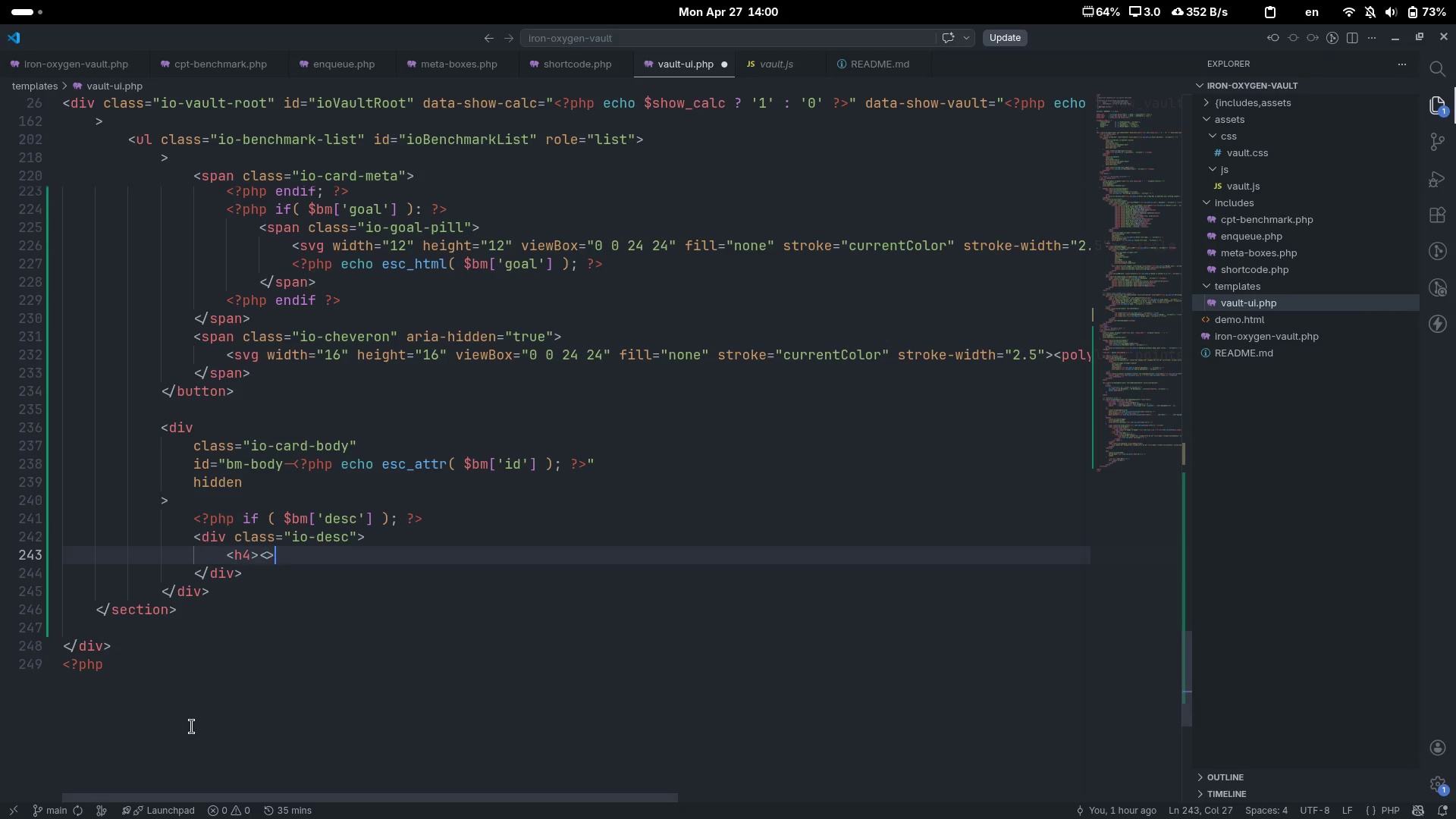 
key(ArrowLeft)
 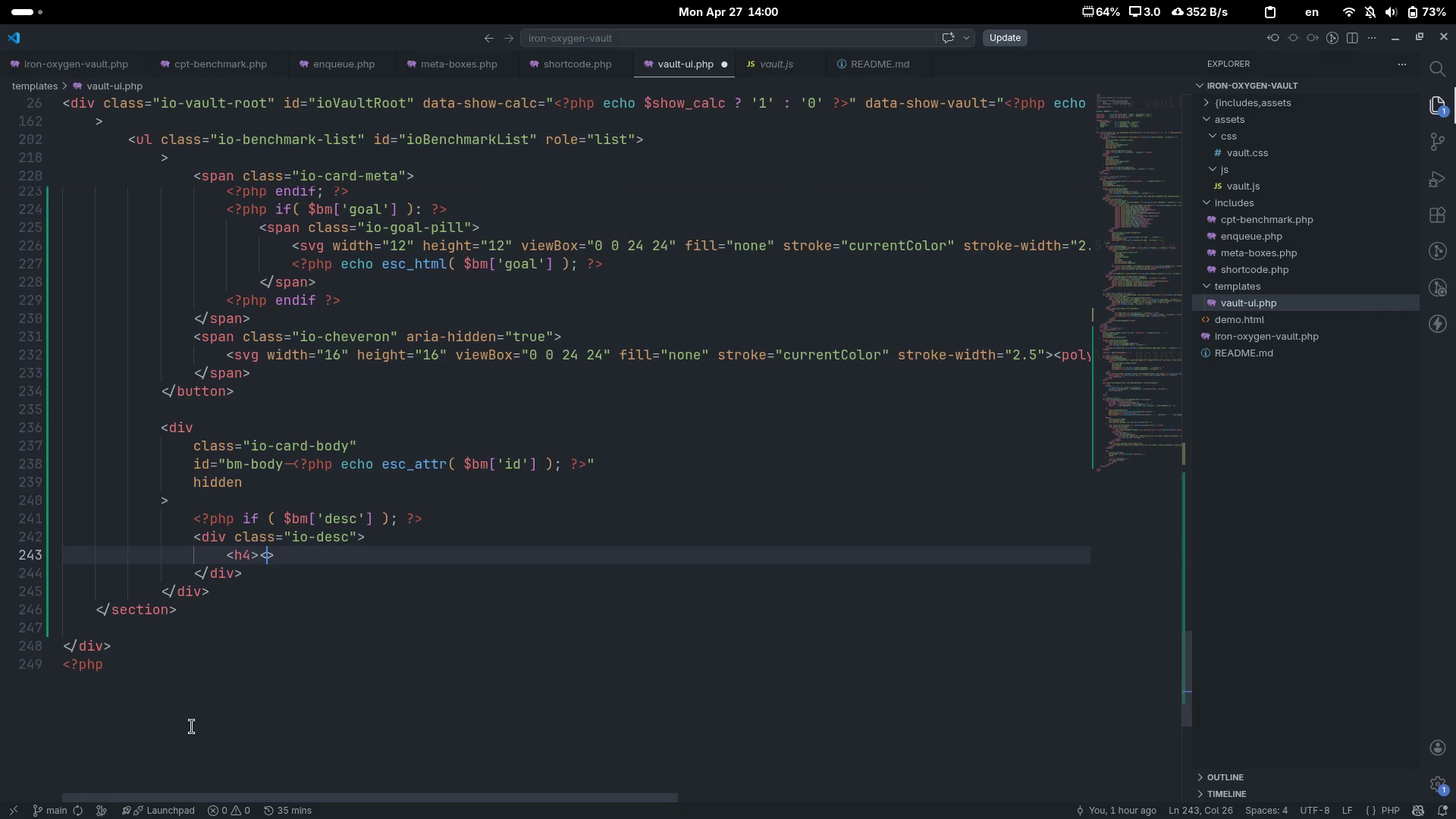 
type(/h4)
key(Escape)
 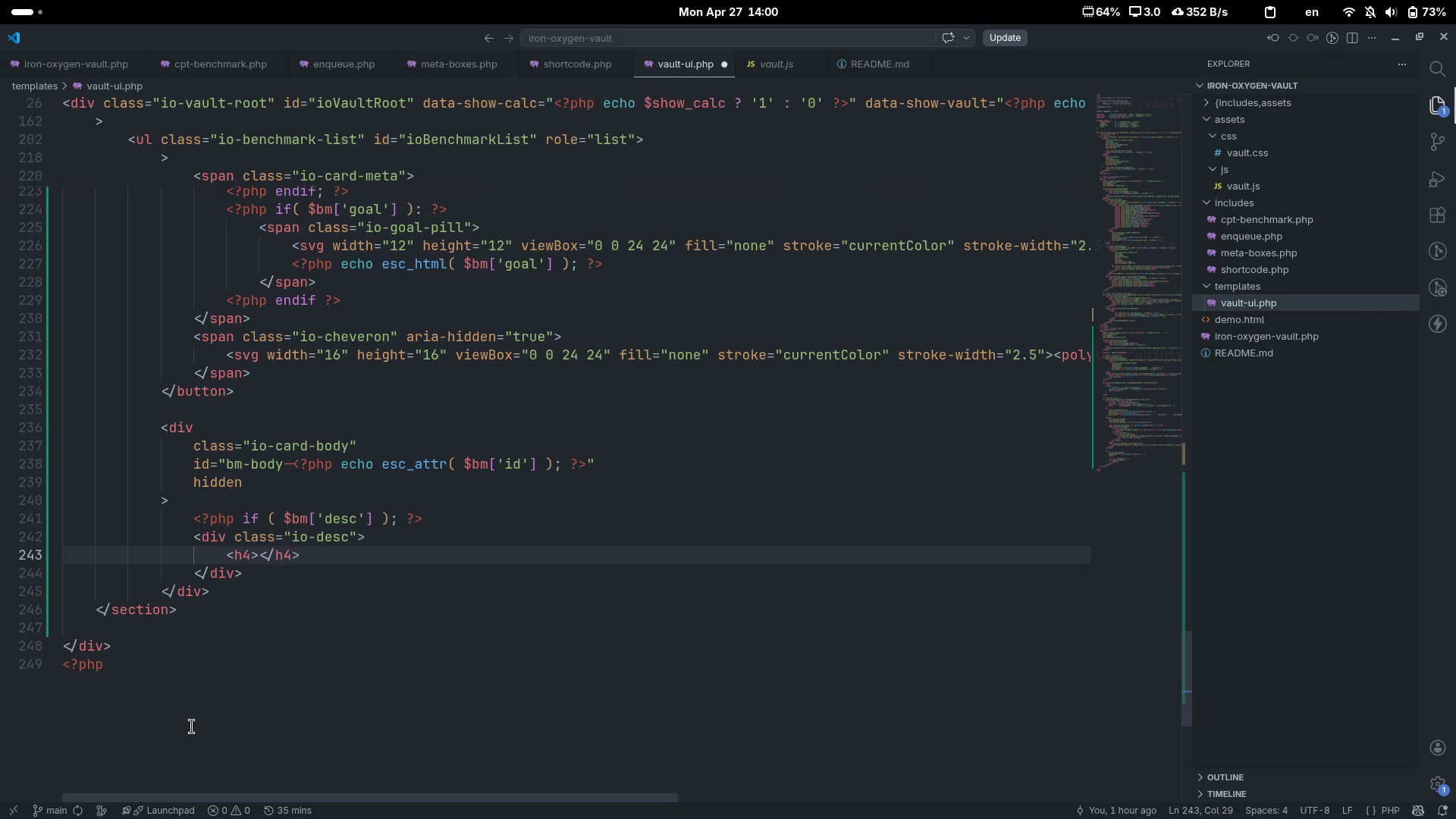 
key(ArrowLeft)
 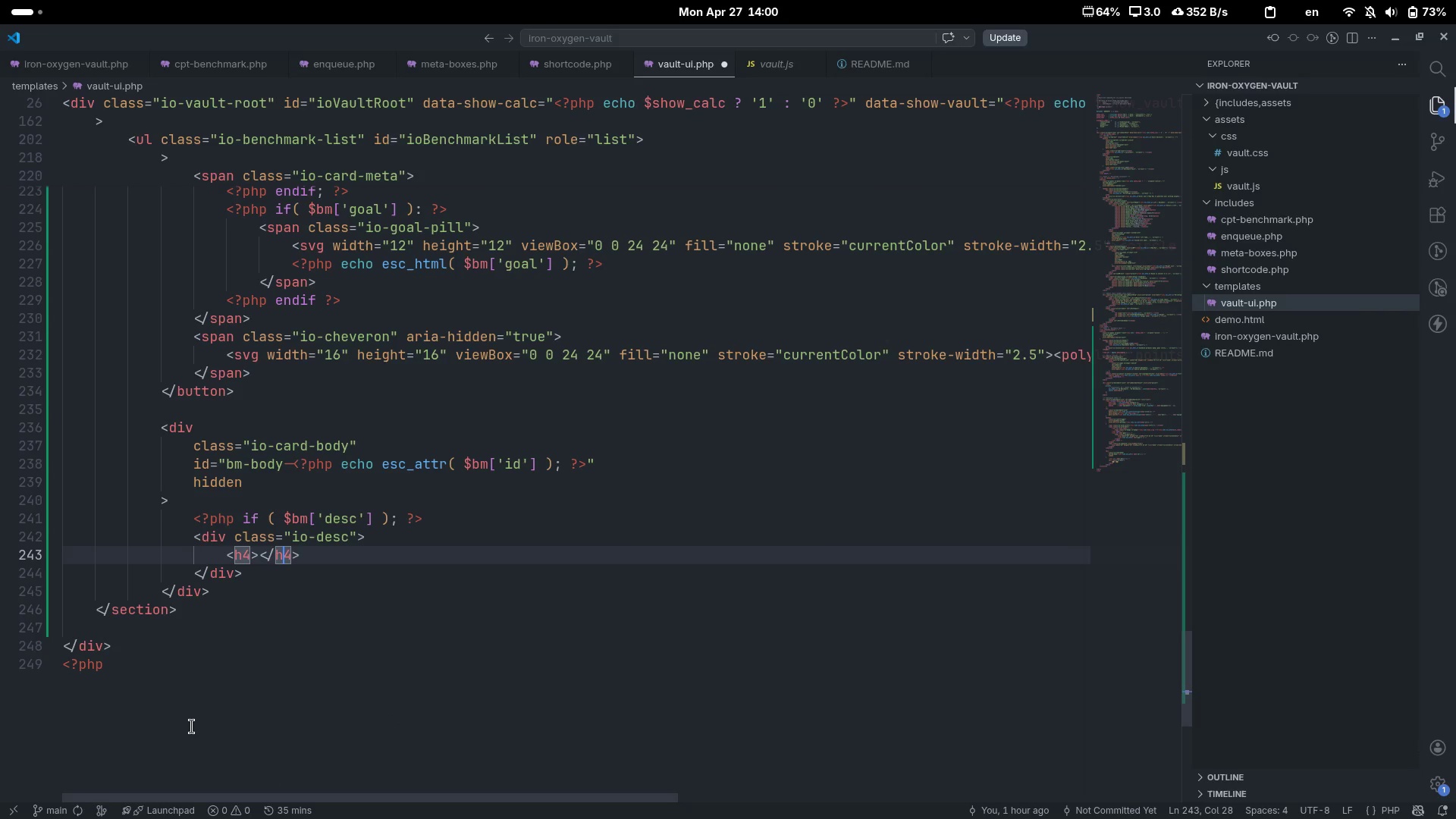 
key(ArrowLeft)
 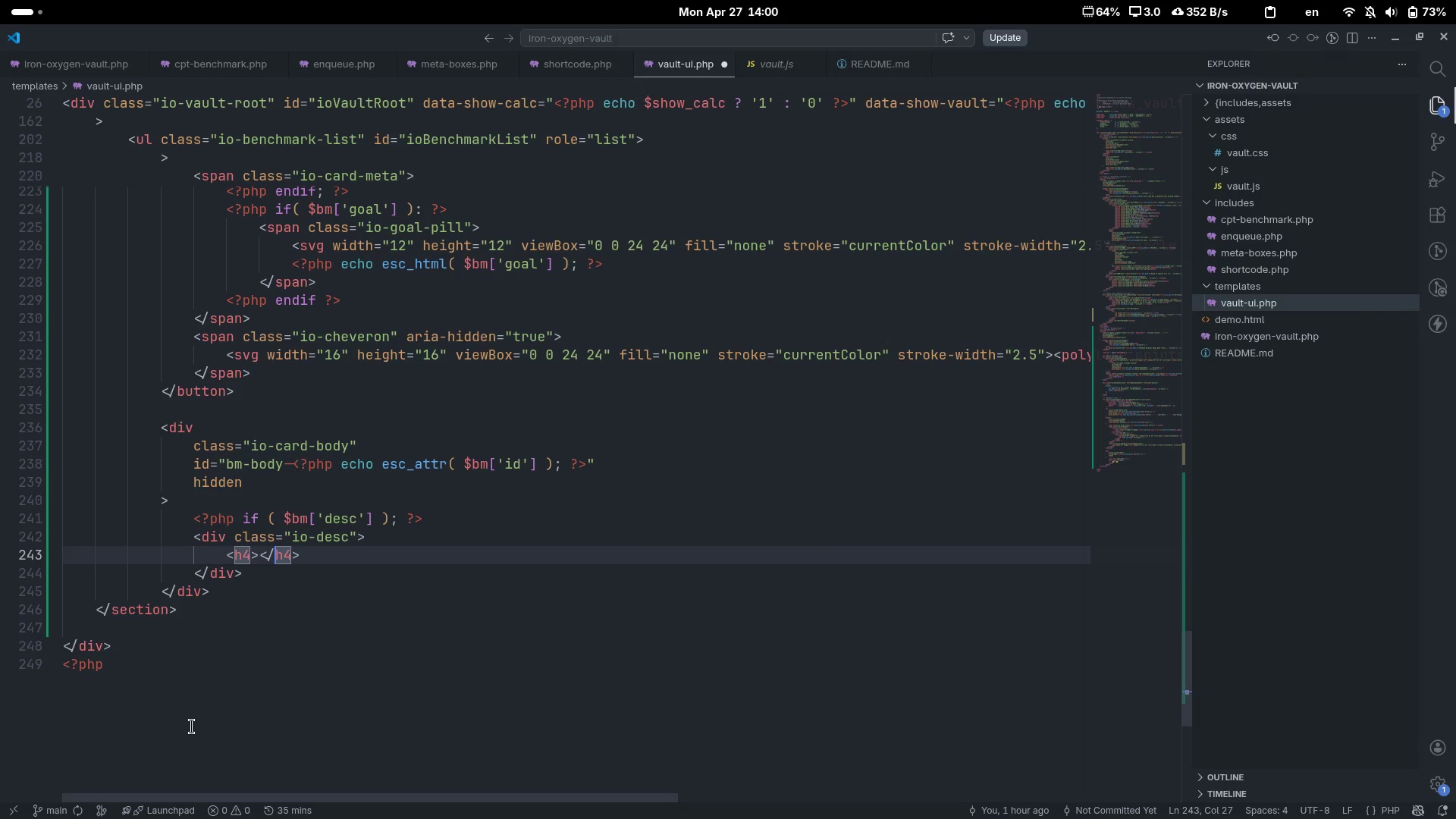 
key(ArrowLeft)
 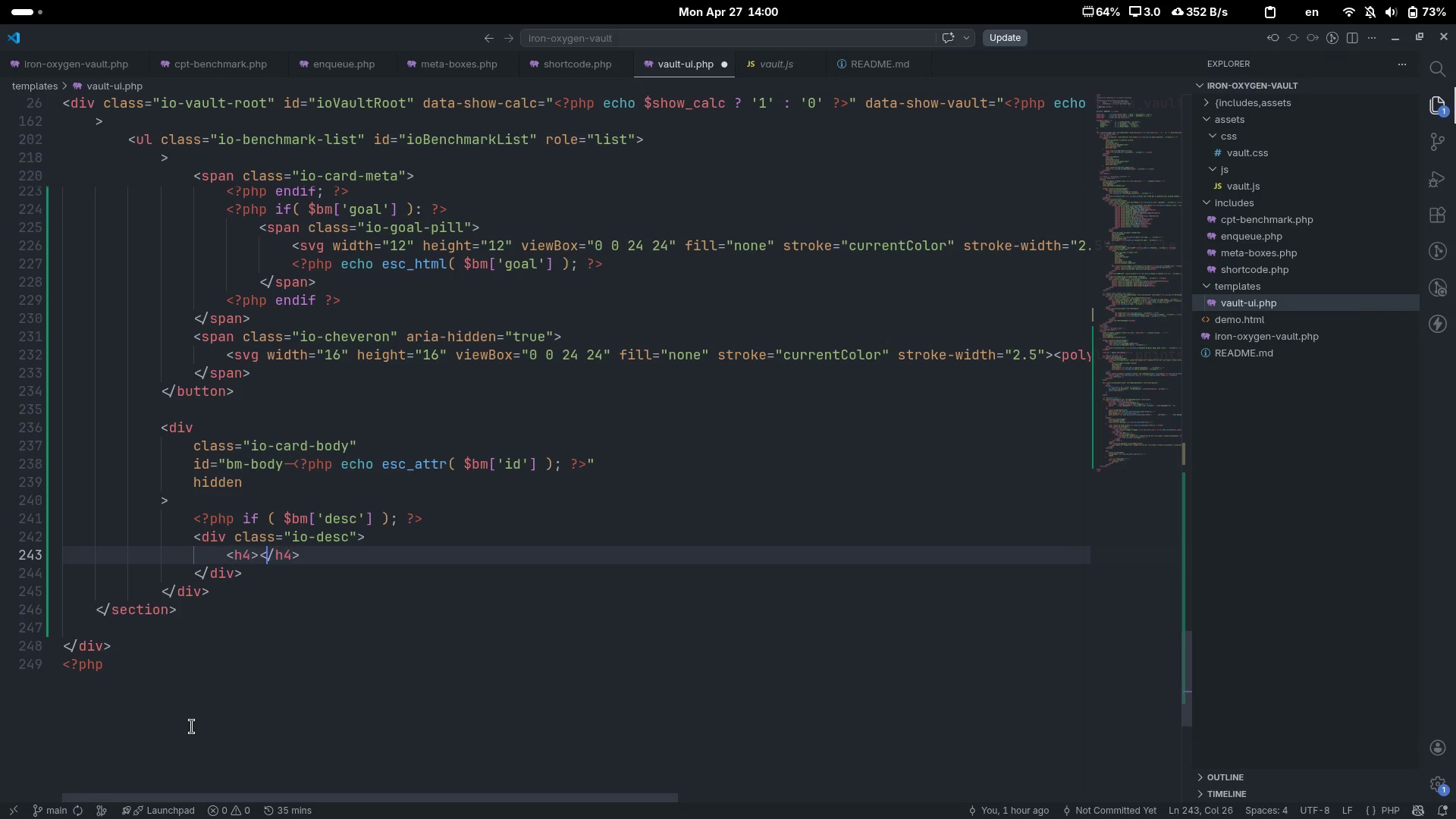 
key(ArrowLeft)
 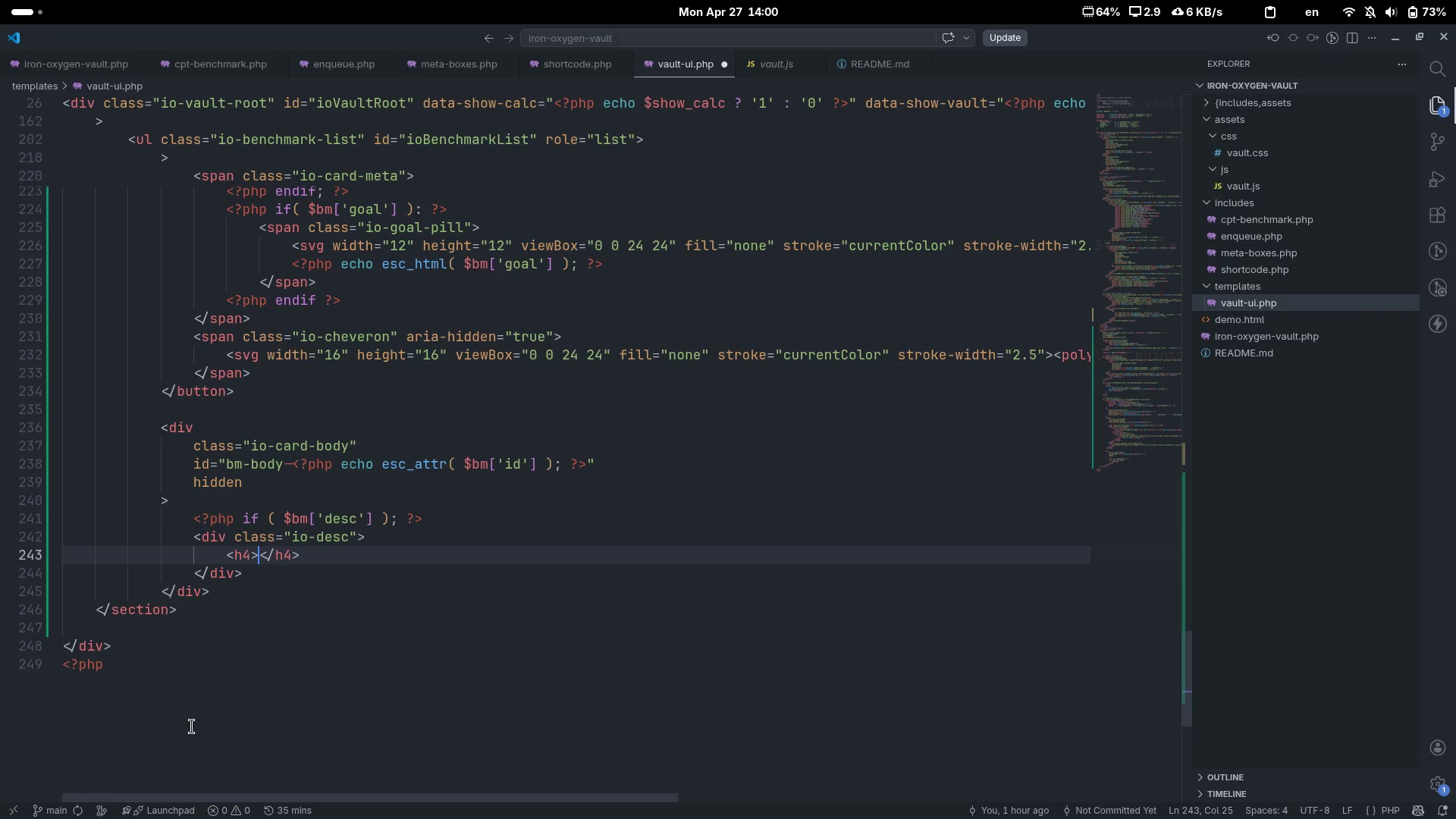 
key(ArrowLeft)
 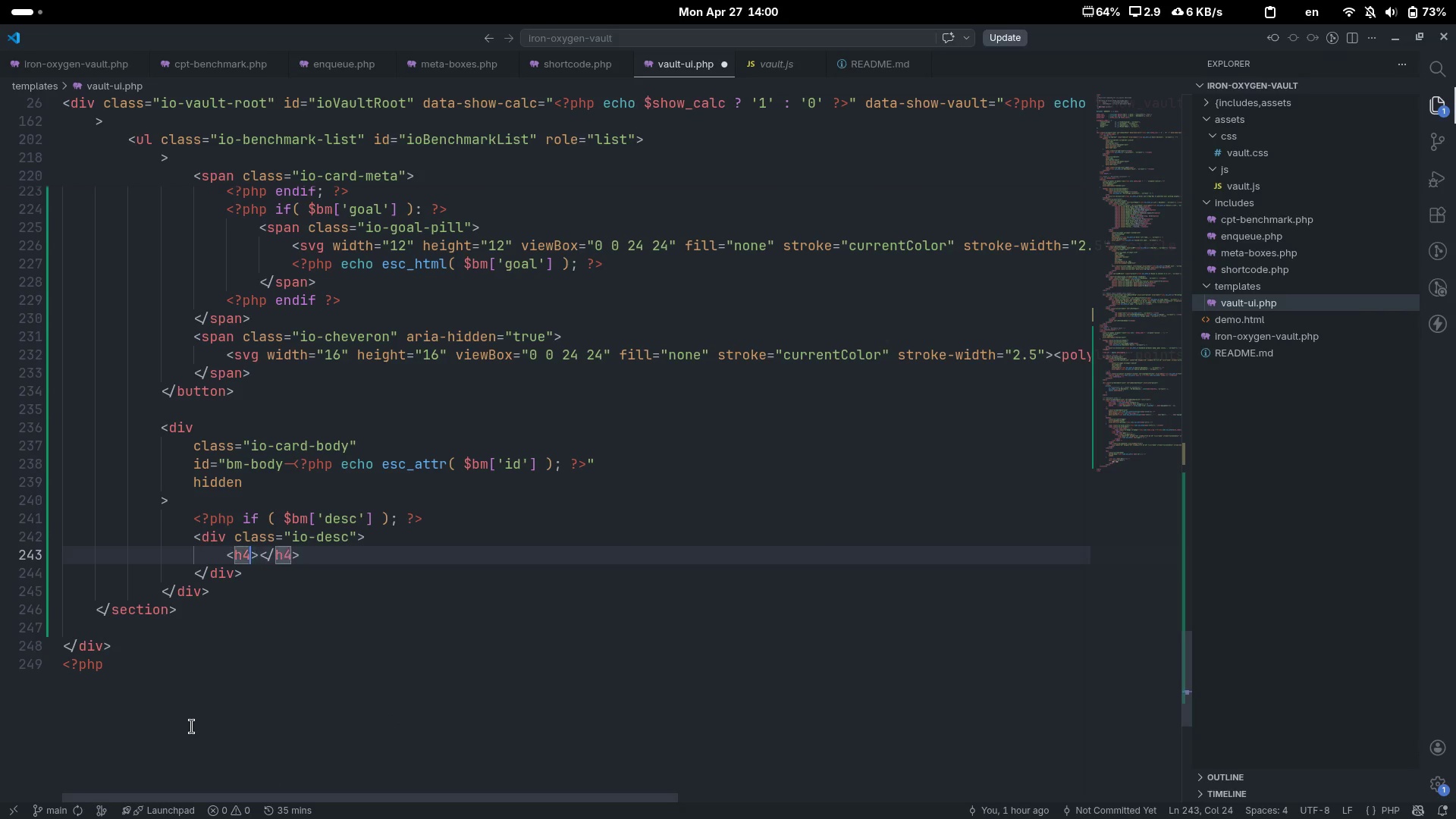 
type( class="")
 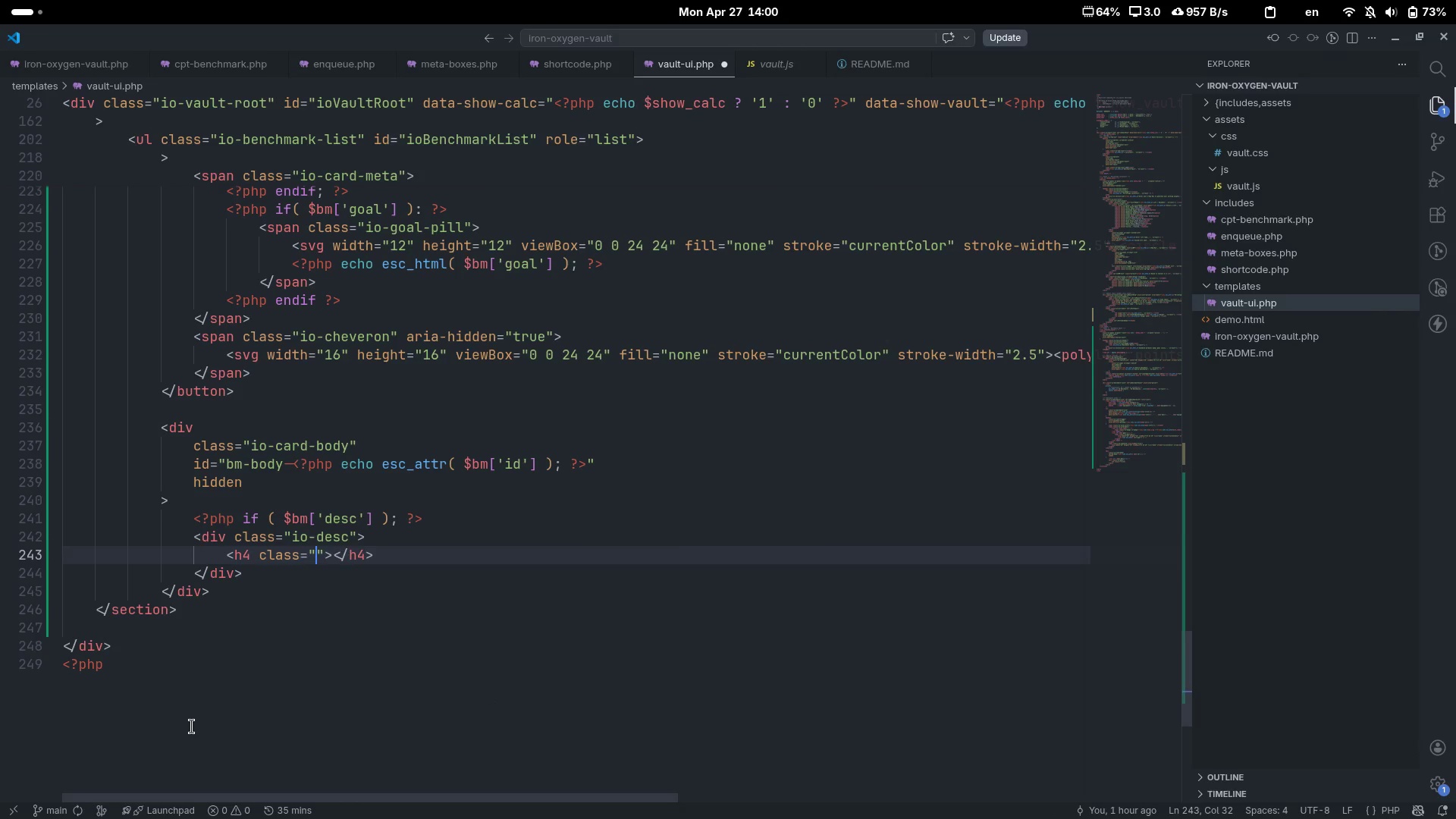 
 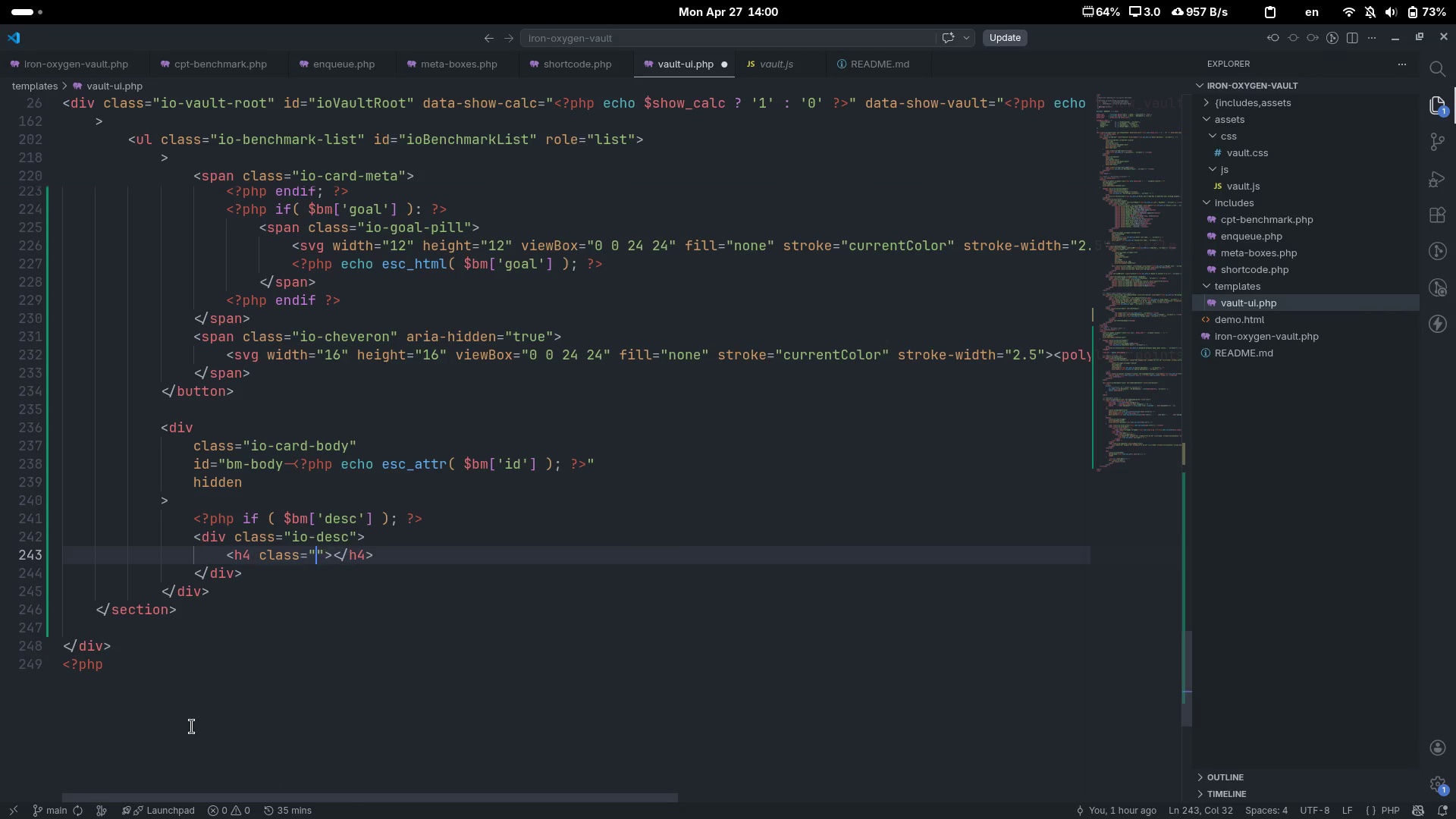 
key(ArrowLeft)
 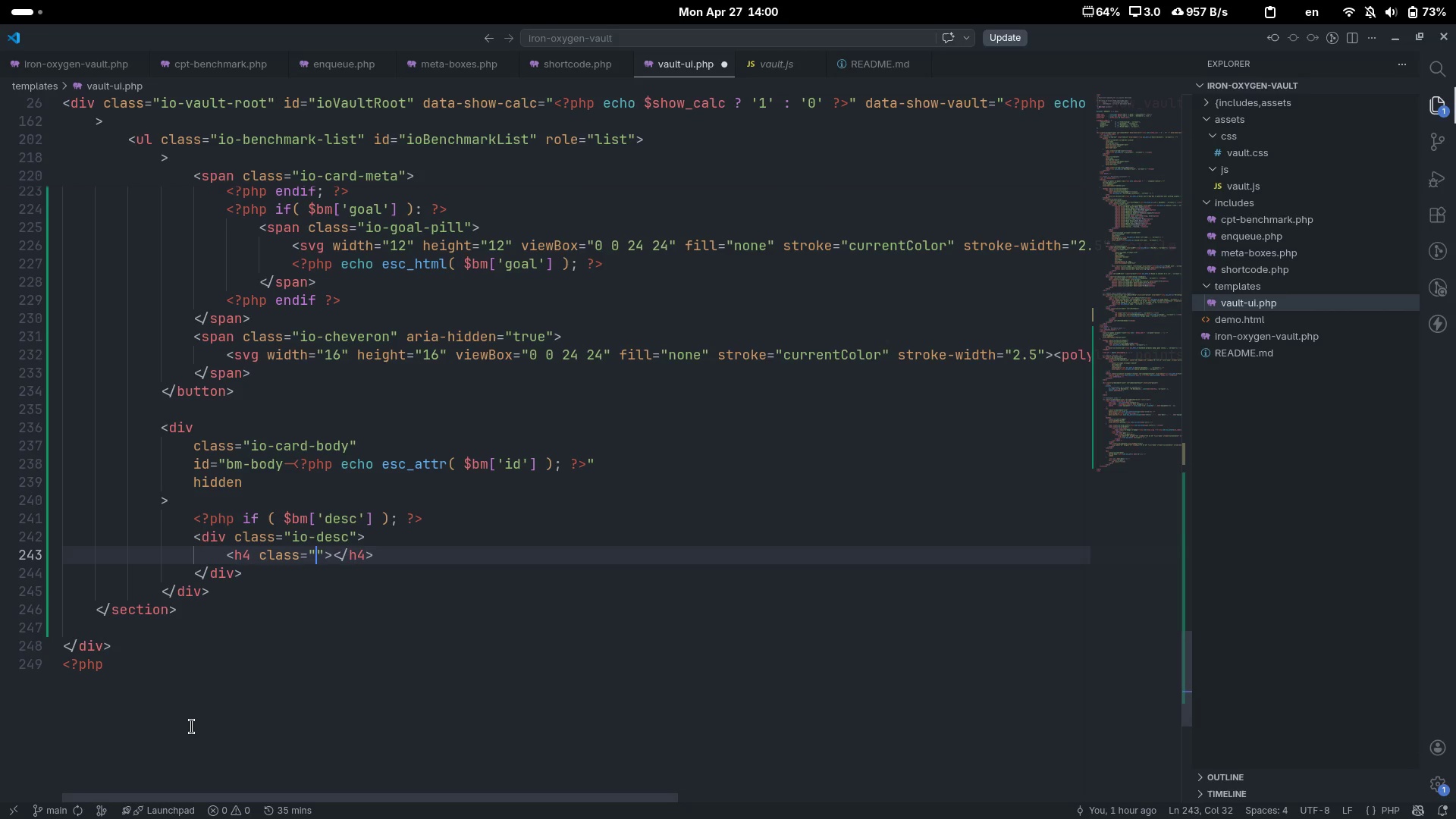 
type(io-sub-heading)
 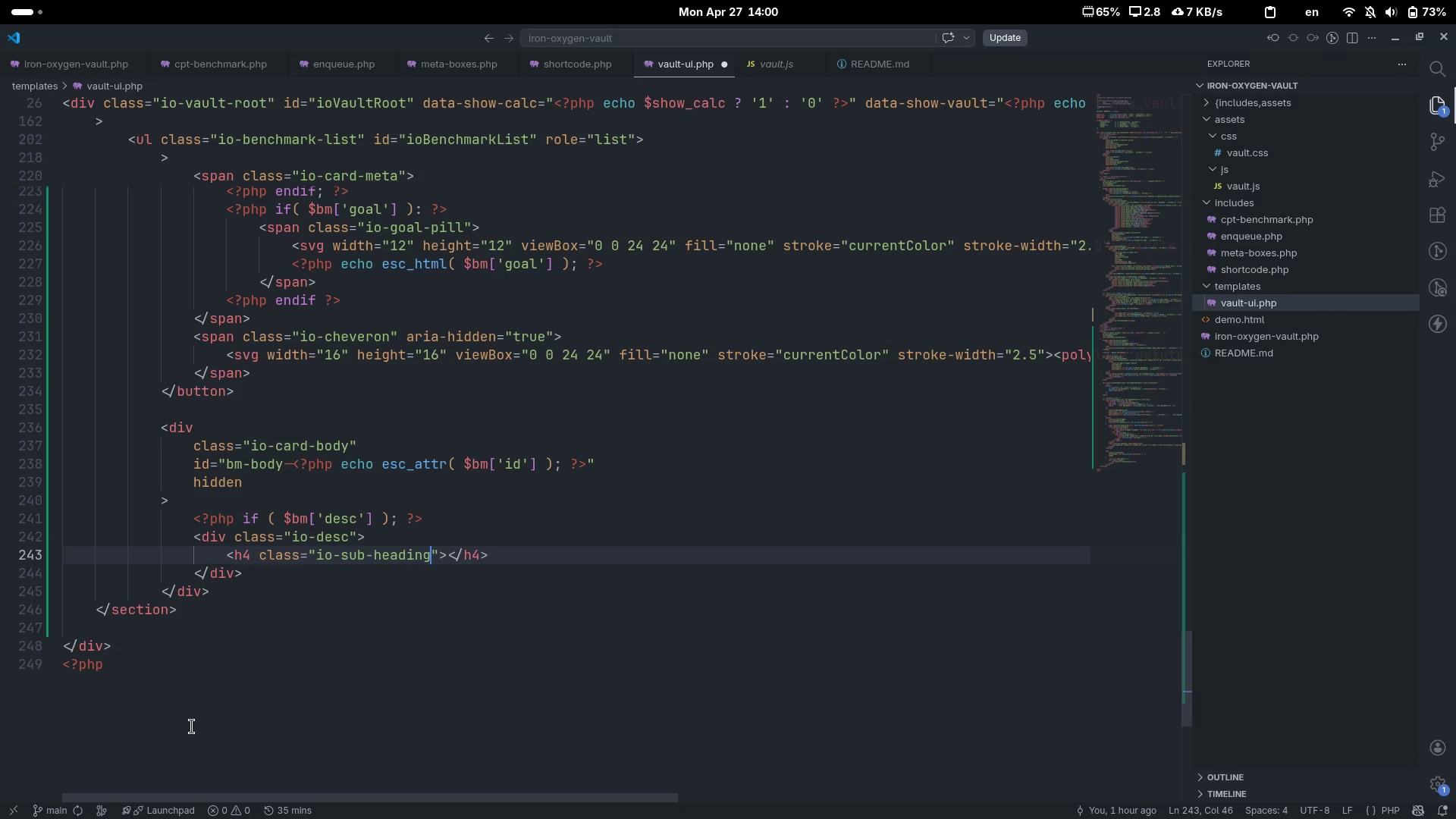 
key(ArrowRight)
 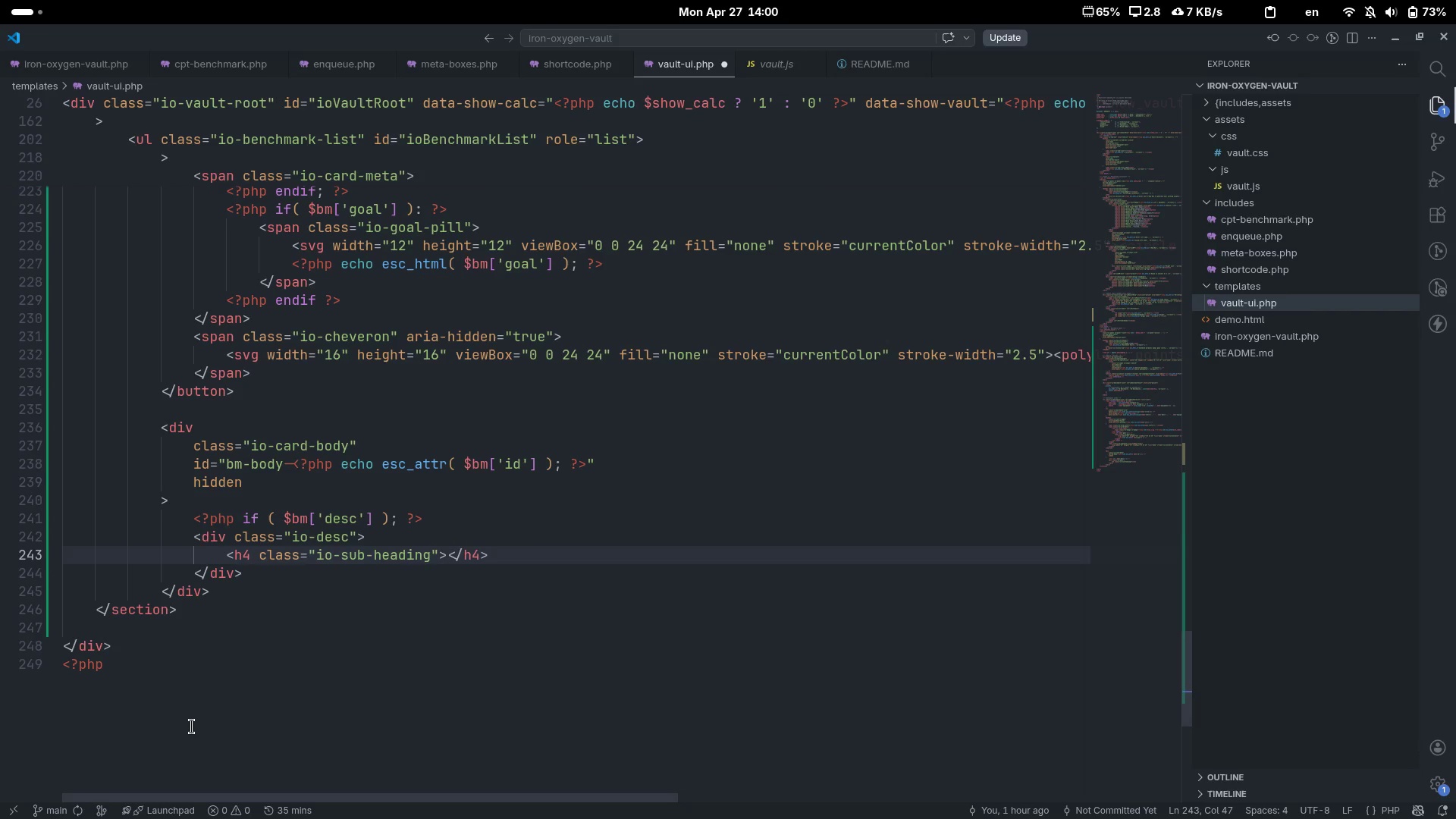 
key(ArrowRight)
 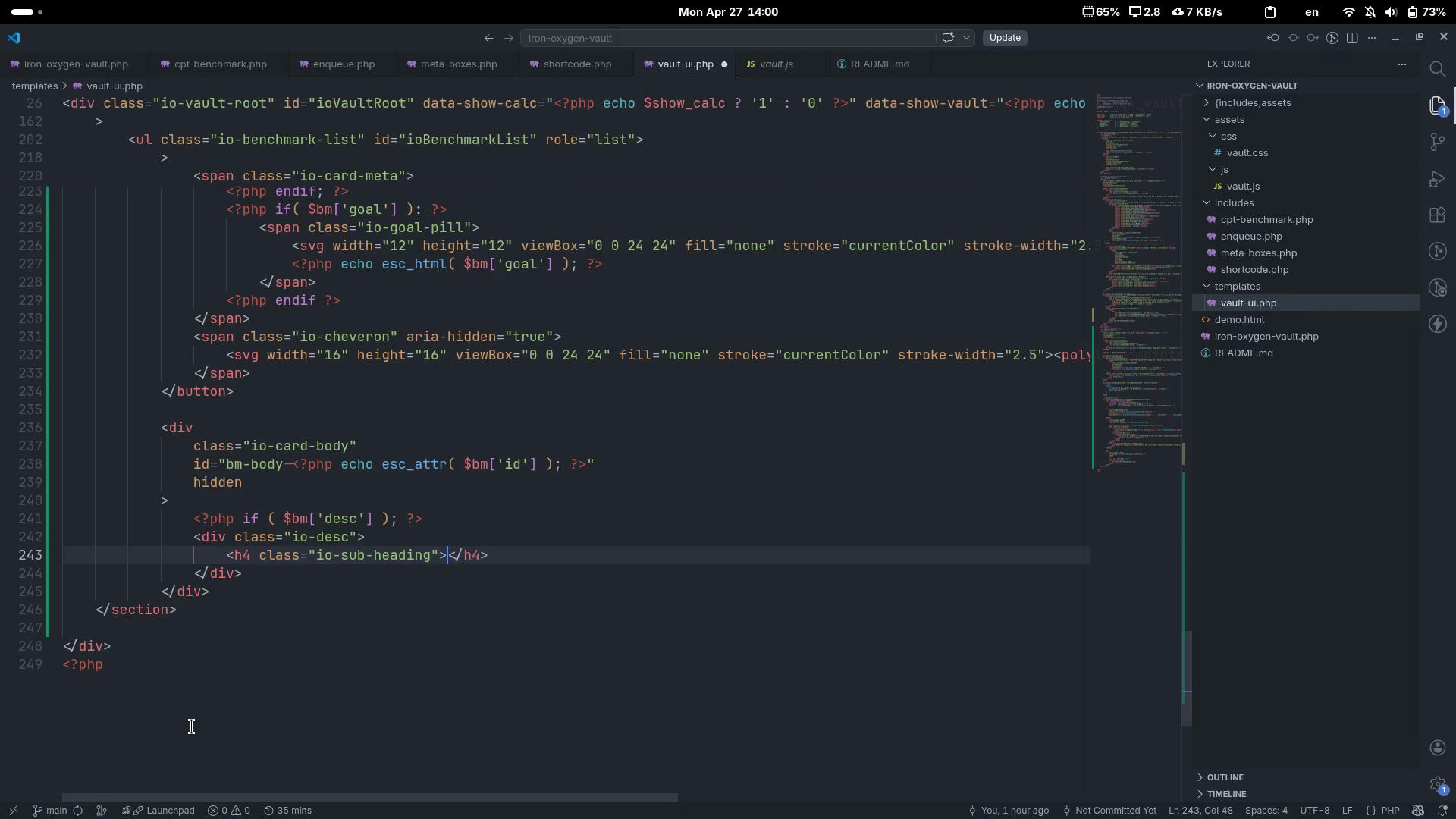 
key(Shift+Comma)
 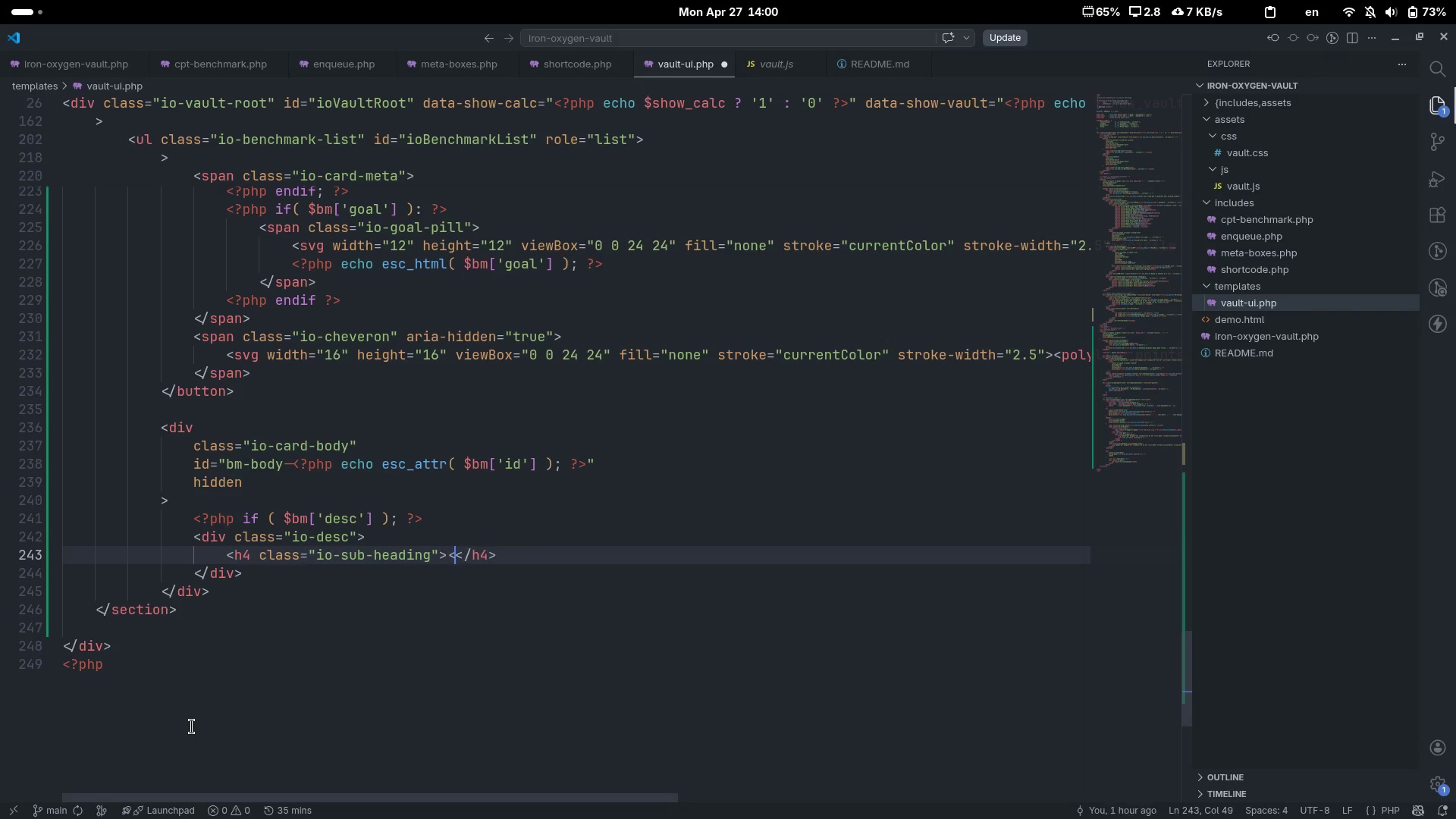 
key(Shift+Slash)
 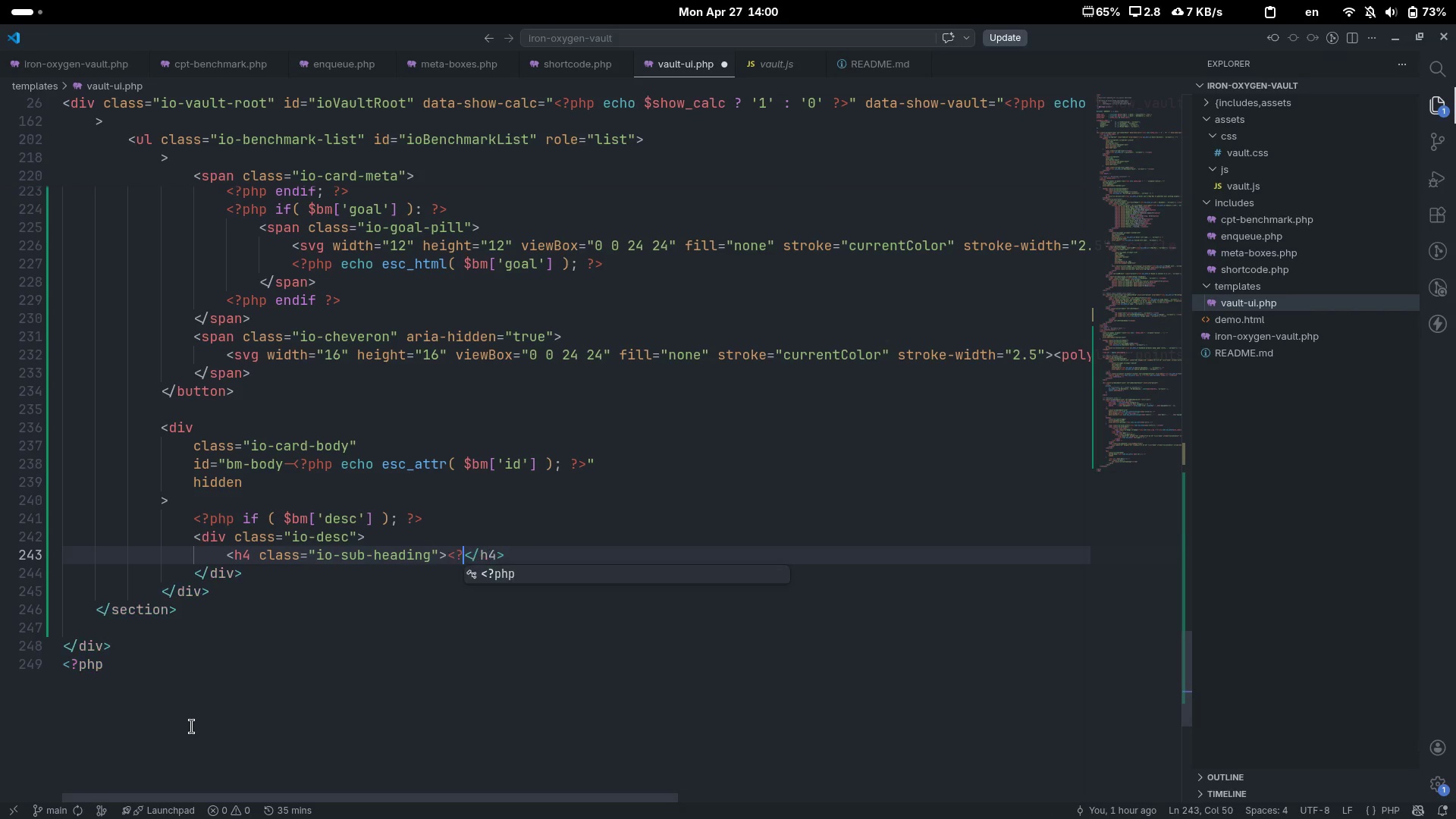 
key(Tab)
 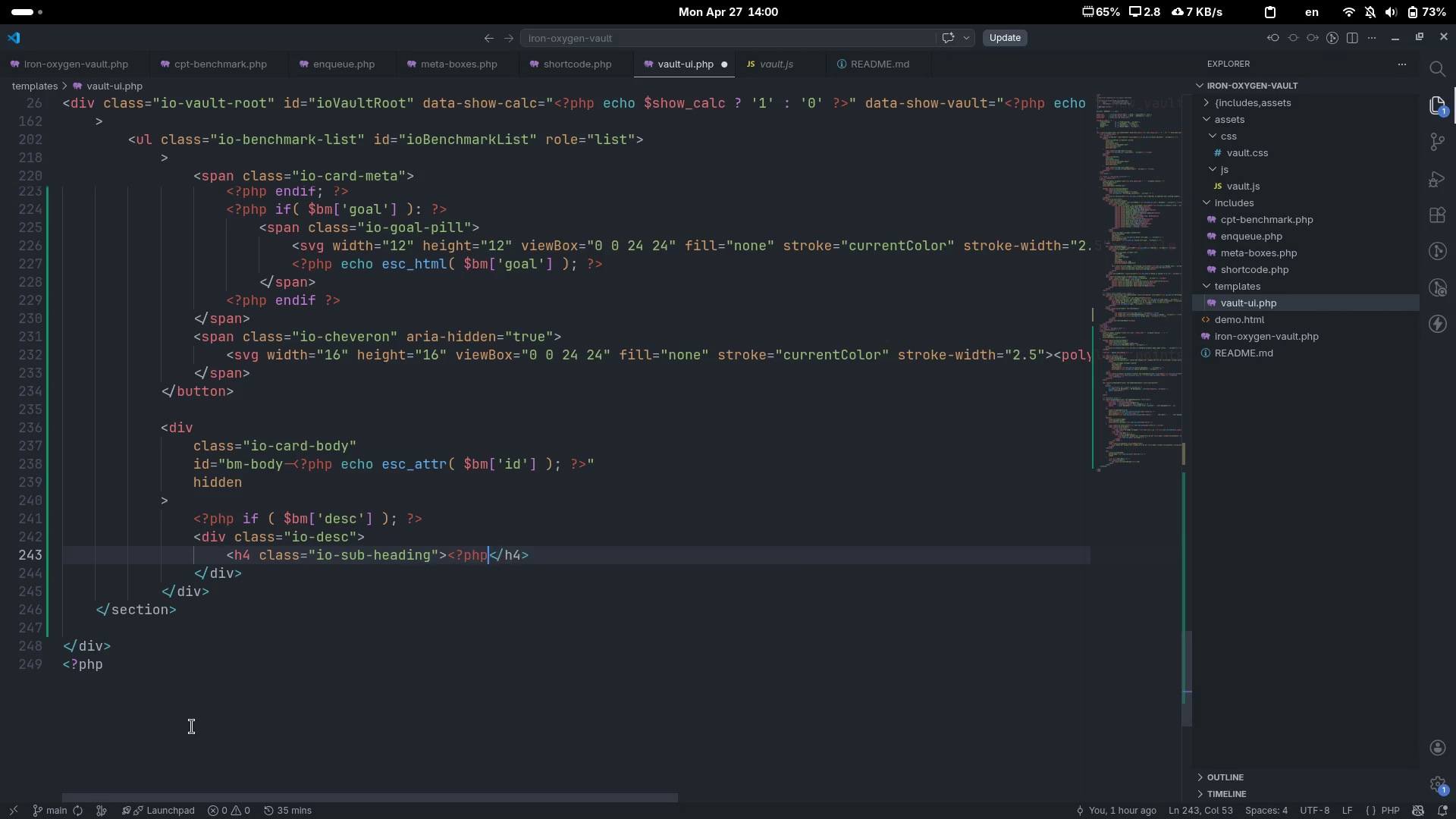 
key(Space)
 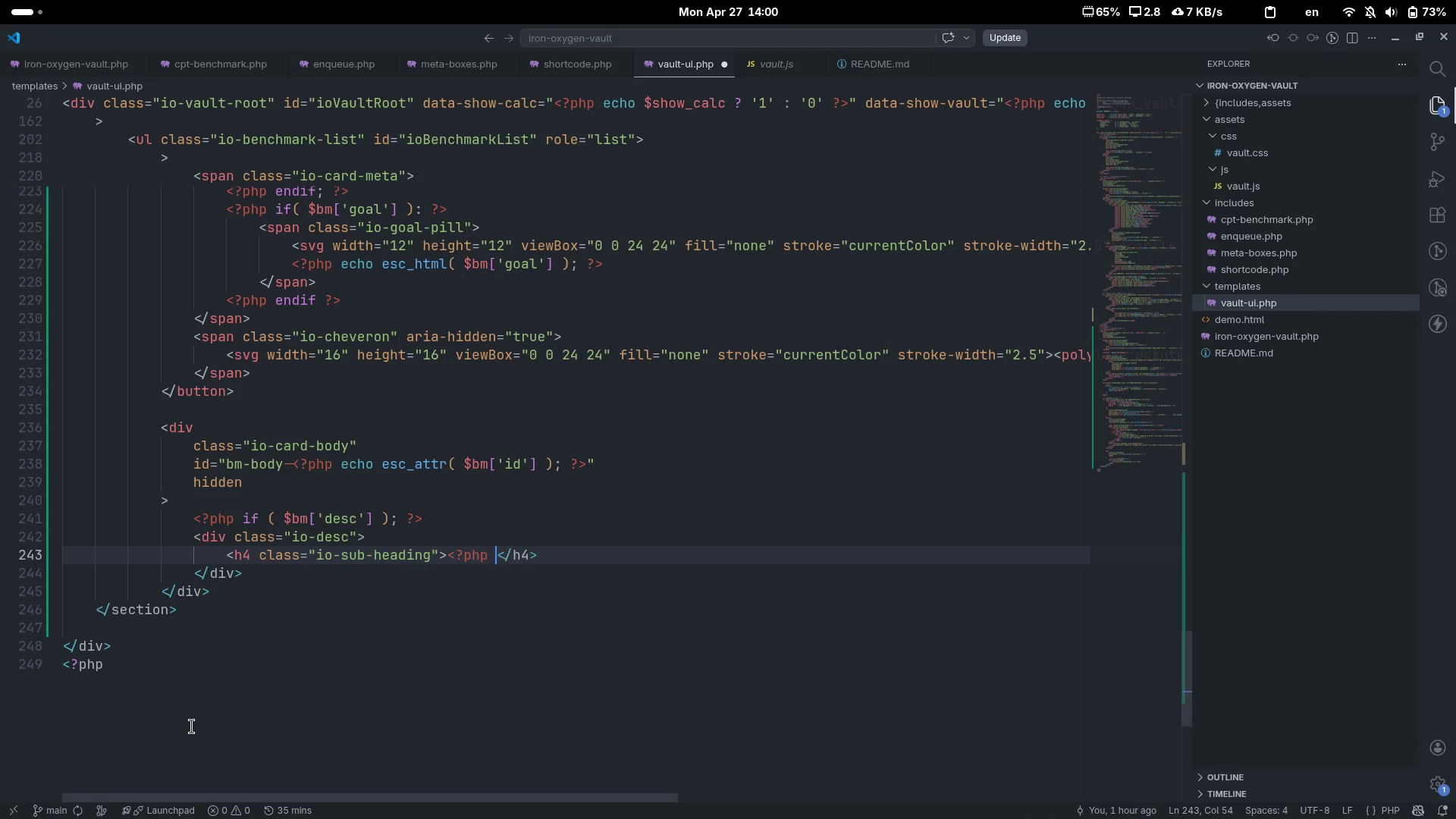 
key(Shift+Slash)
 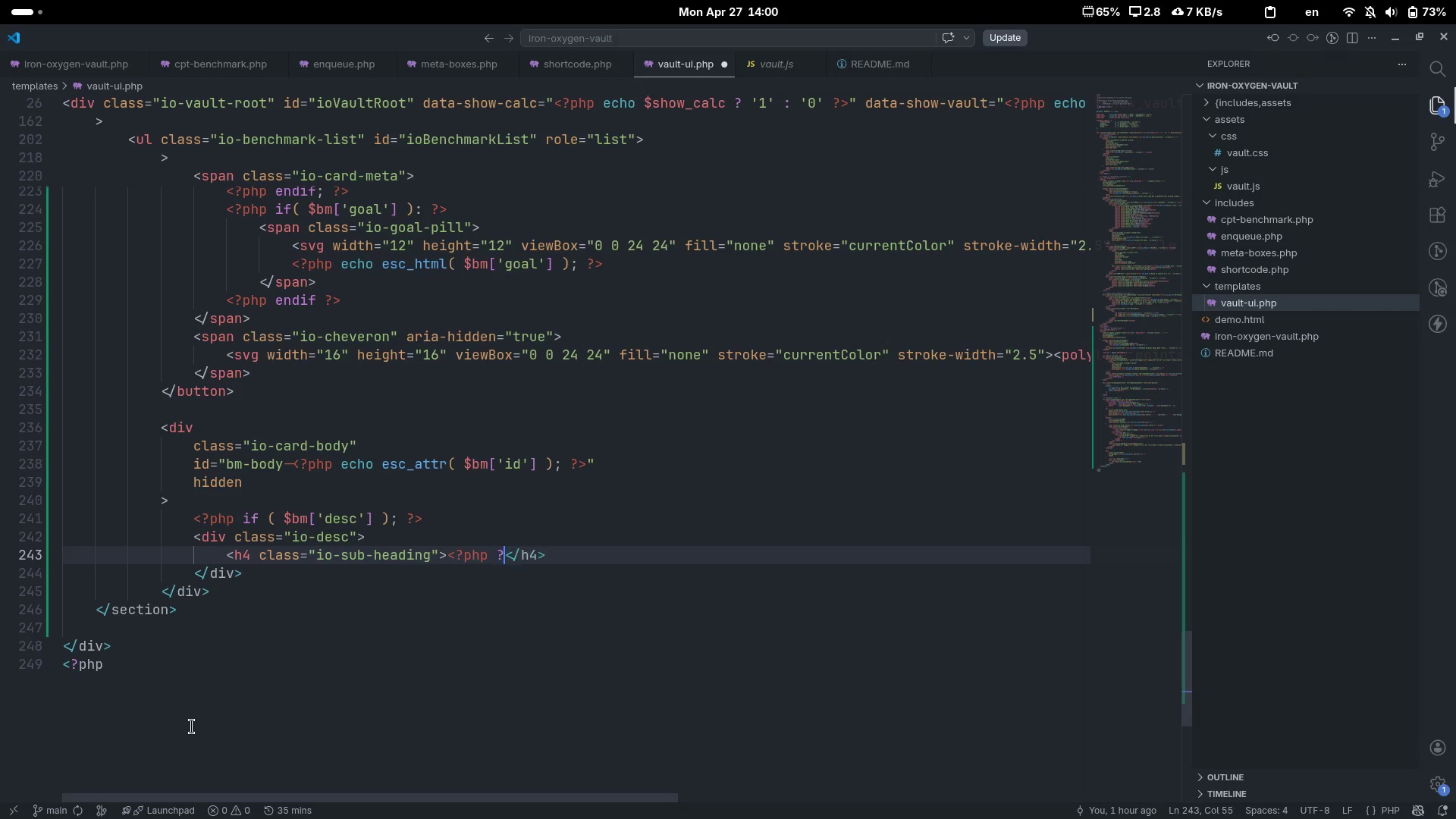 
key(Shift+Period)
 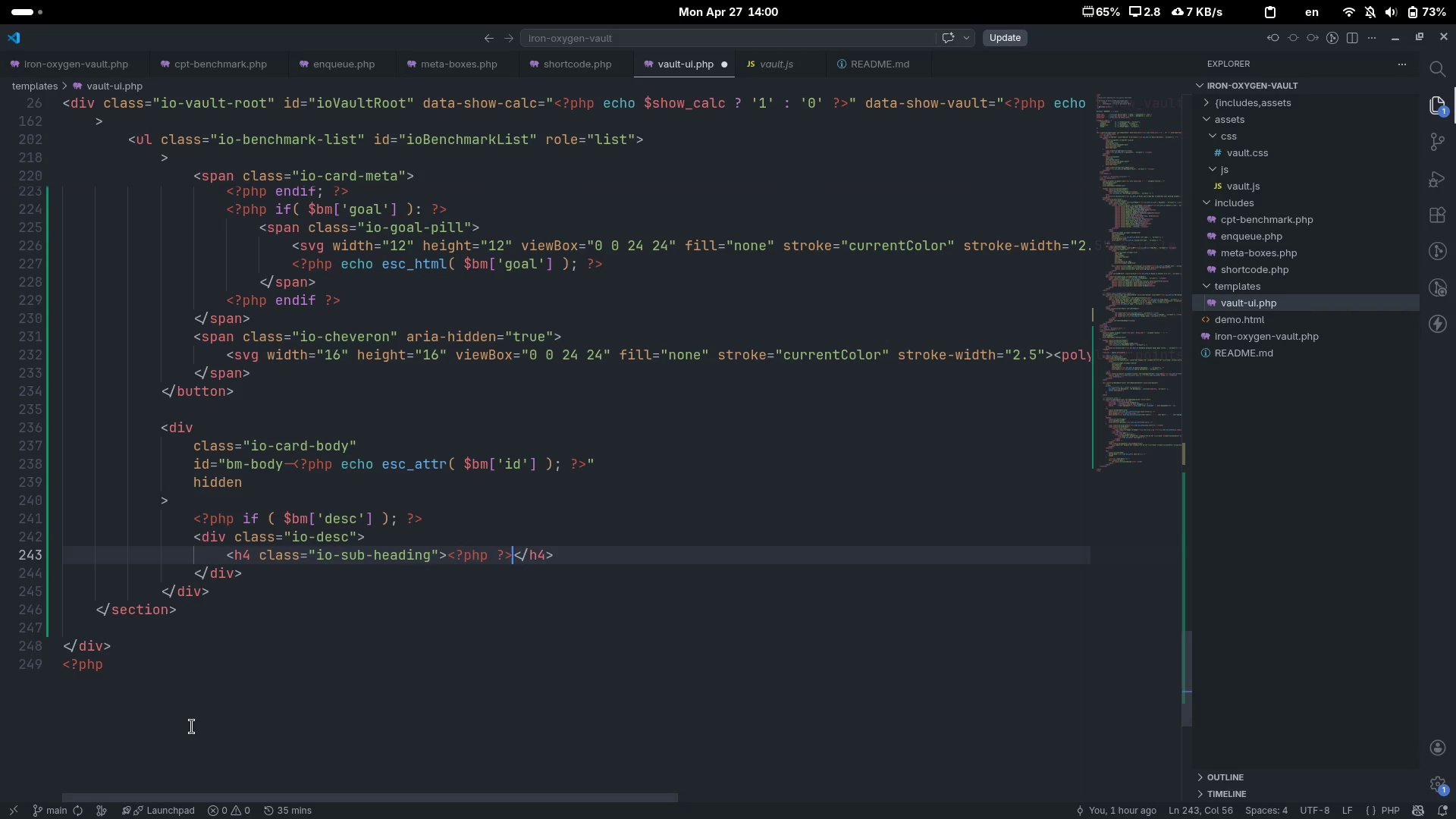 
key(ArrowLeft)
 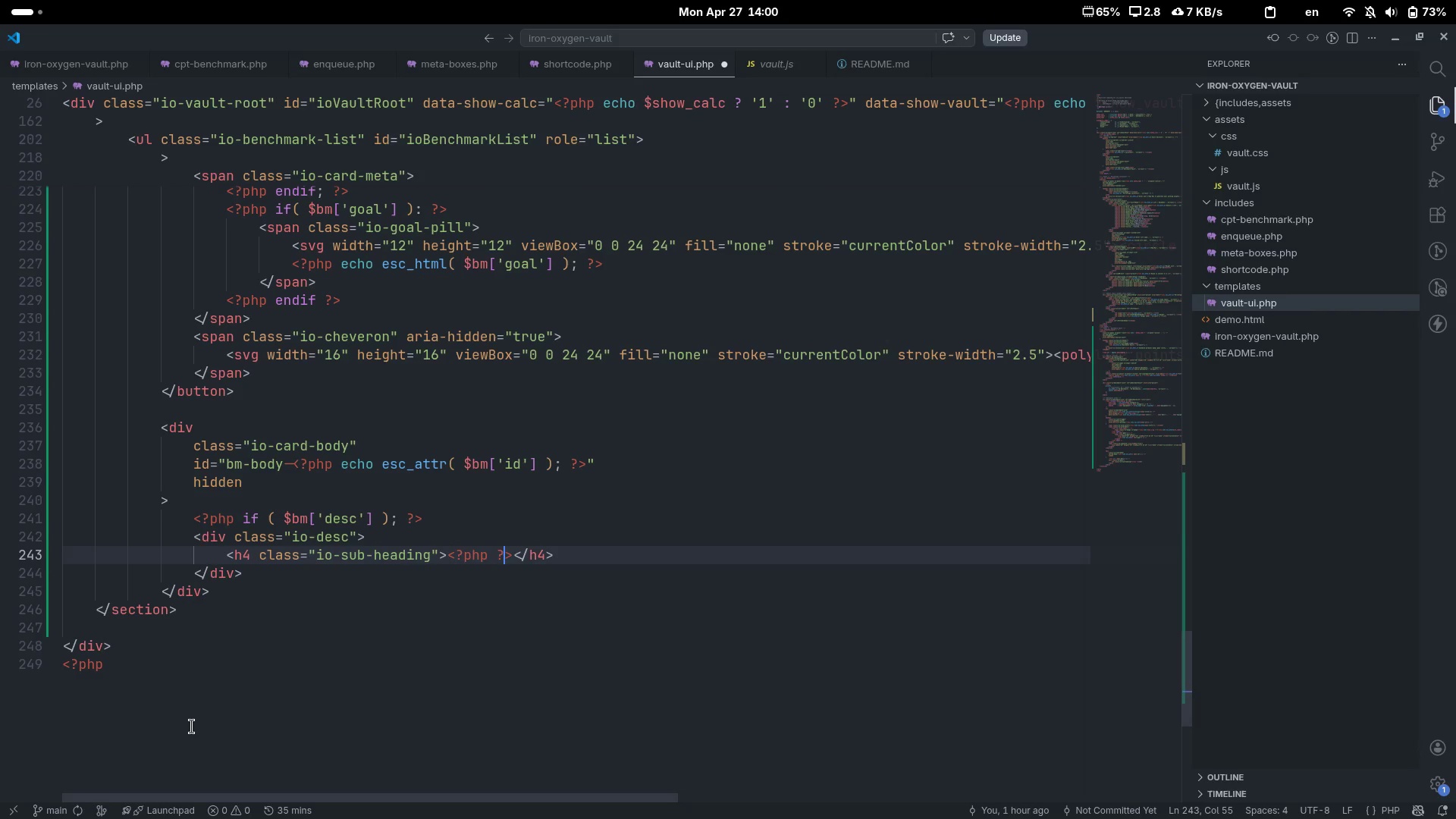 
key(ArrowLeft)
 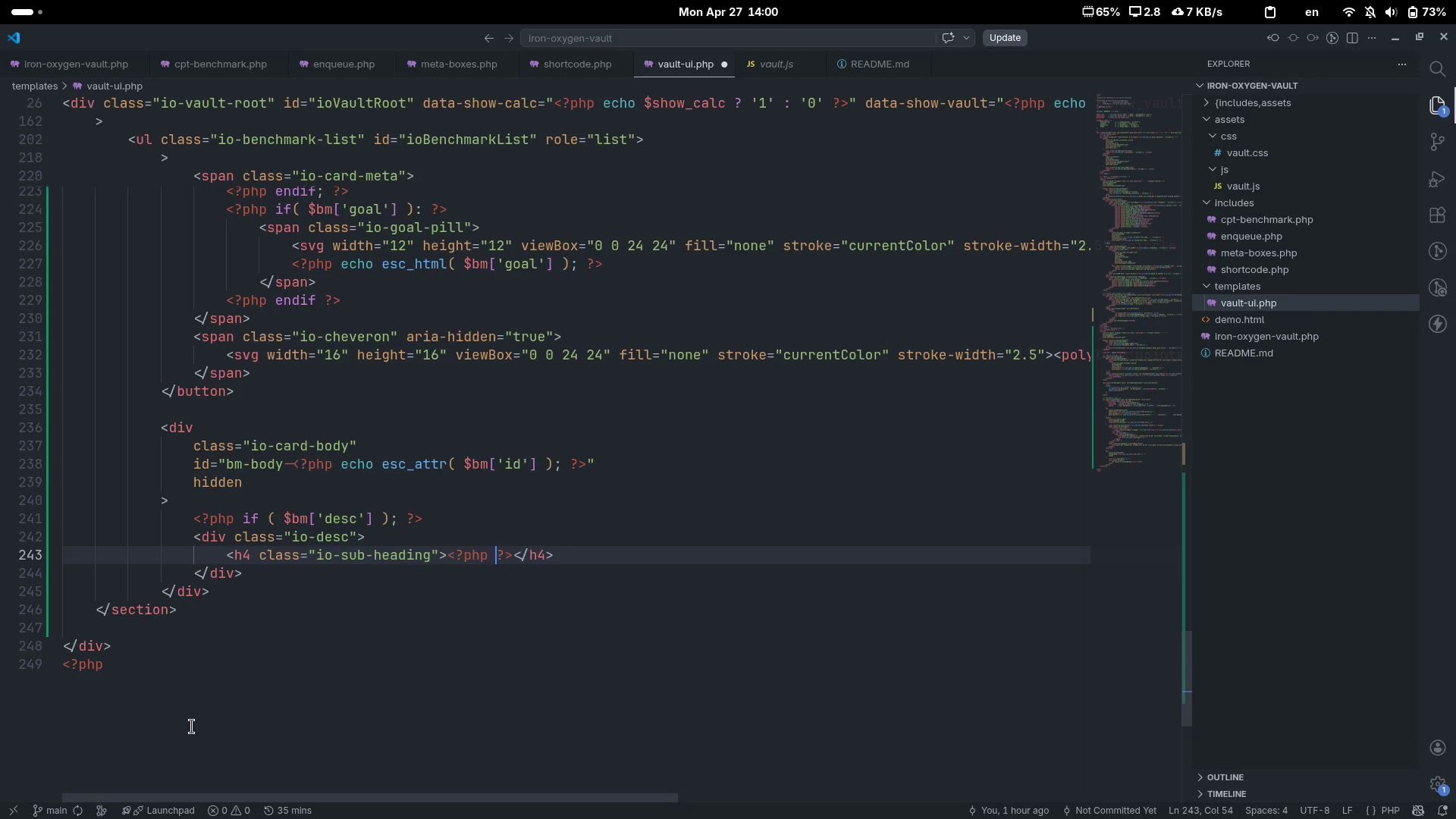 
key(ArrowLeft)
 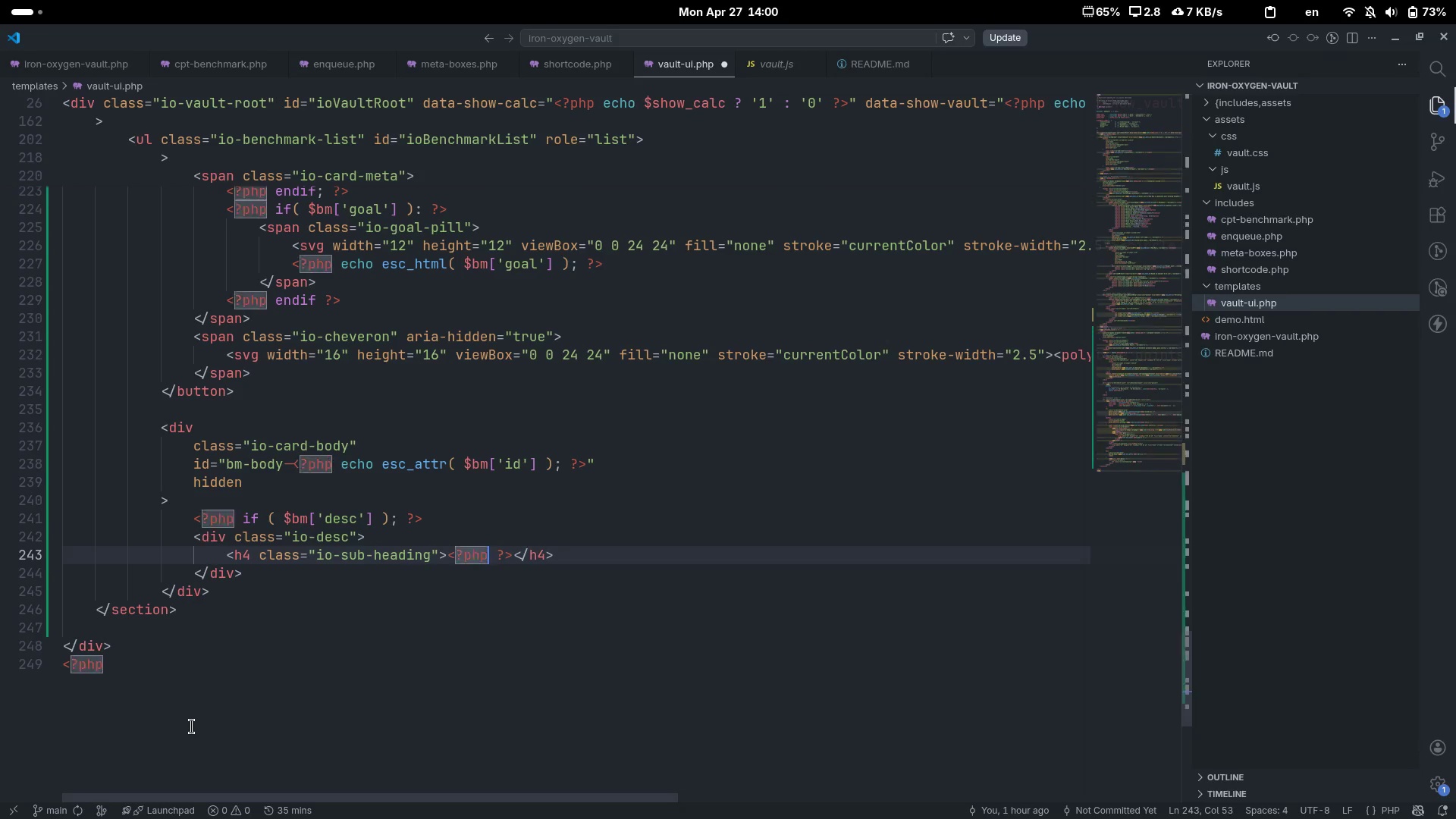 
type( ech)
key(Backspace)
type(c)
key(Backspace)
type(s)
key(Backspace)
key(Backspace)
type(esc)
key(Backspace)
 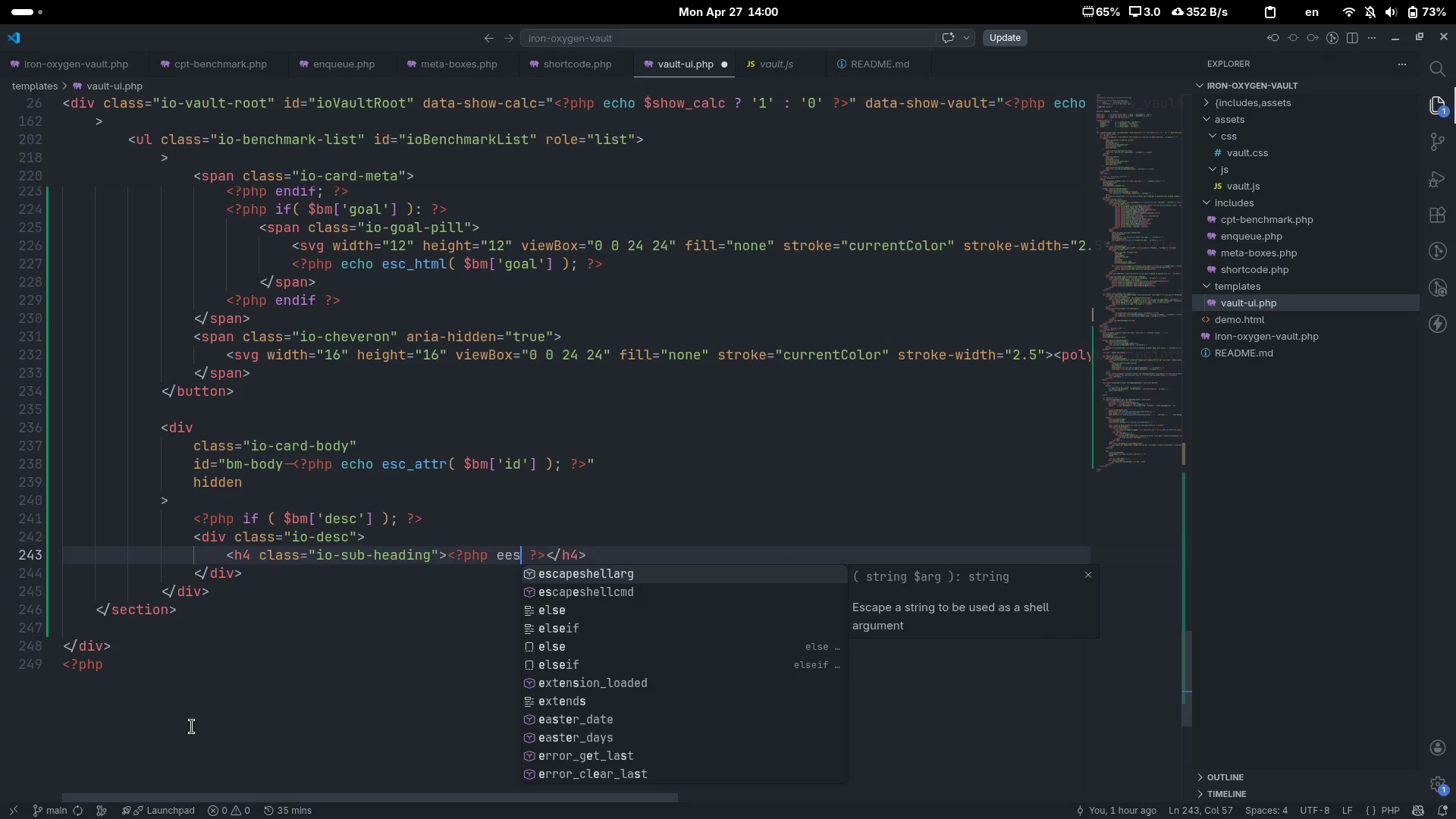 
key(Control+ControlLeft)
 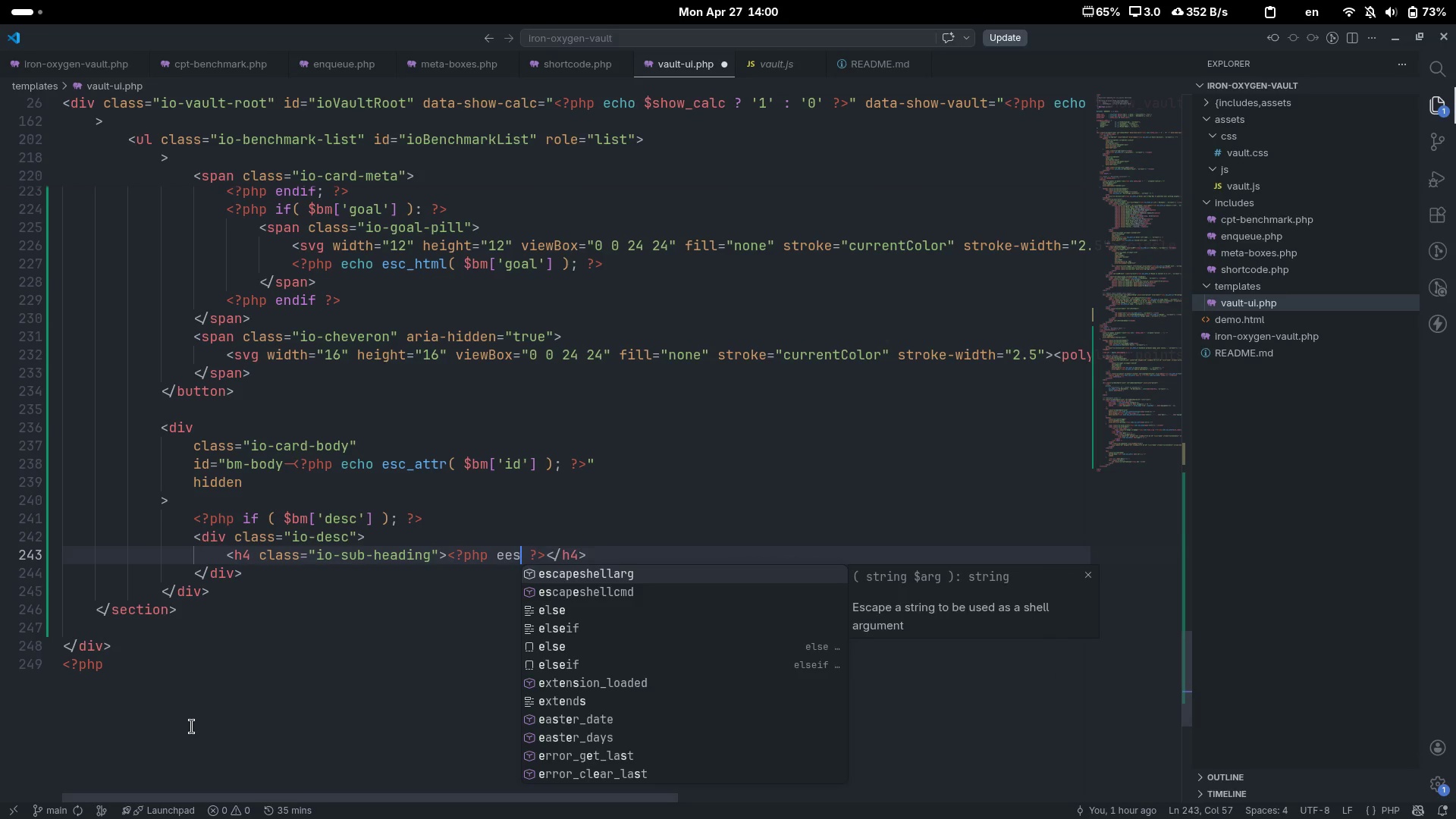 
key(Control+Backspace)
 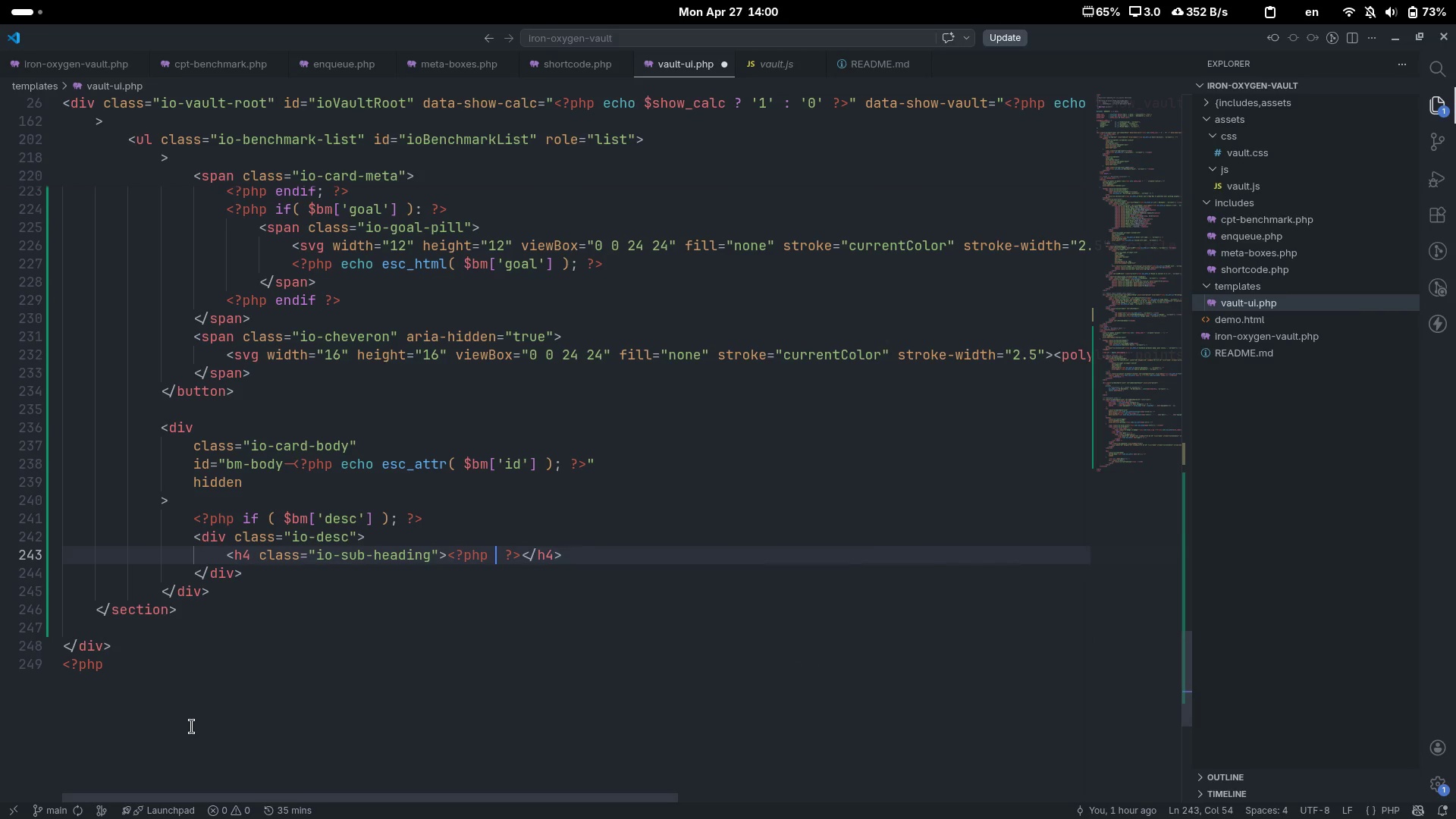 
type(esc_html_)
 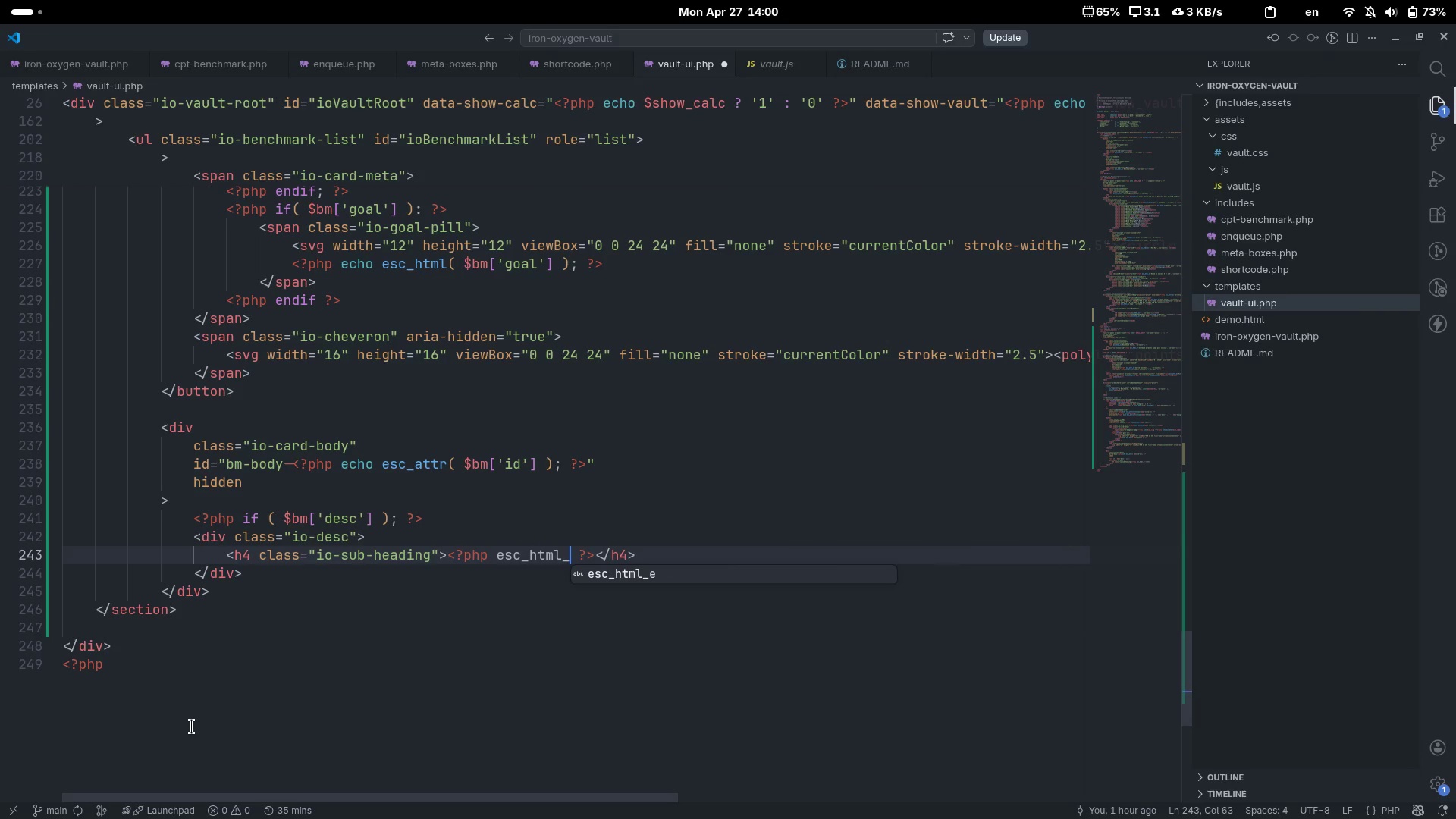 
key(Enter)
 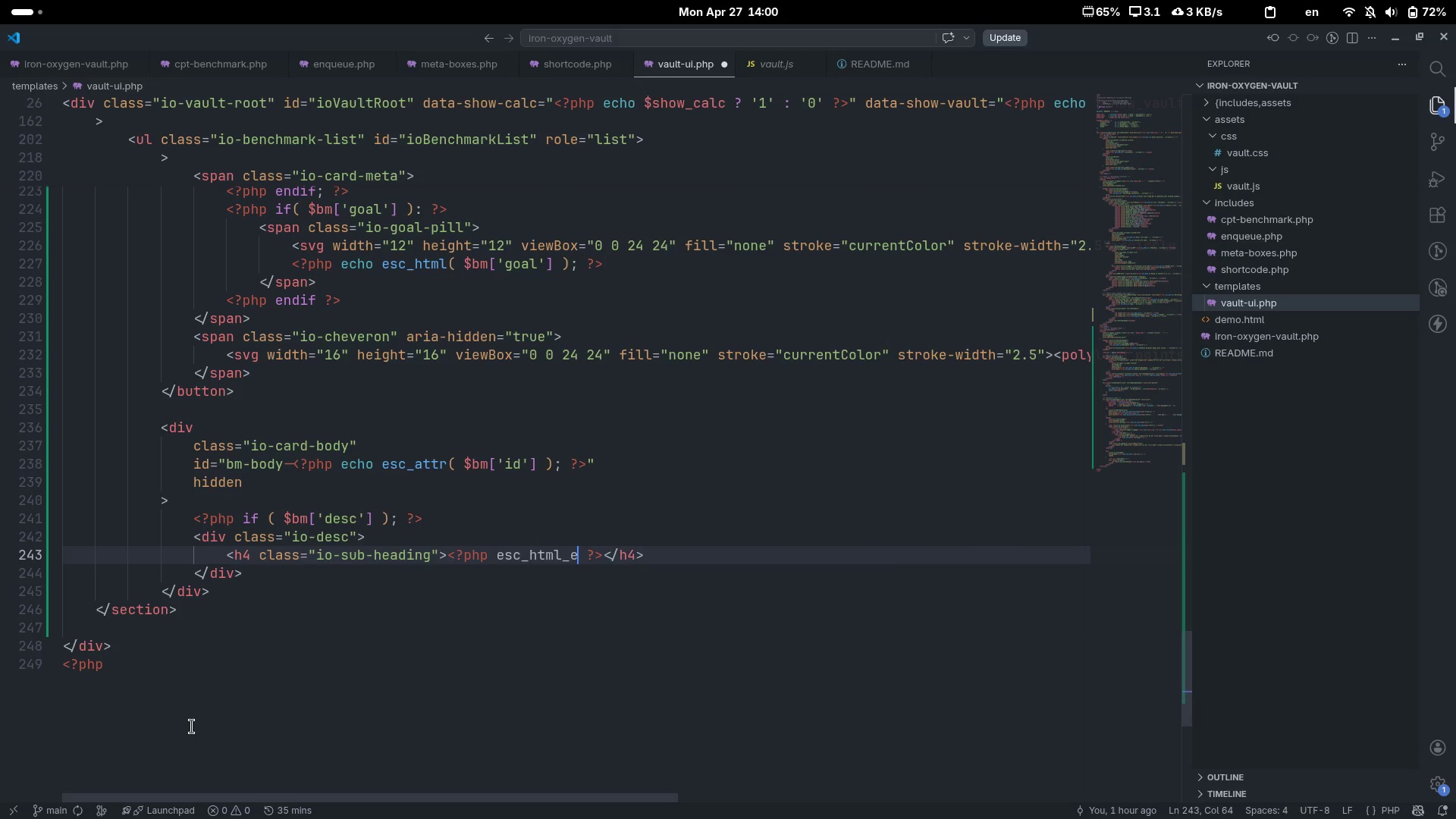 
type(9")
key(Backspace)
key(Backspace)
type(('Movement Dw)
key(Backspace)
type(escripiton)
 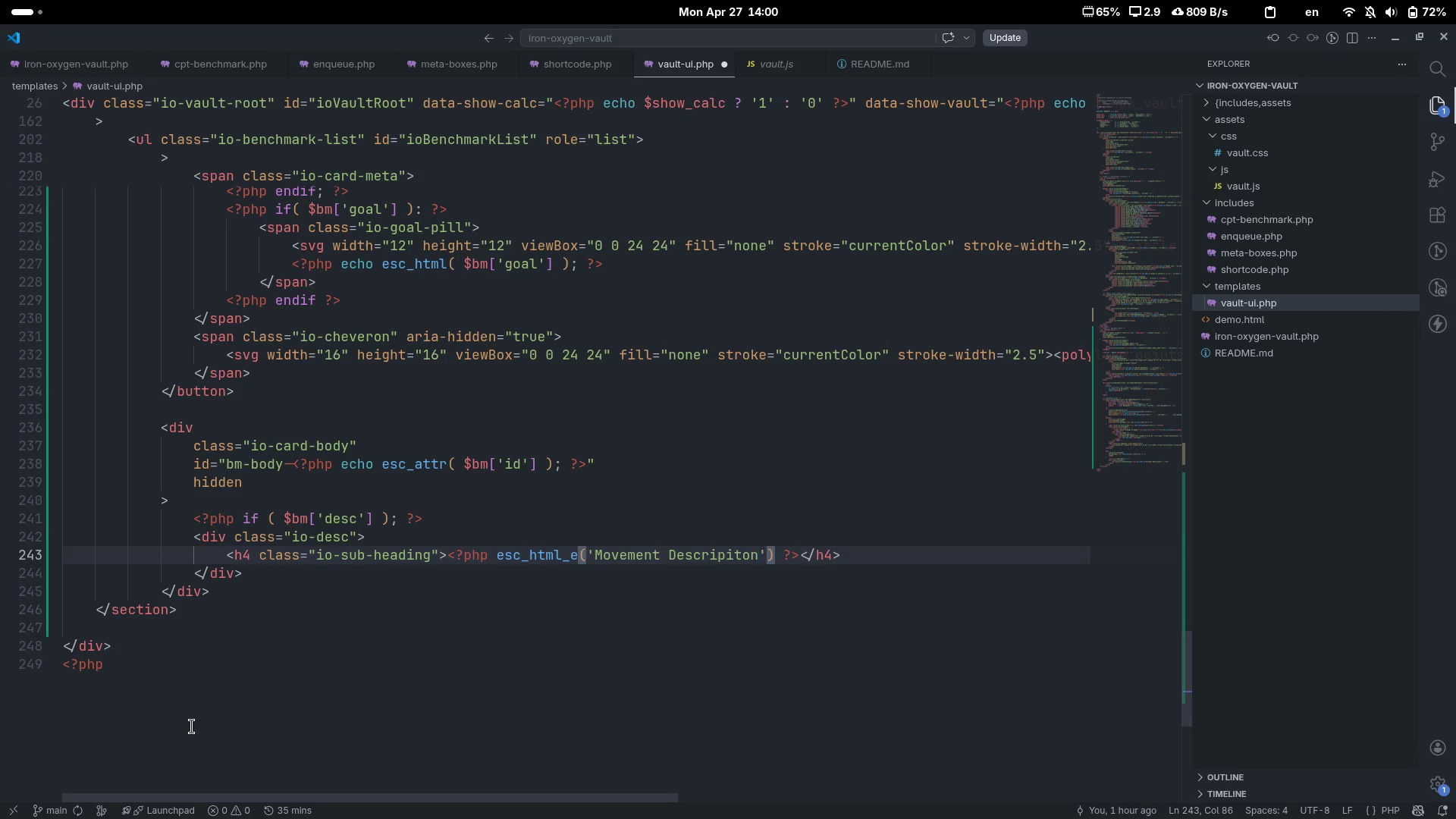 
key(ArrowRight)
 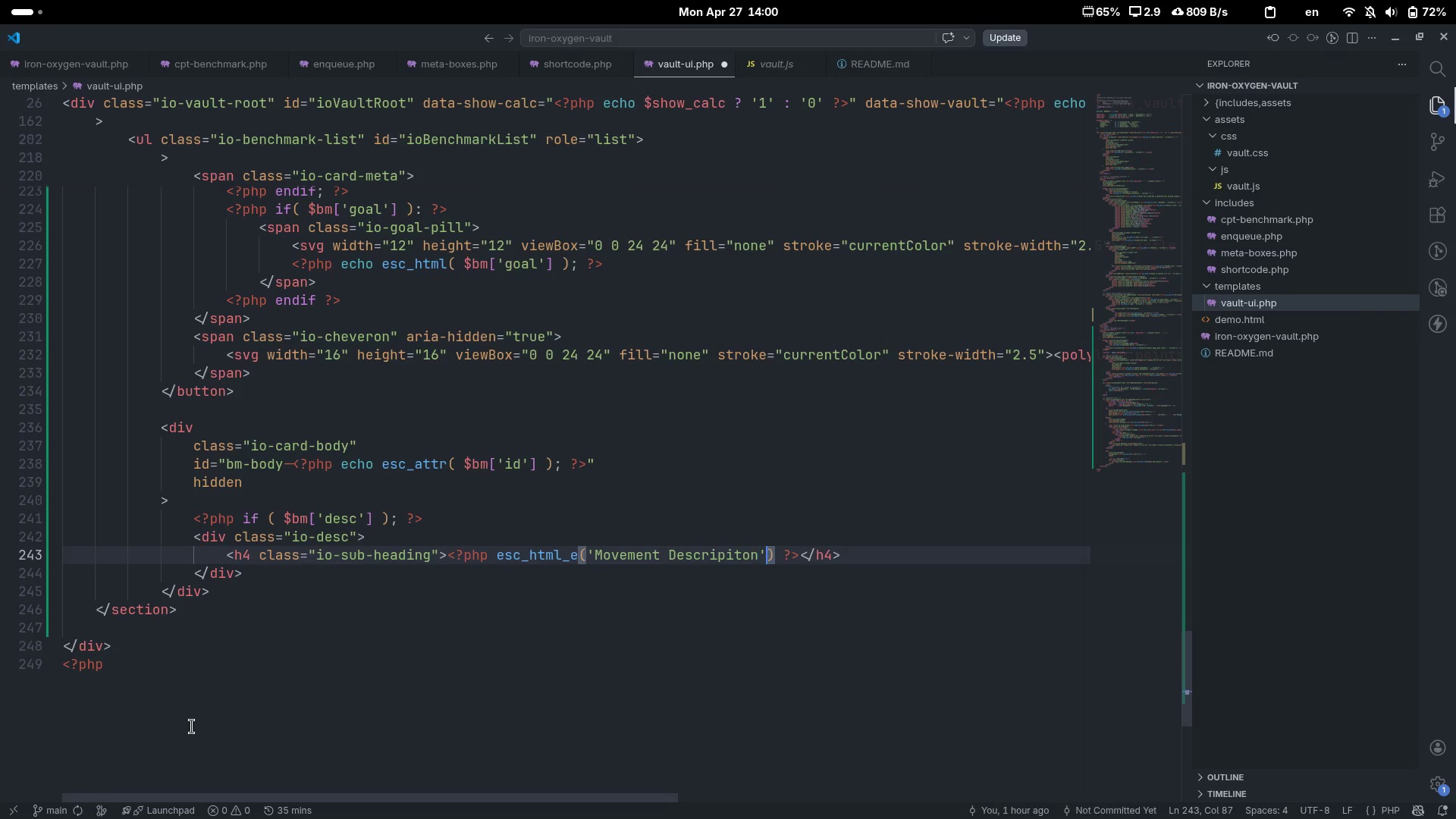 
type(, 'io-vault)
 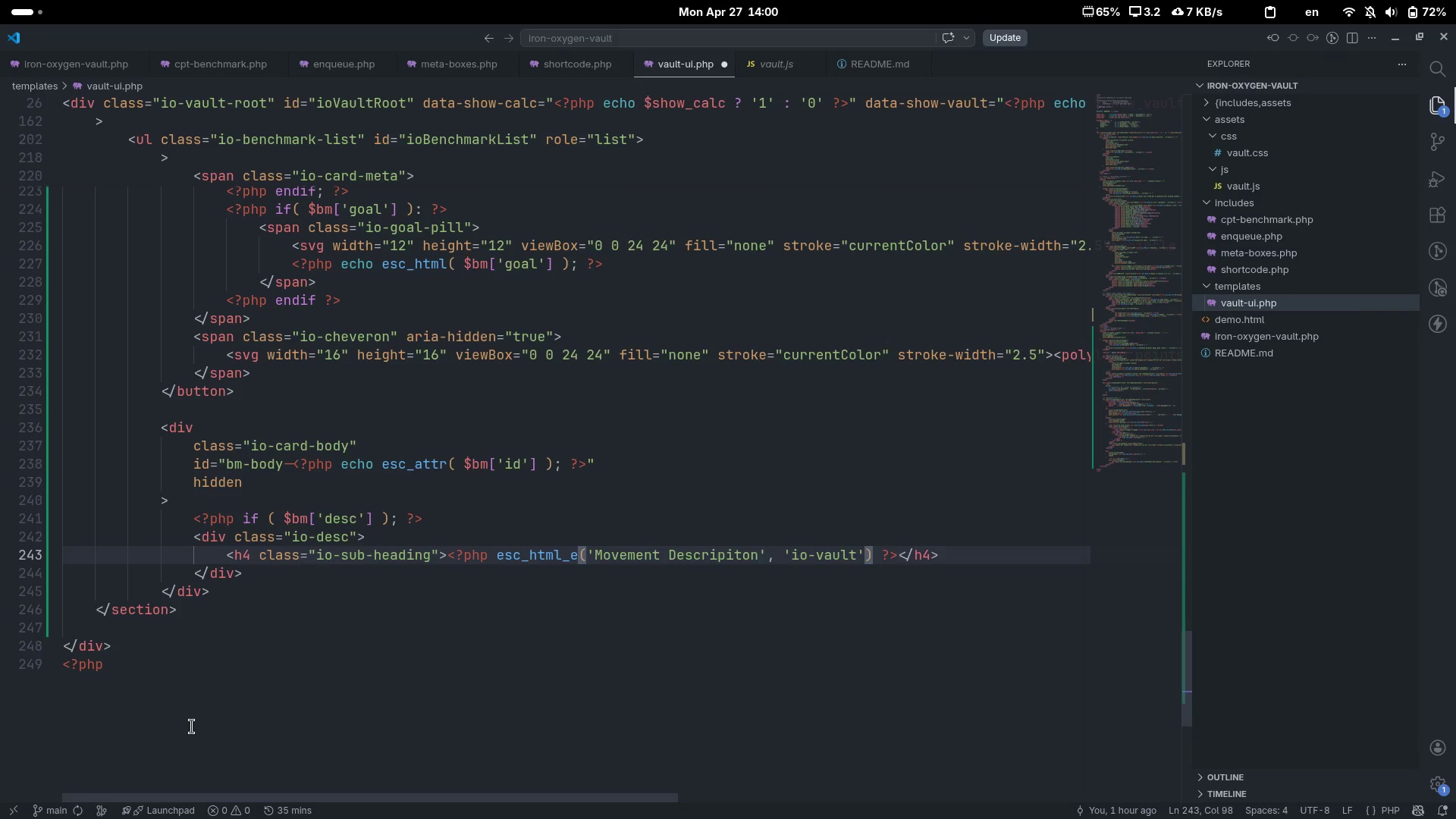 
key(ArrowRight)
 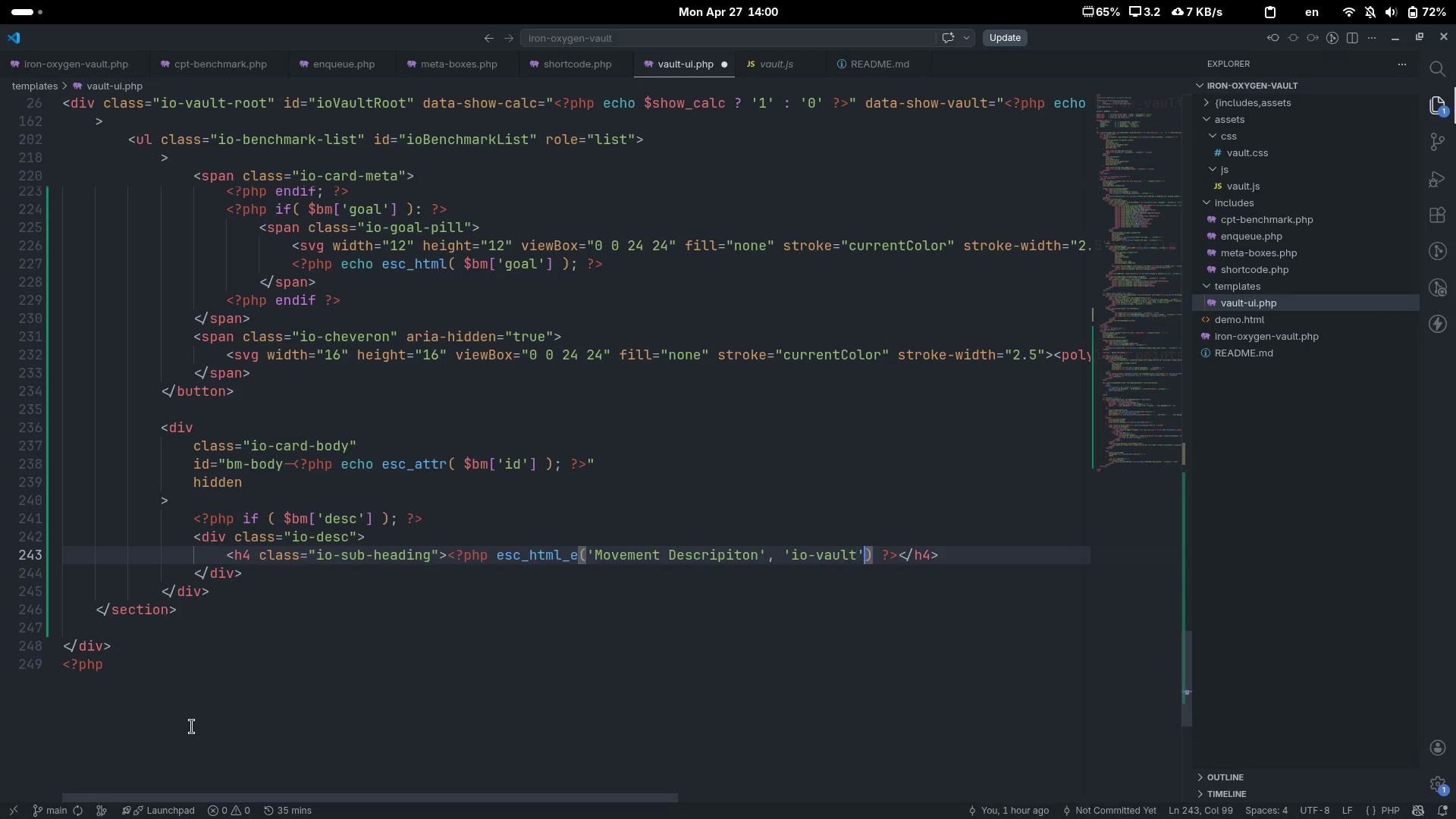 
key(ArrowRight)
 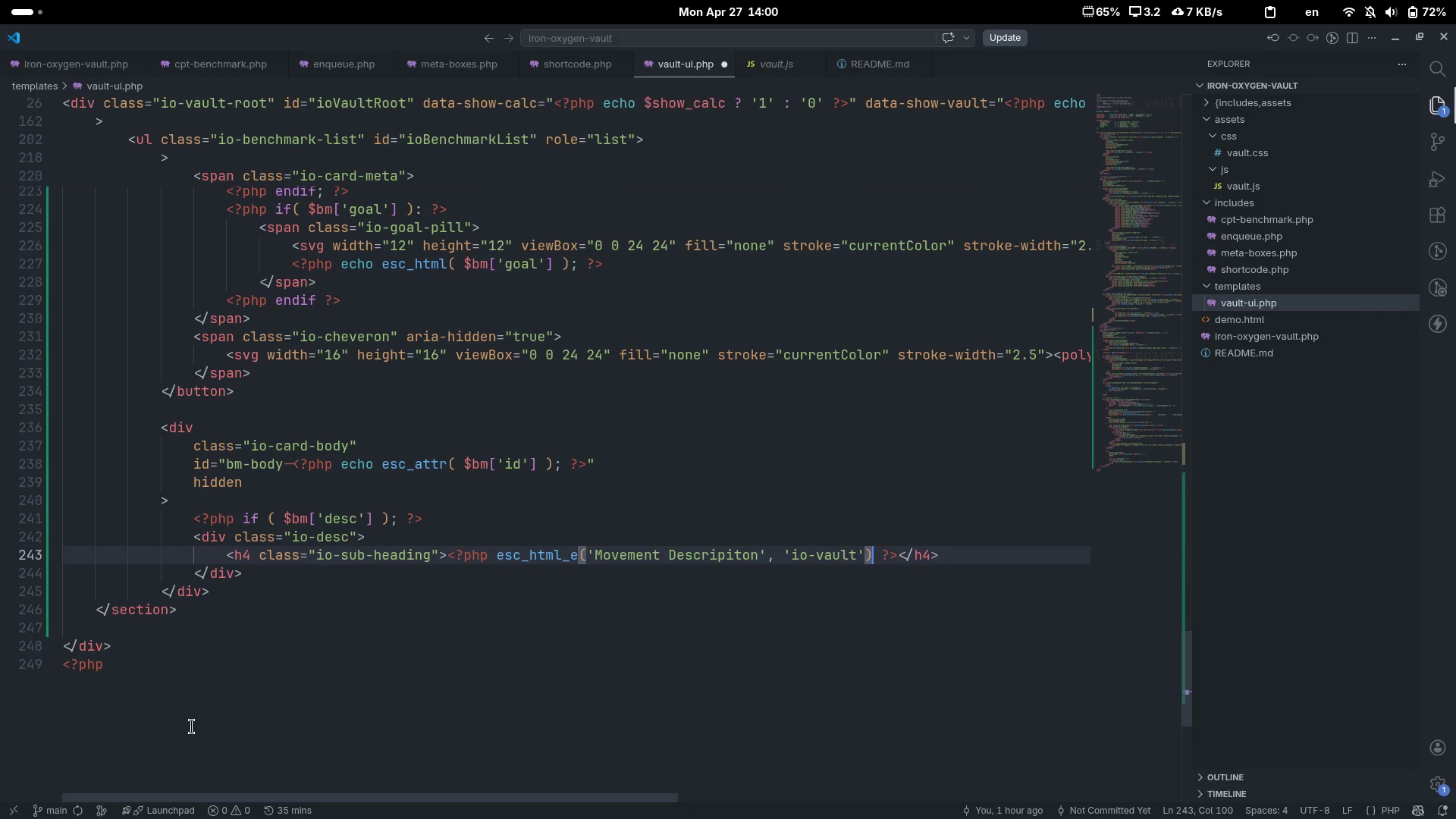 
key(Semicolon)
 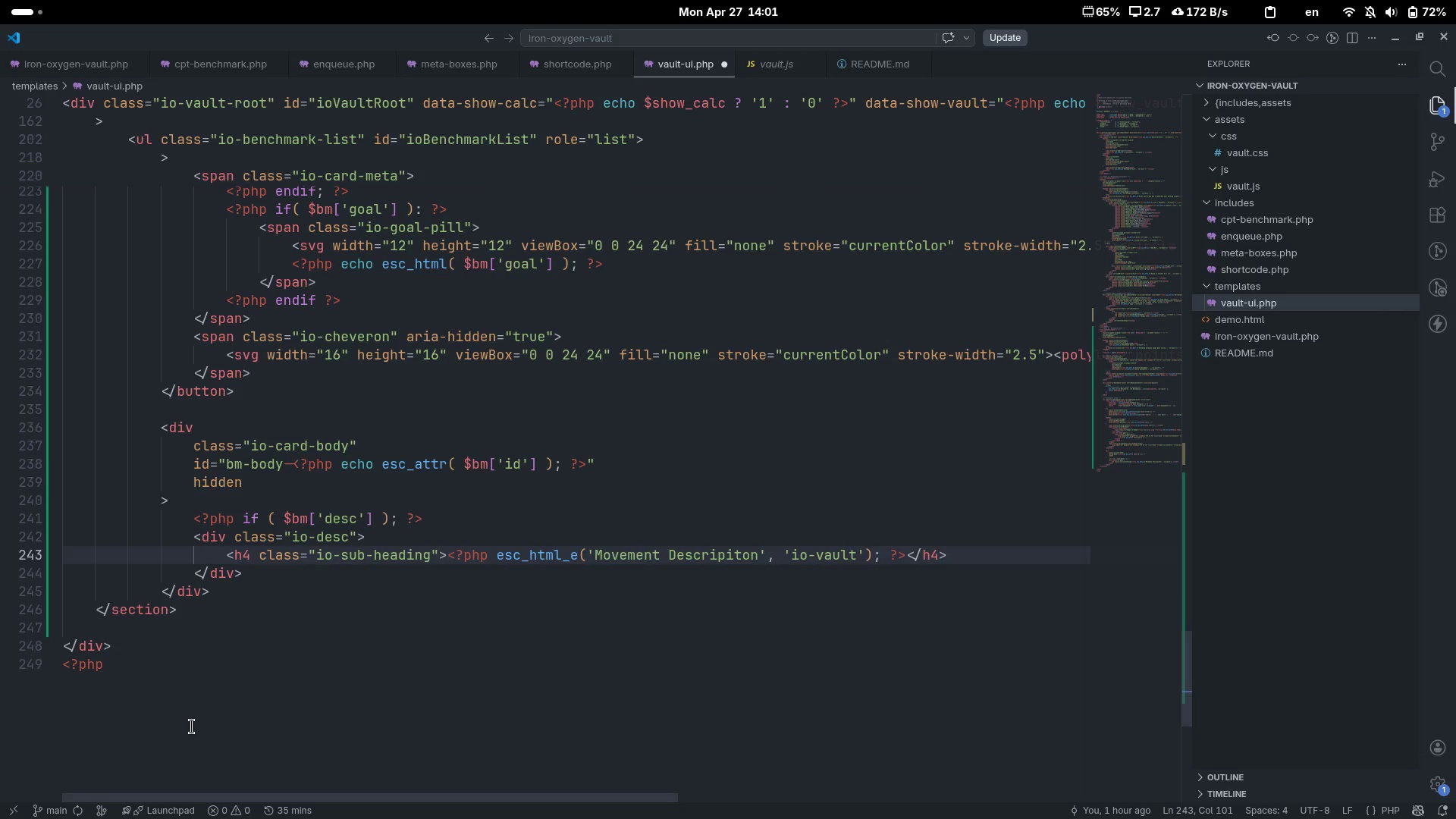 
wait(21.67)
 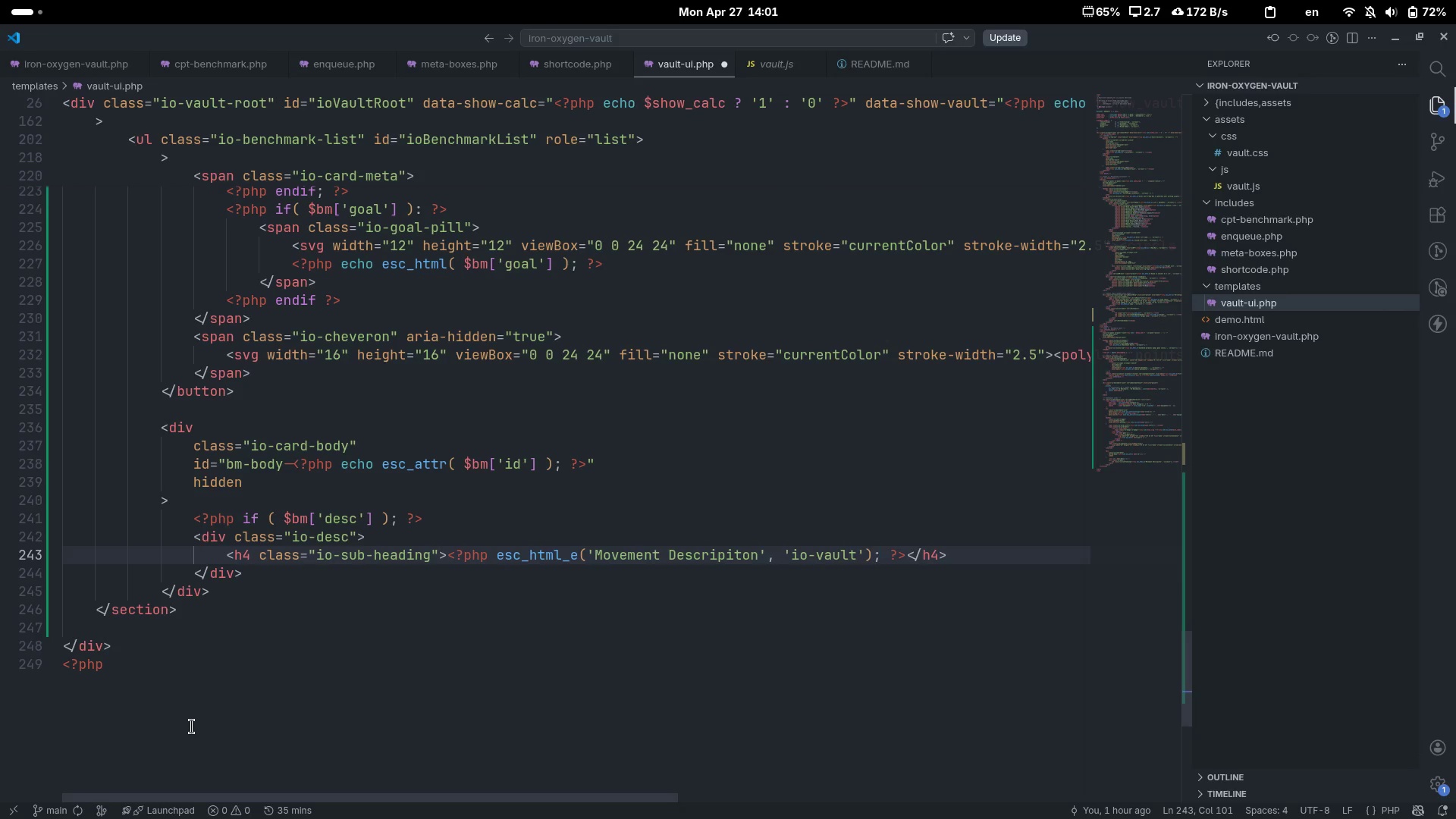 
key(End)
 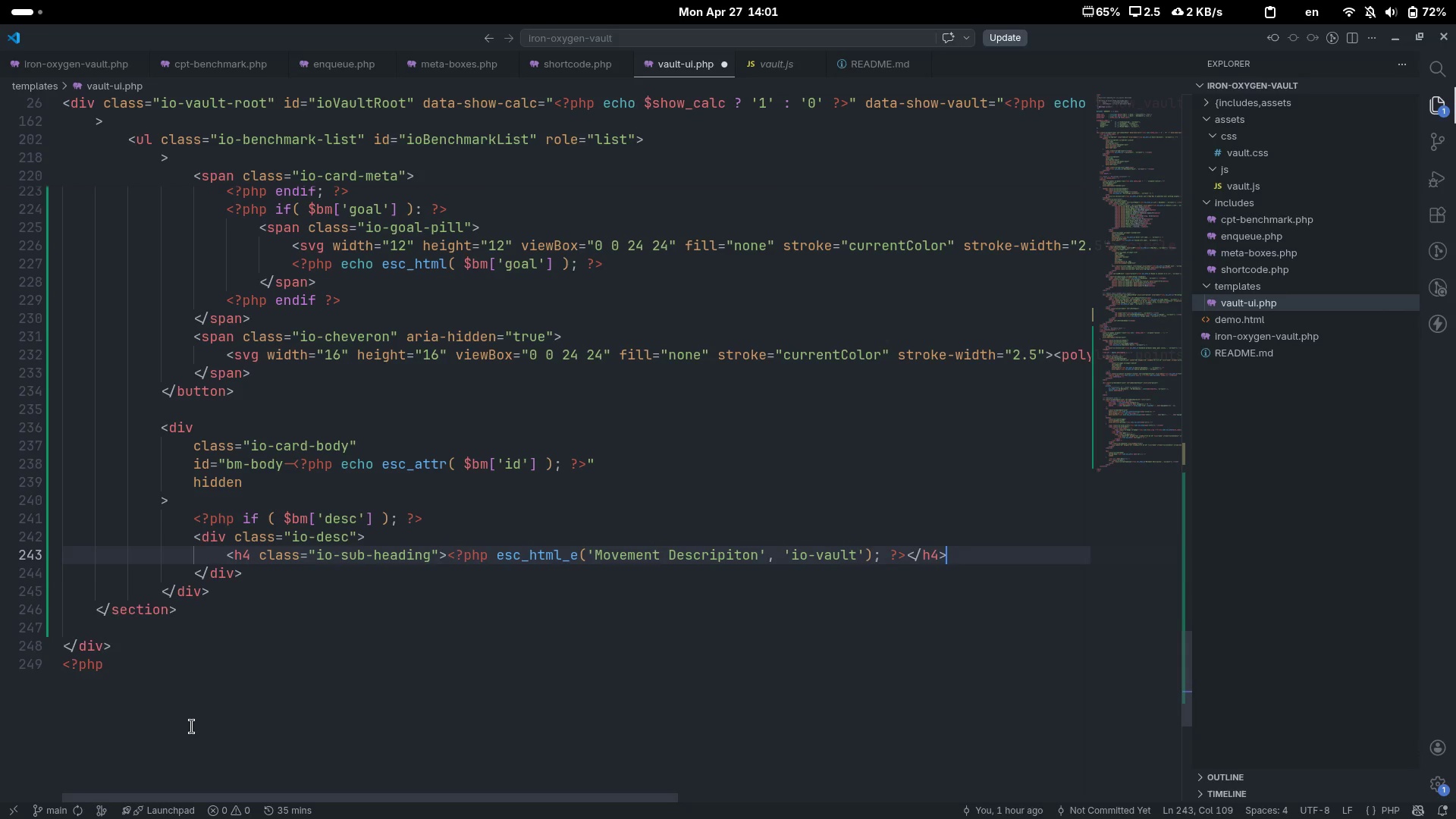 
key(Enter)
 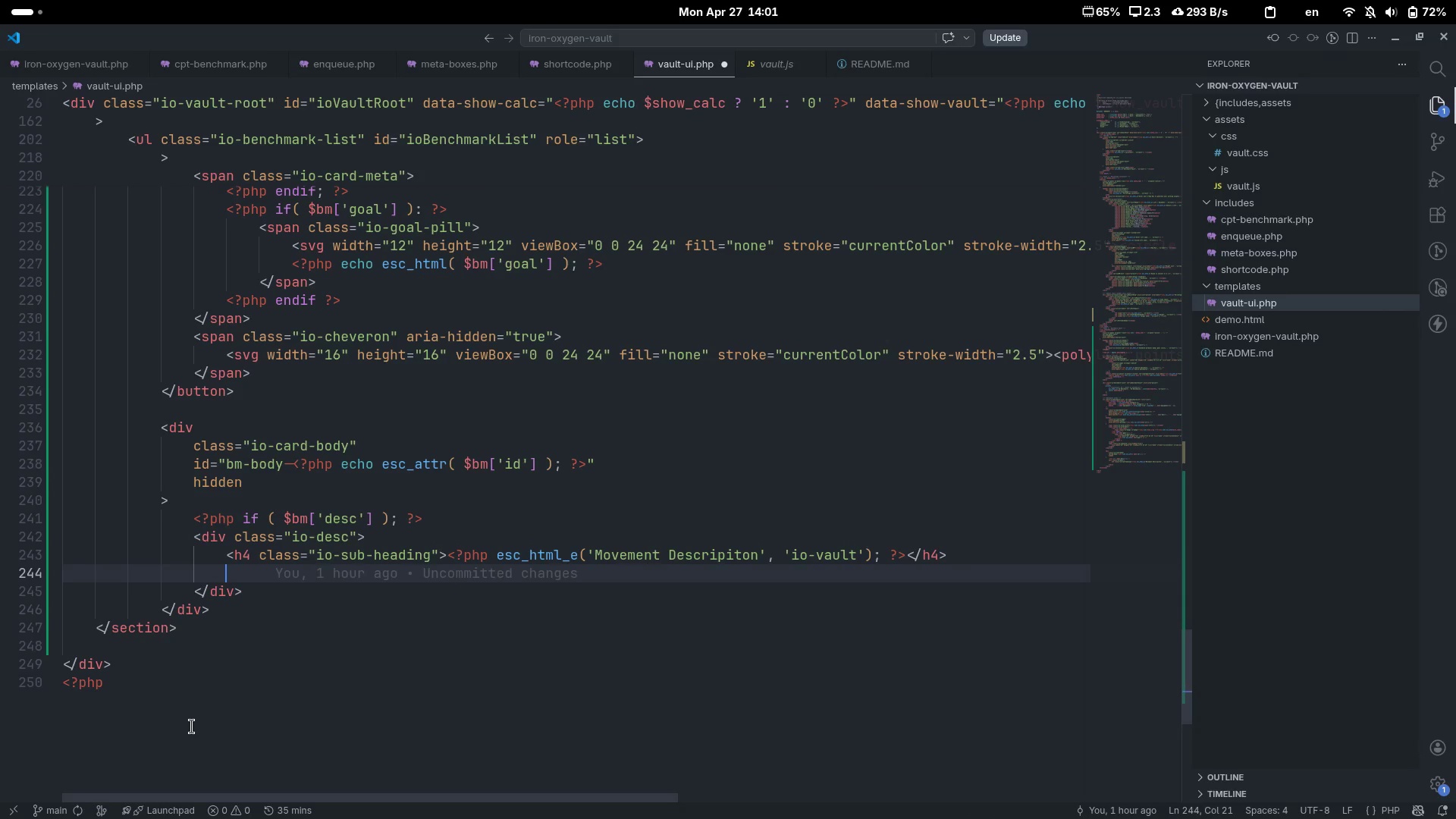 
key(Shift+Comma)
 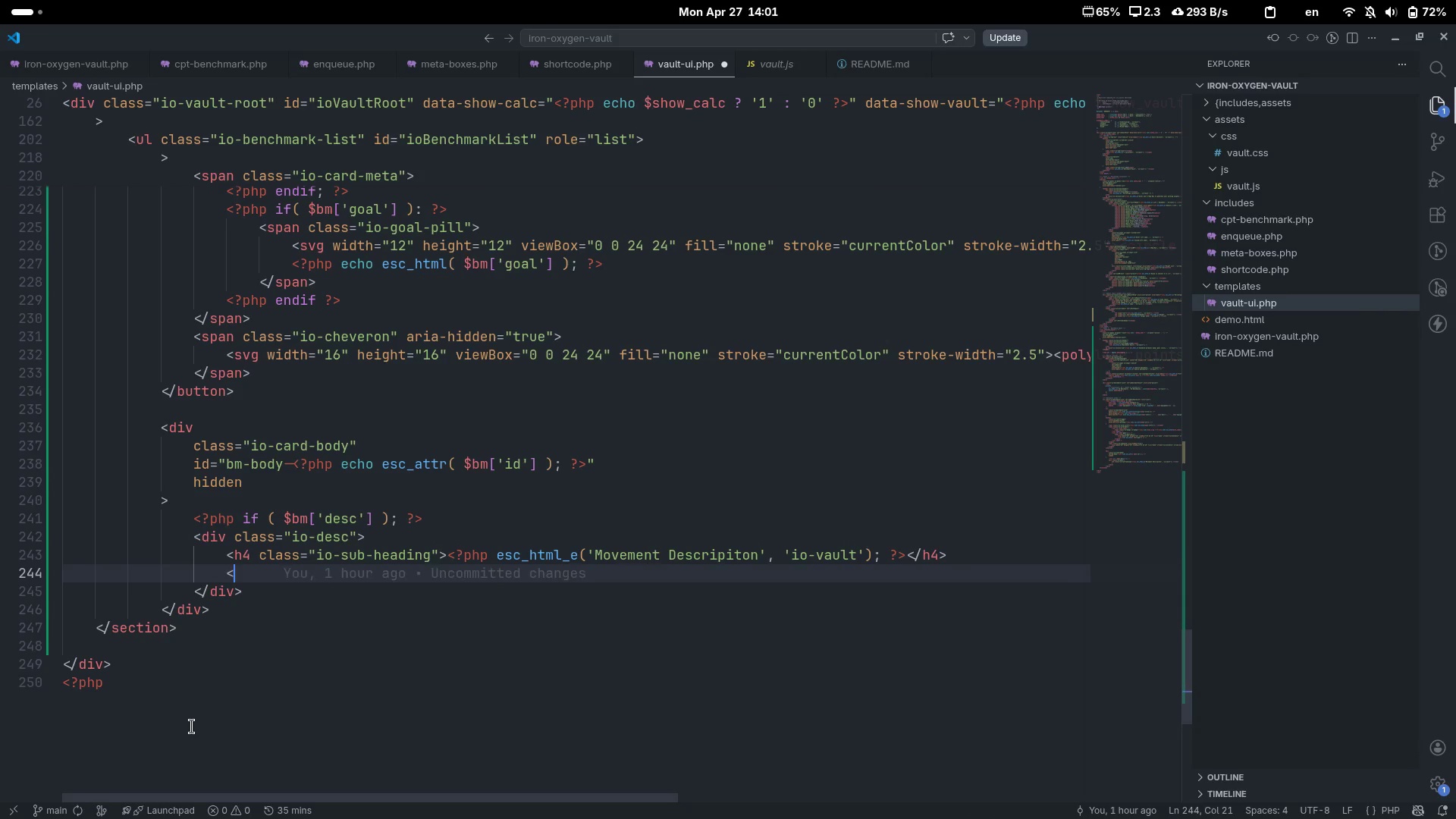 
key(Shift+Period)
 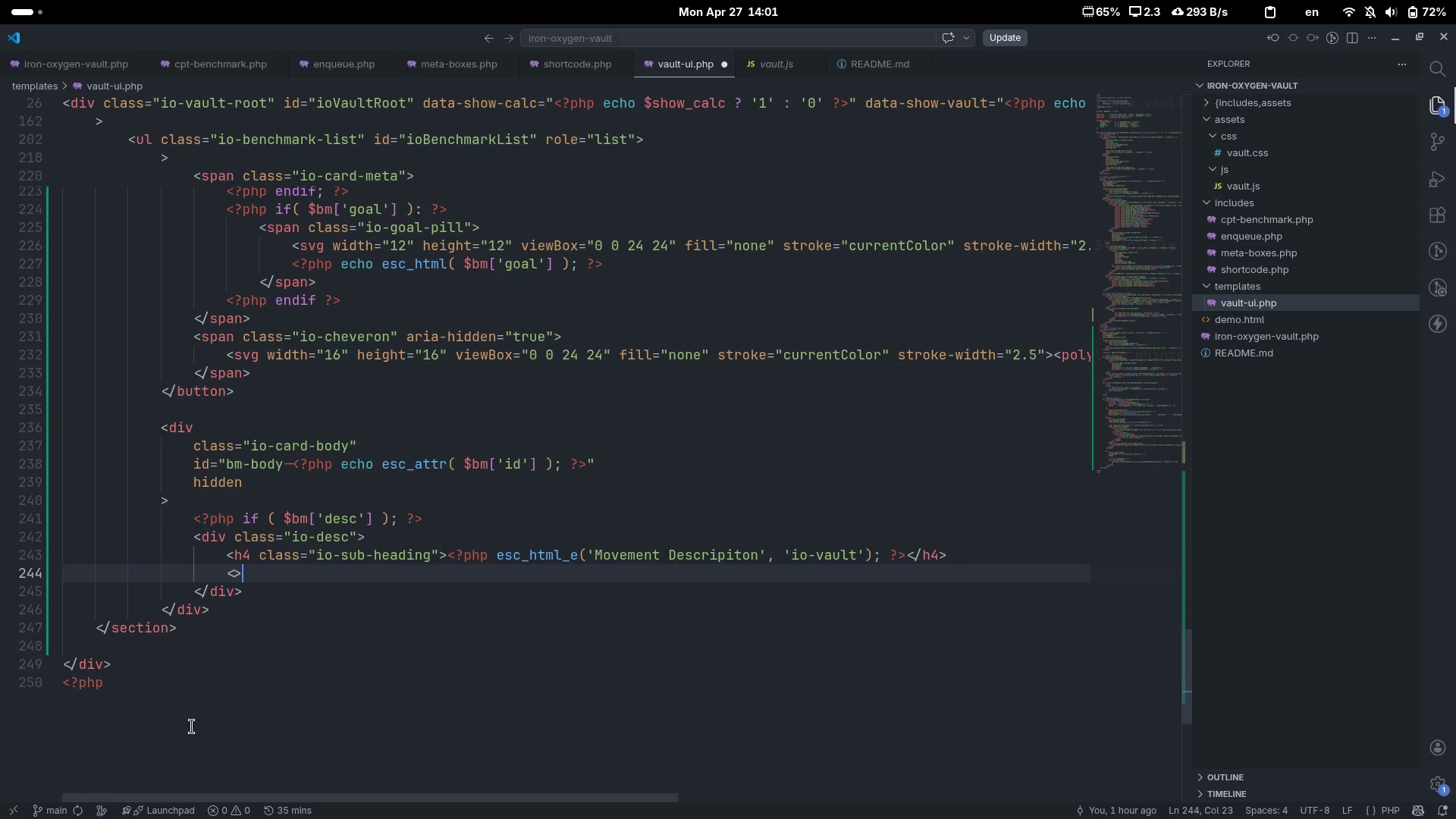 
key(ArrowLeft)
 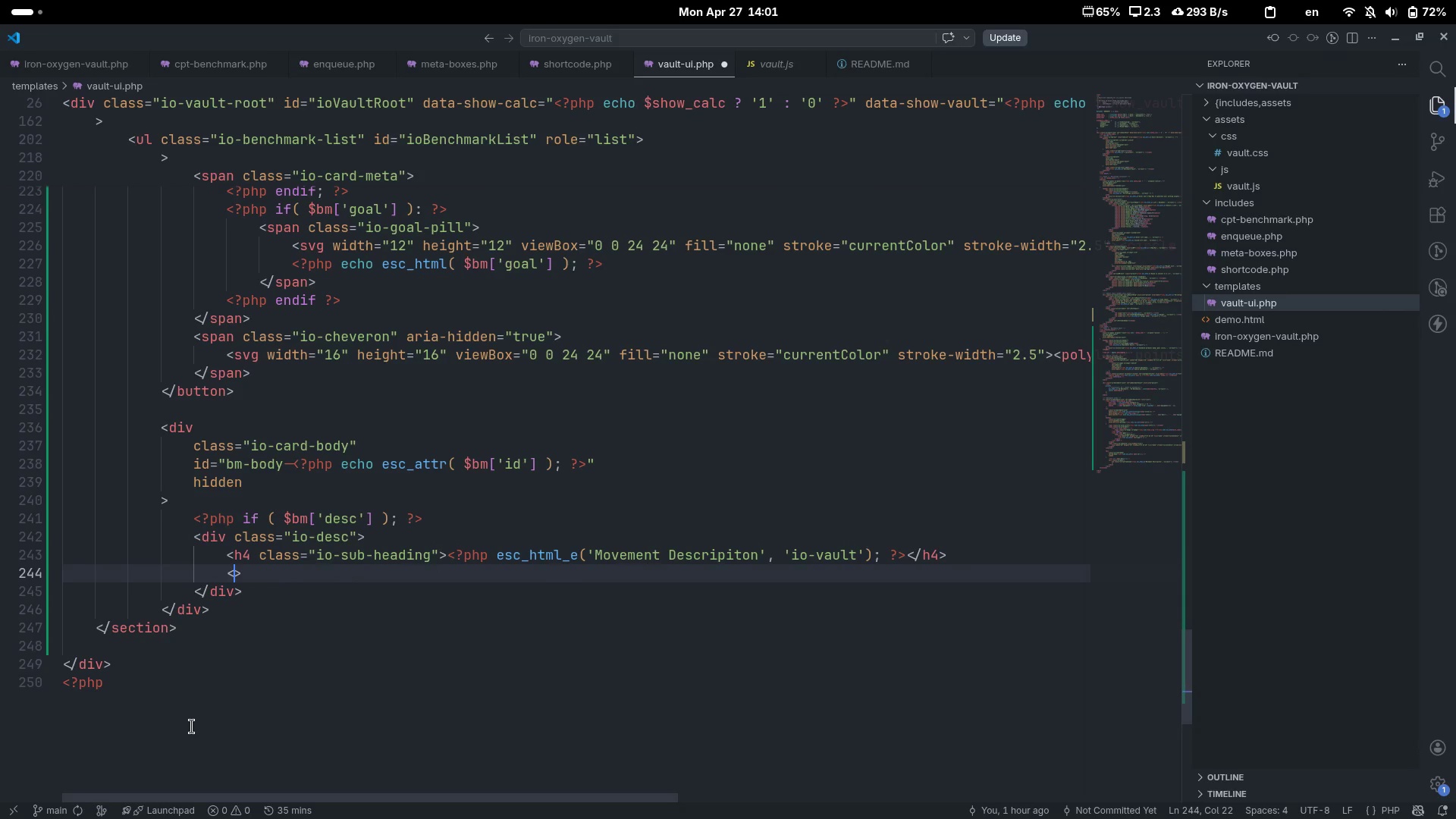 
key(P)
 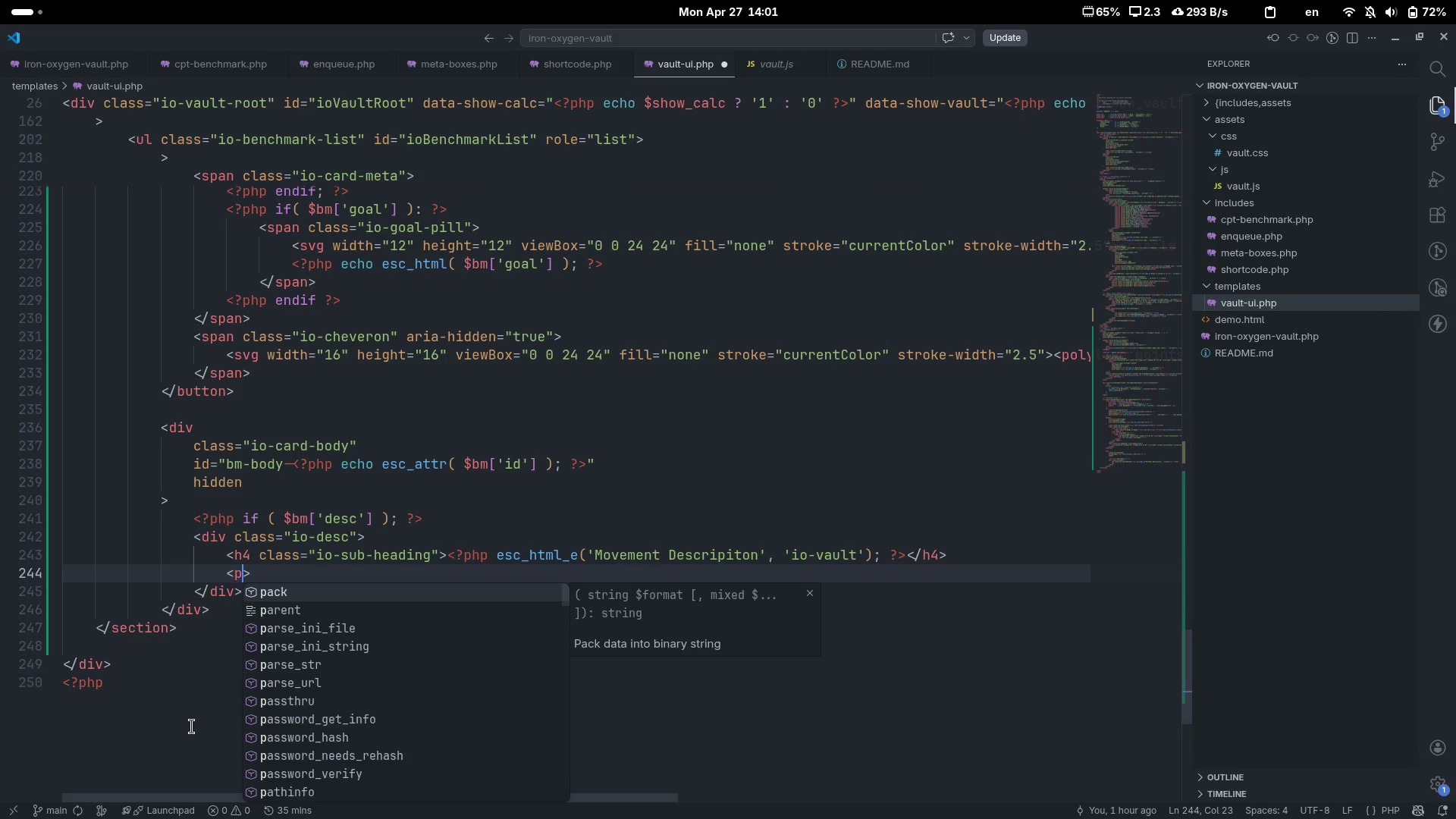 
key(ArrowRight)
 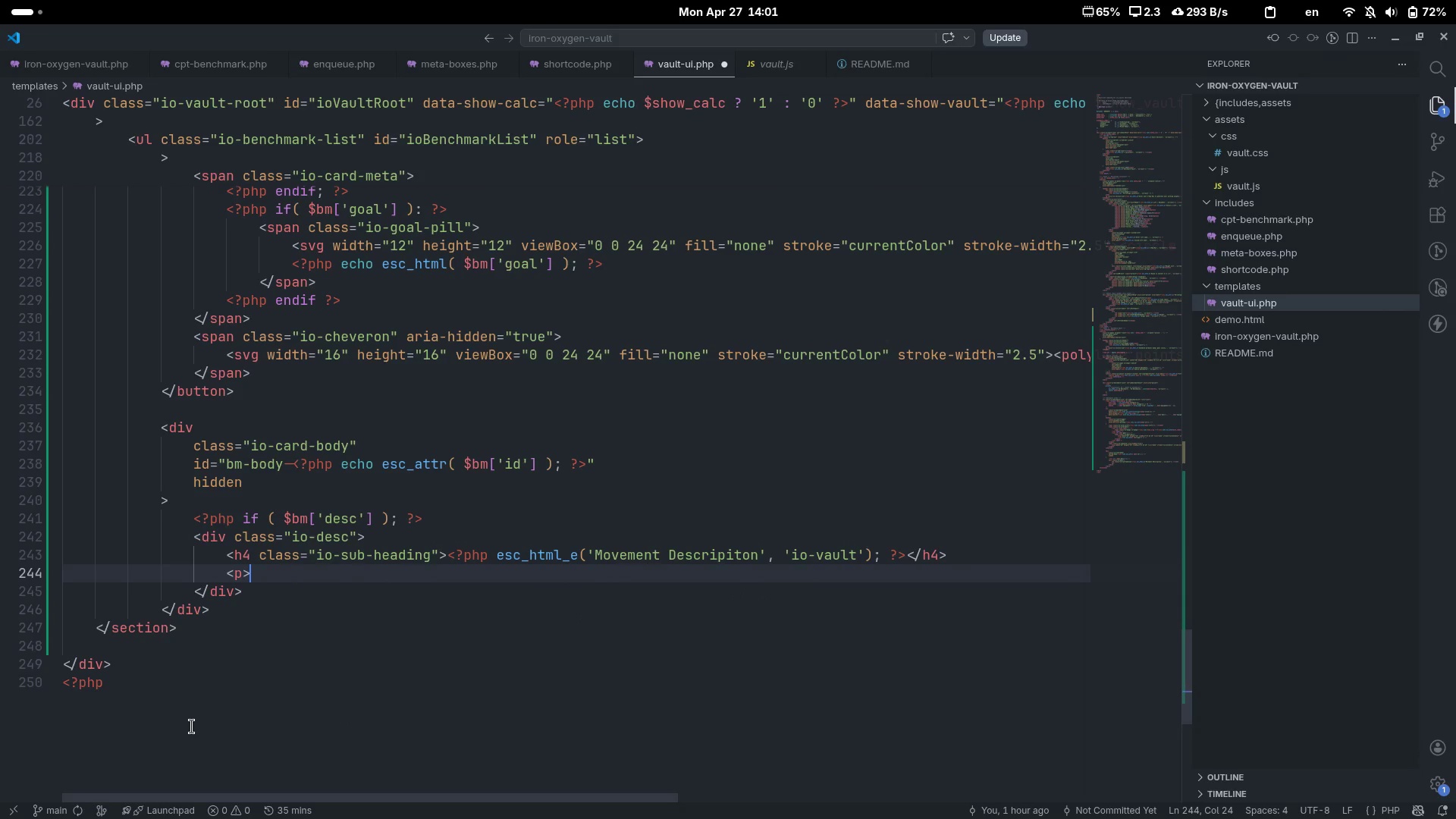 
key(Shift+Comma)
 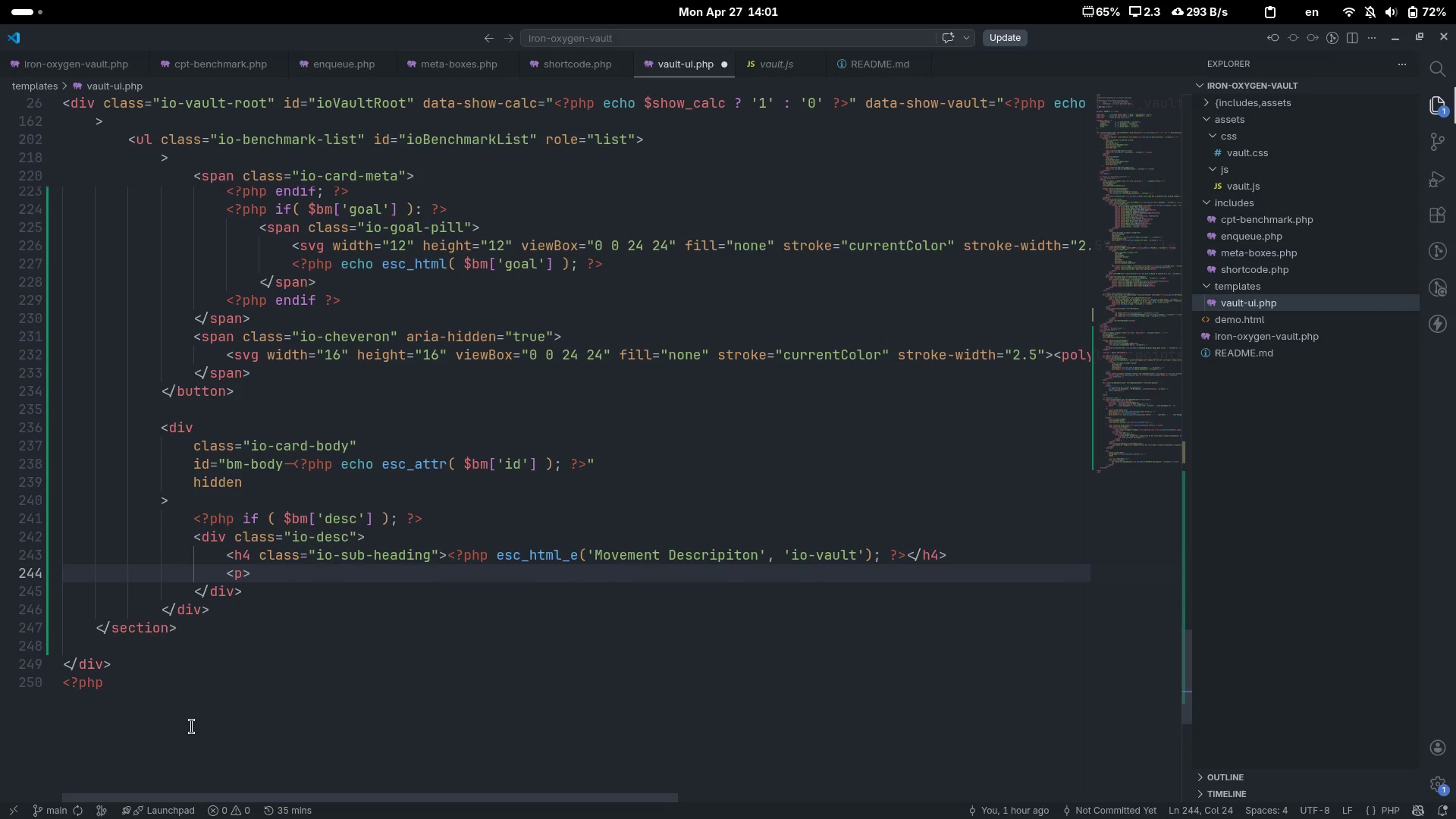 
key(Shift+Period)
 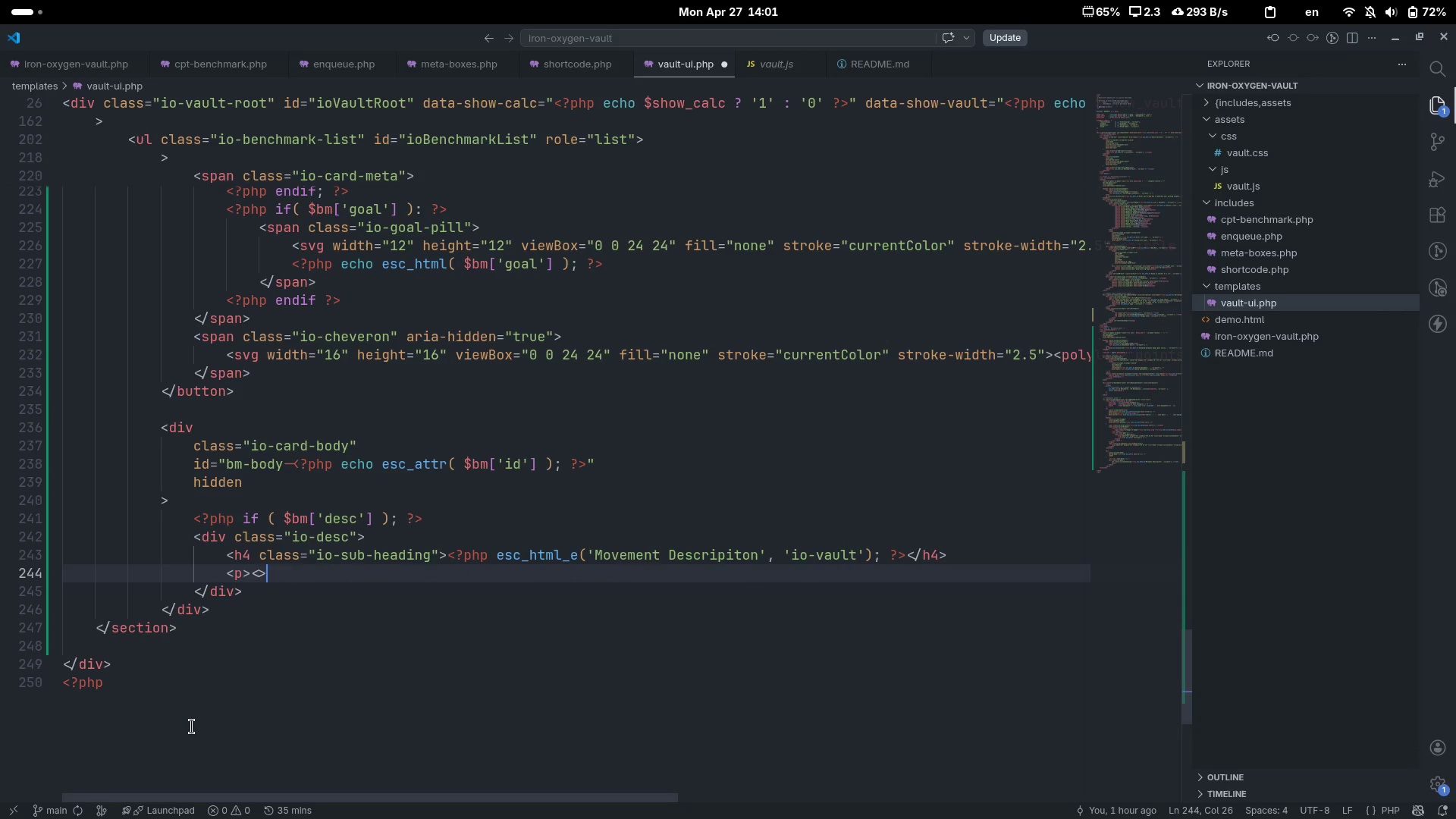 
key(ArrowLeft)
 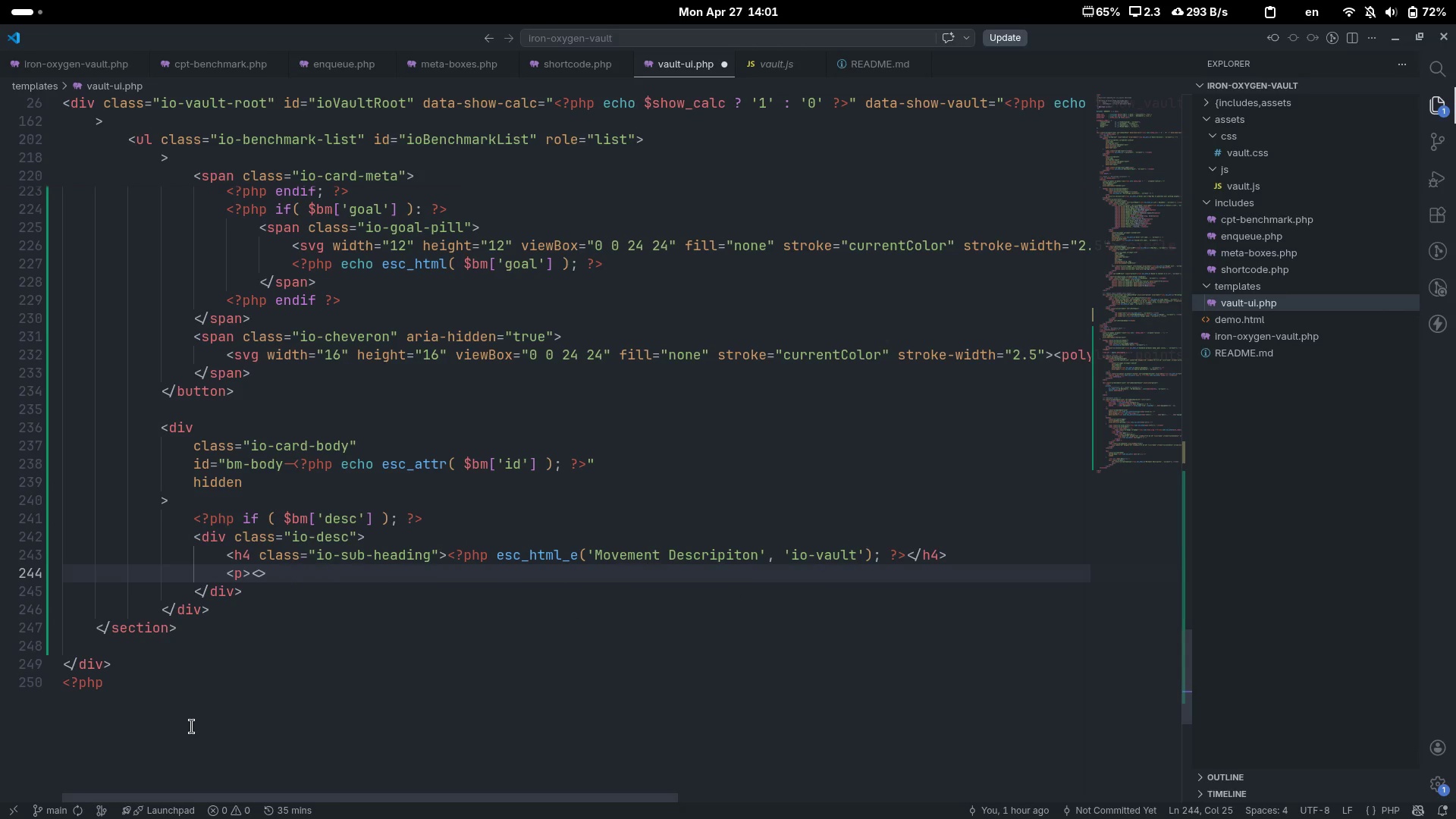 
key(Slash)
 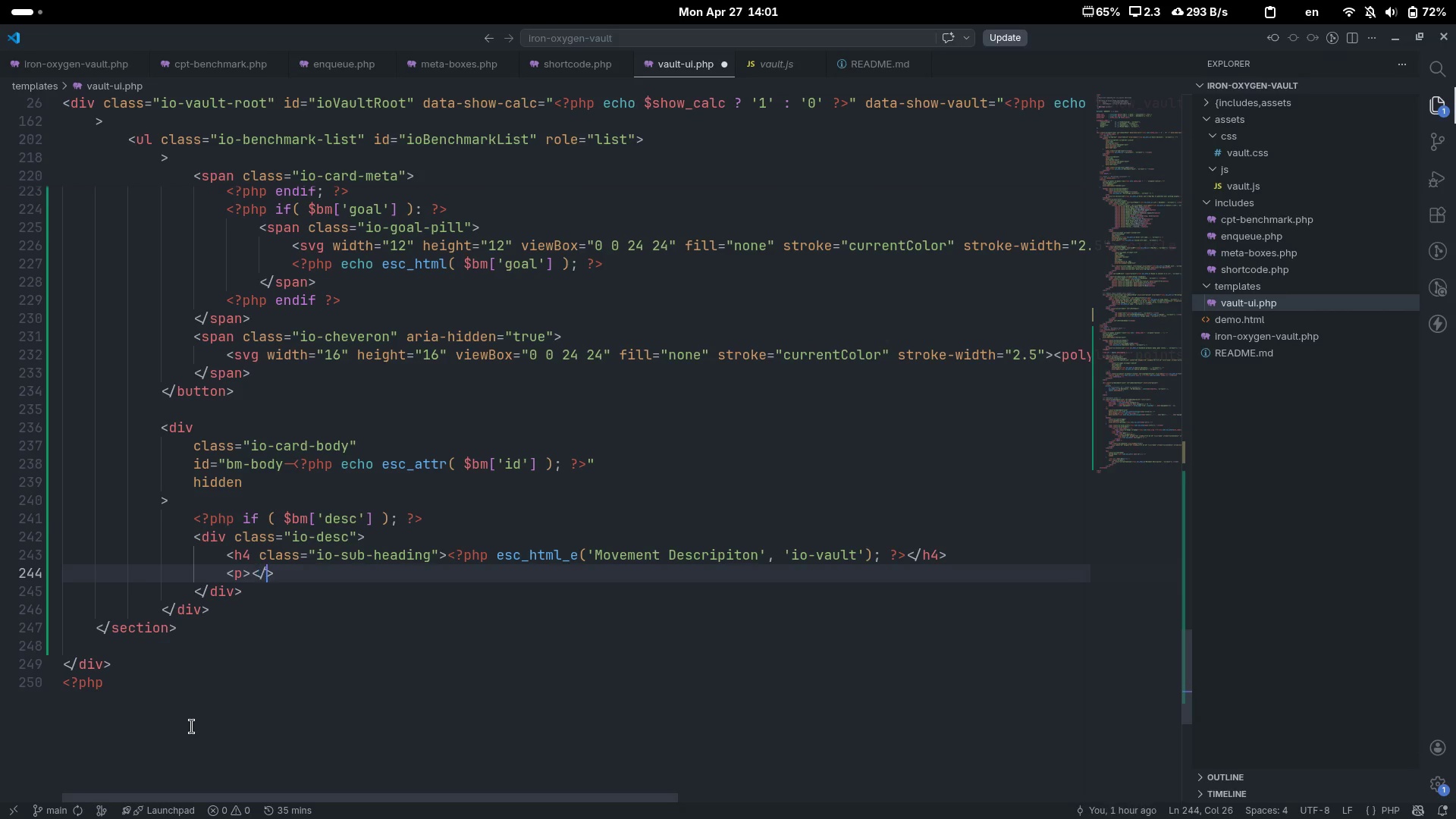 
key(P)
 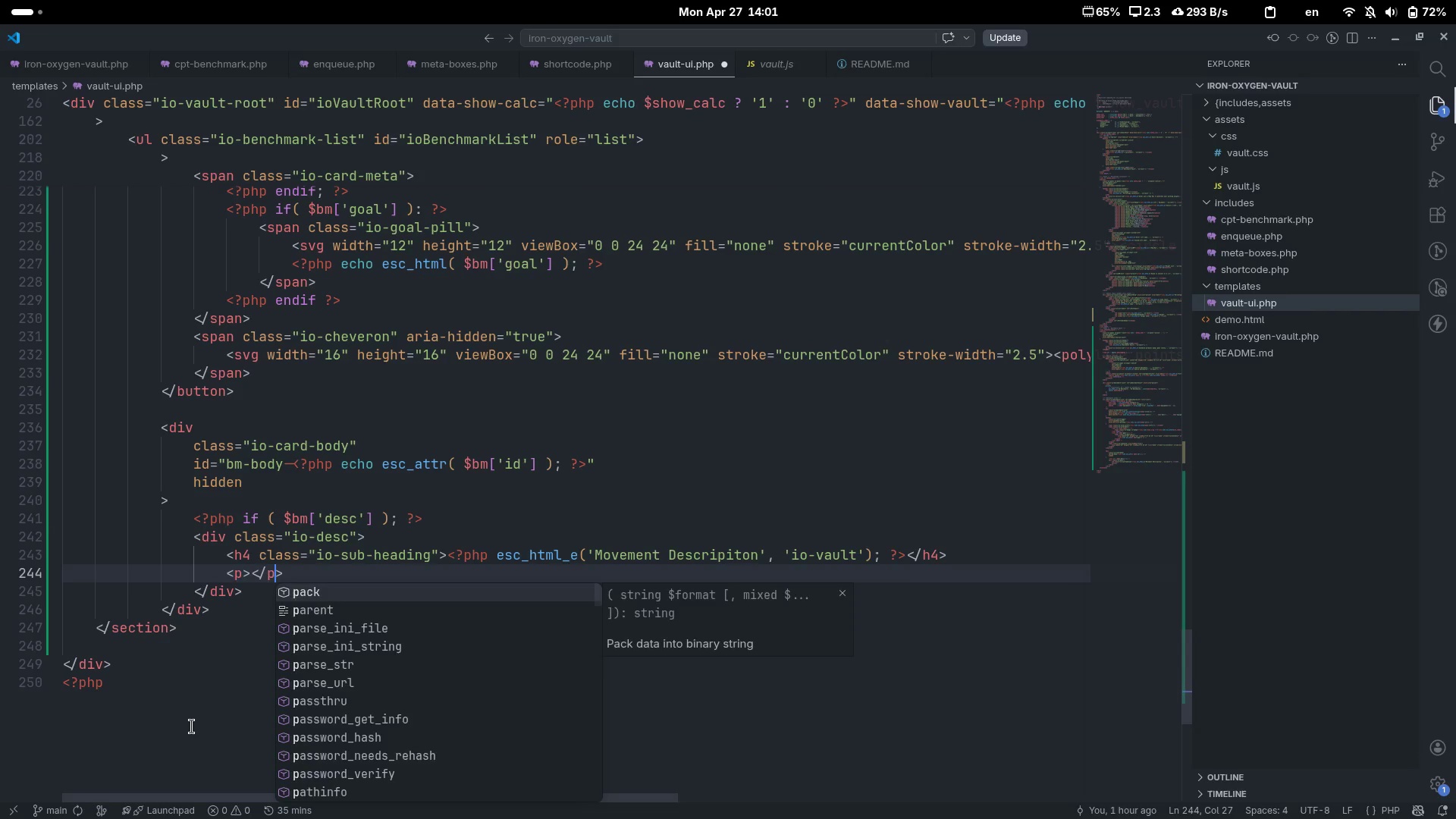 
key(ArrowLeft)
 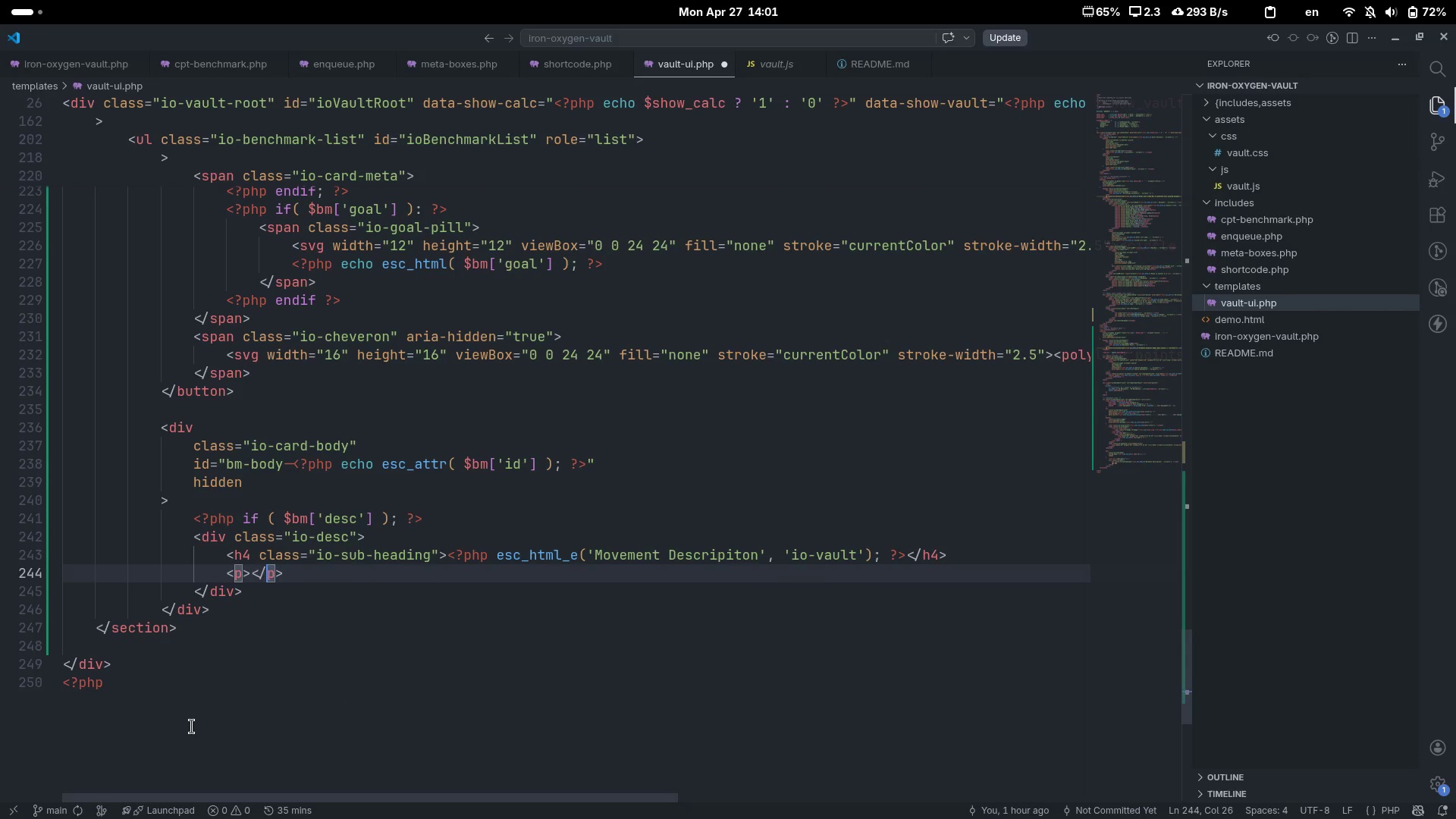 
key(ArrowLeft)
 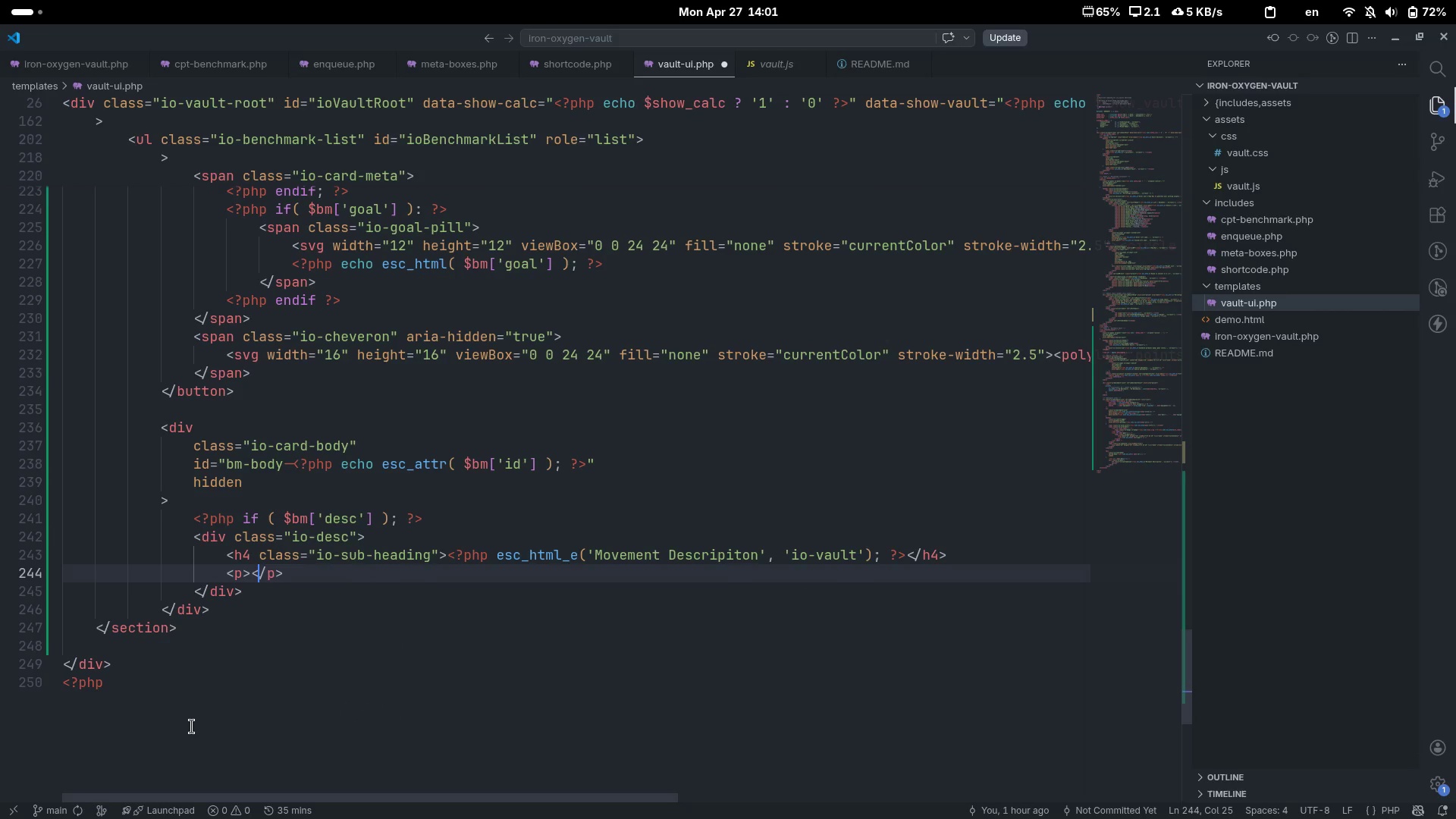 
key(ArrowLeft)
 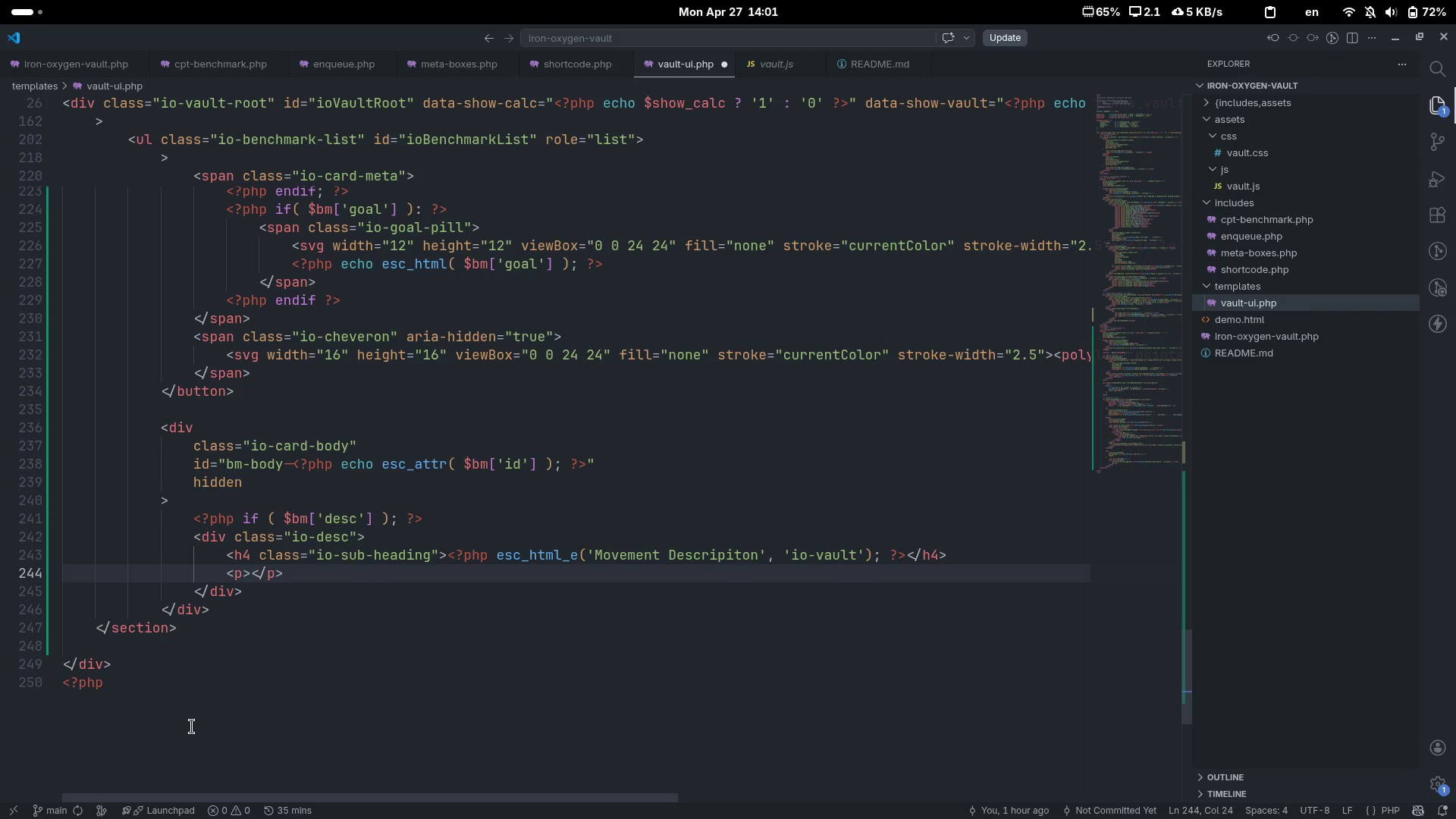 
wait(5.22)
 